 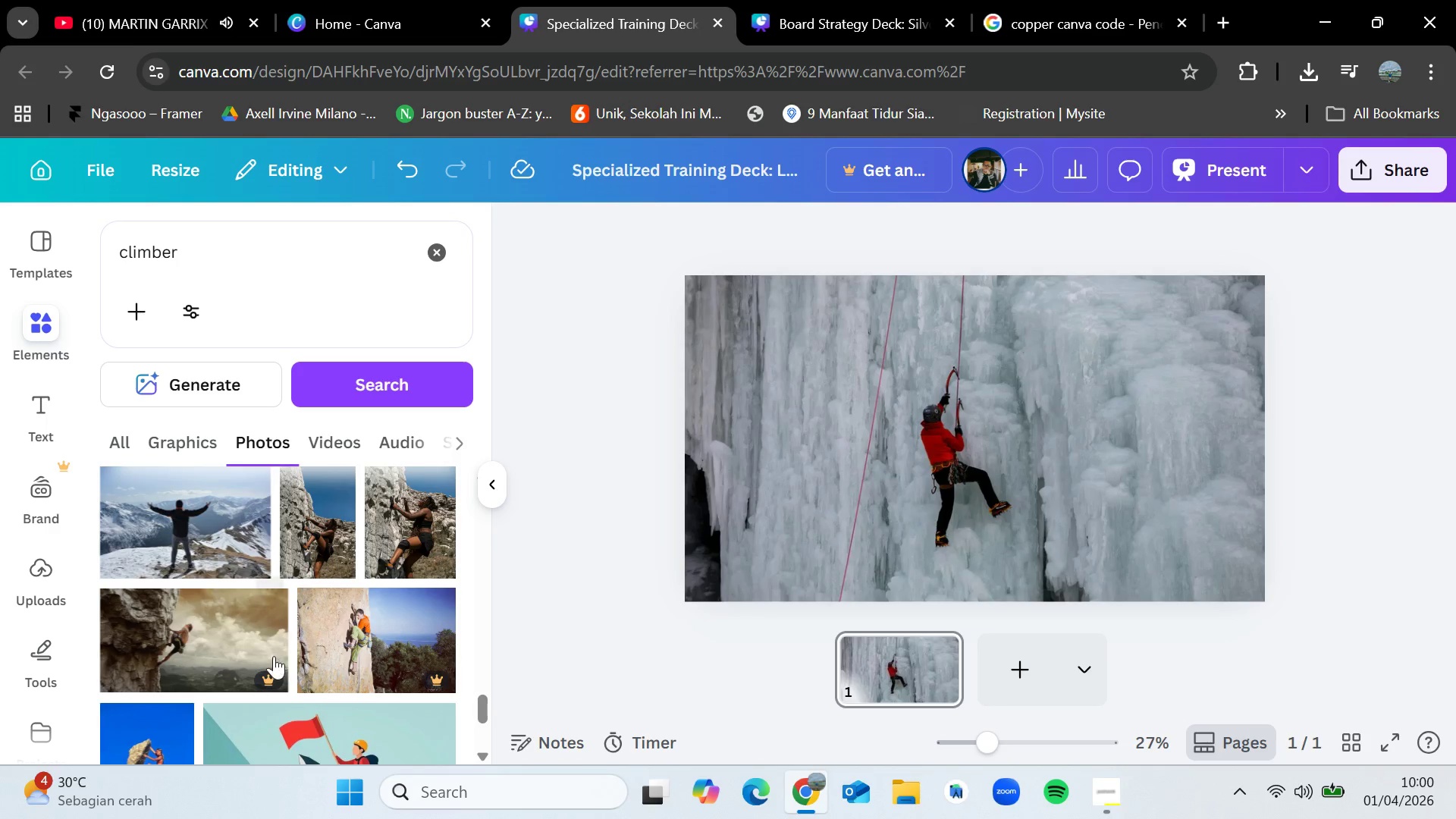 
scroll: coordinate [274, 656], scroll_direction: down, amount: 2.0
 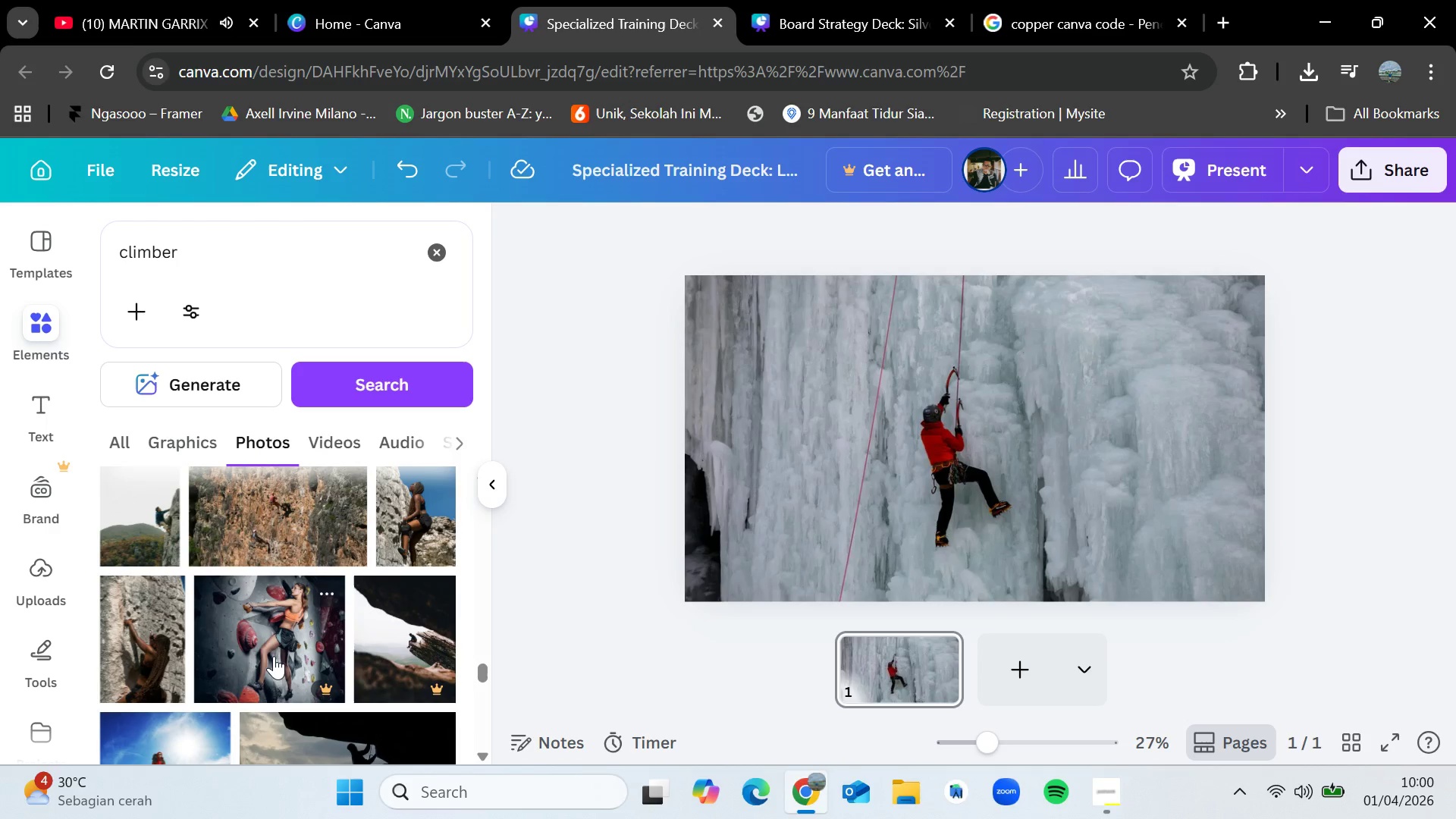 
scroll: coordinate [274, 656], scroll_direction: up, amount: 1.0
 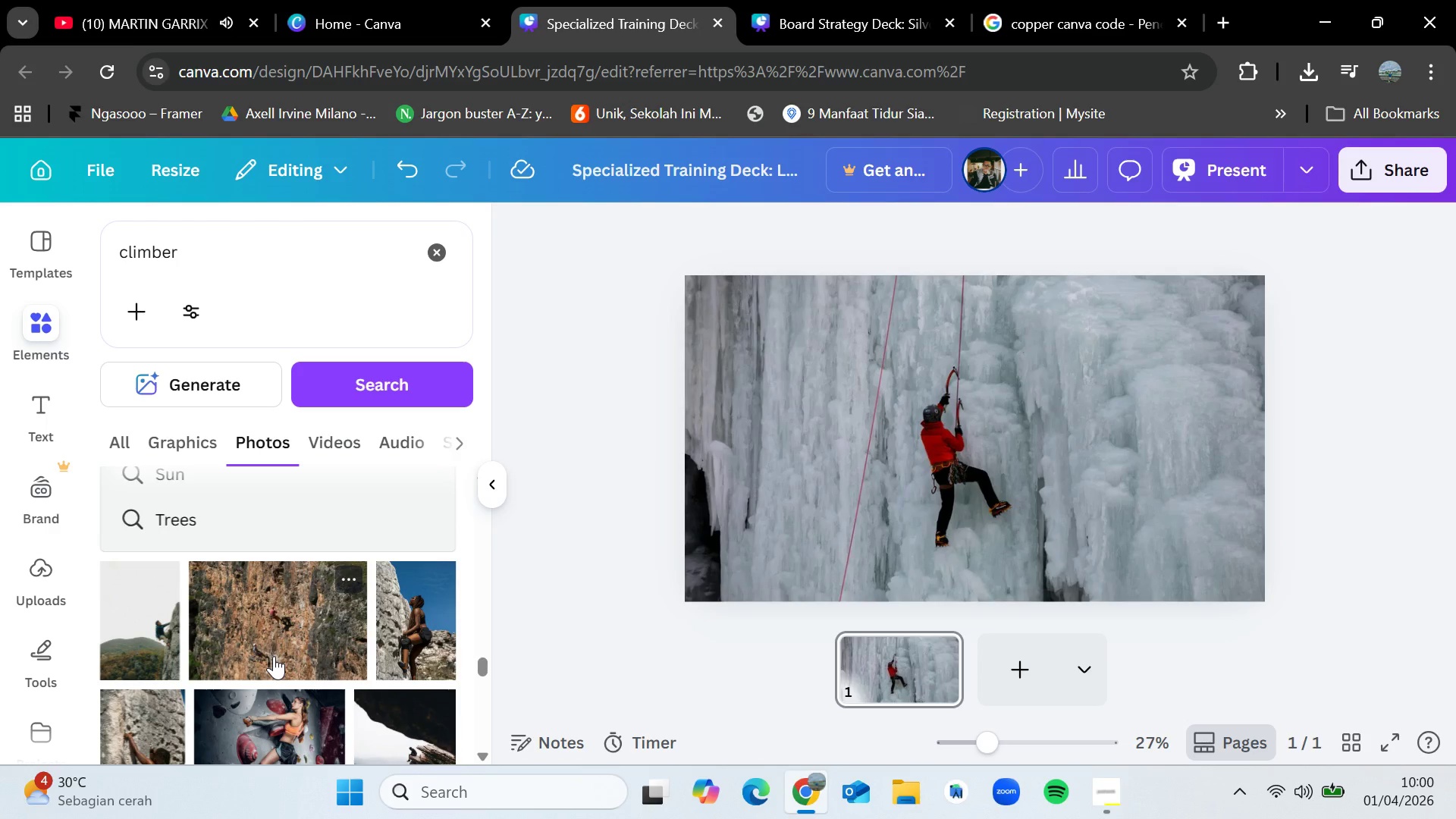 
scroll: coordinate [274, 656], scroll_direction: down, amount: 2.0
 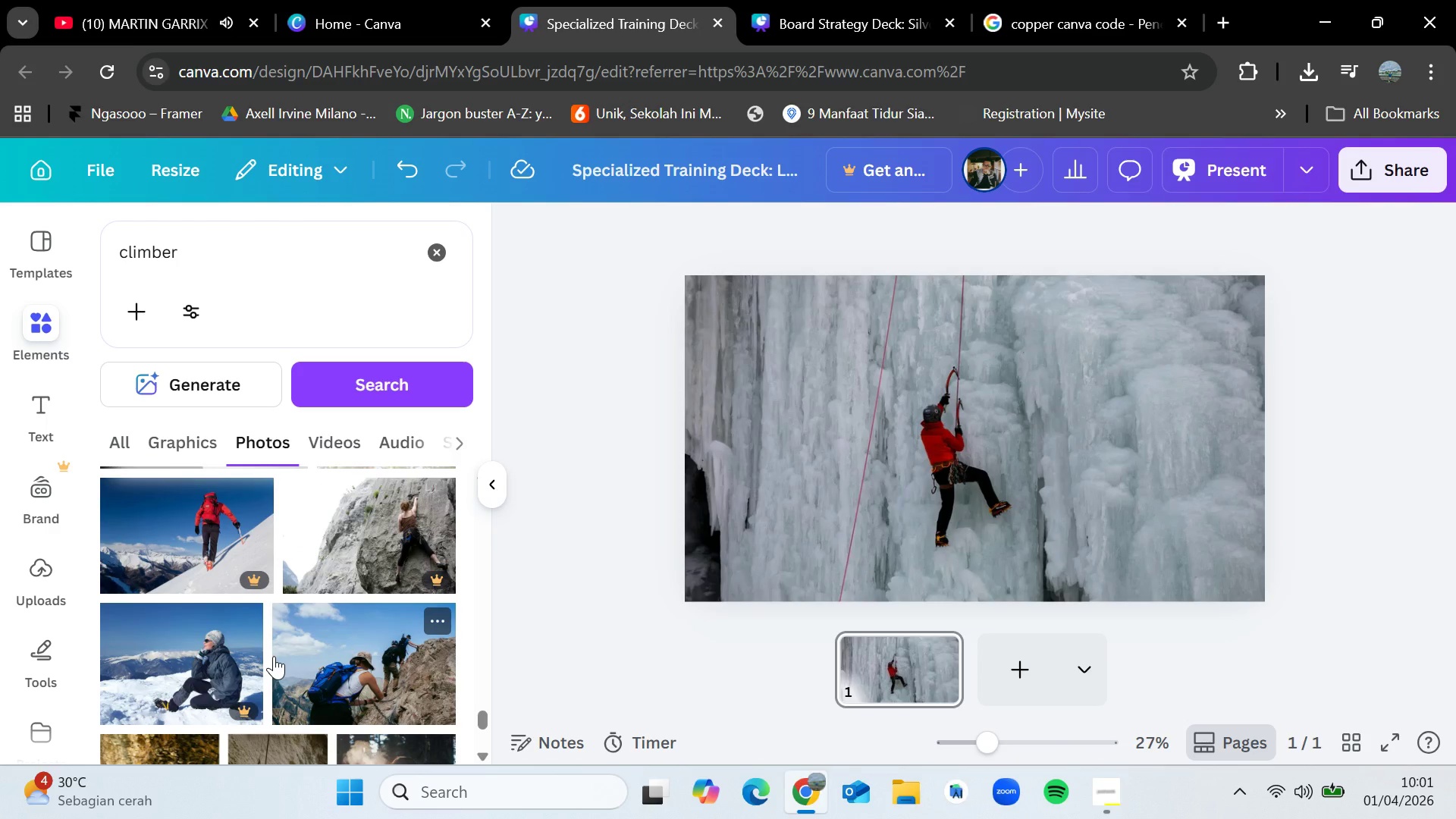 
left_click_drag(start_coordinate=[359, 661], to_coordinate=[413, 654])
 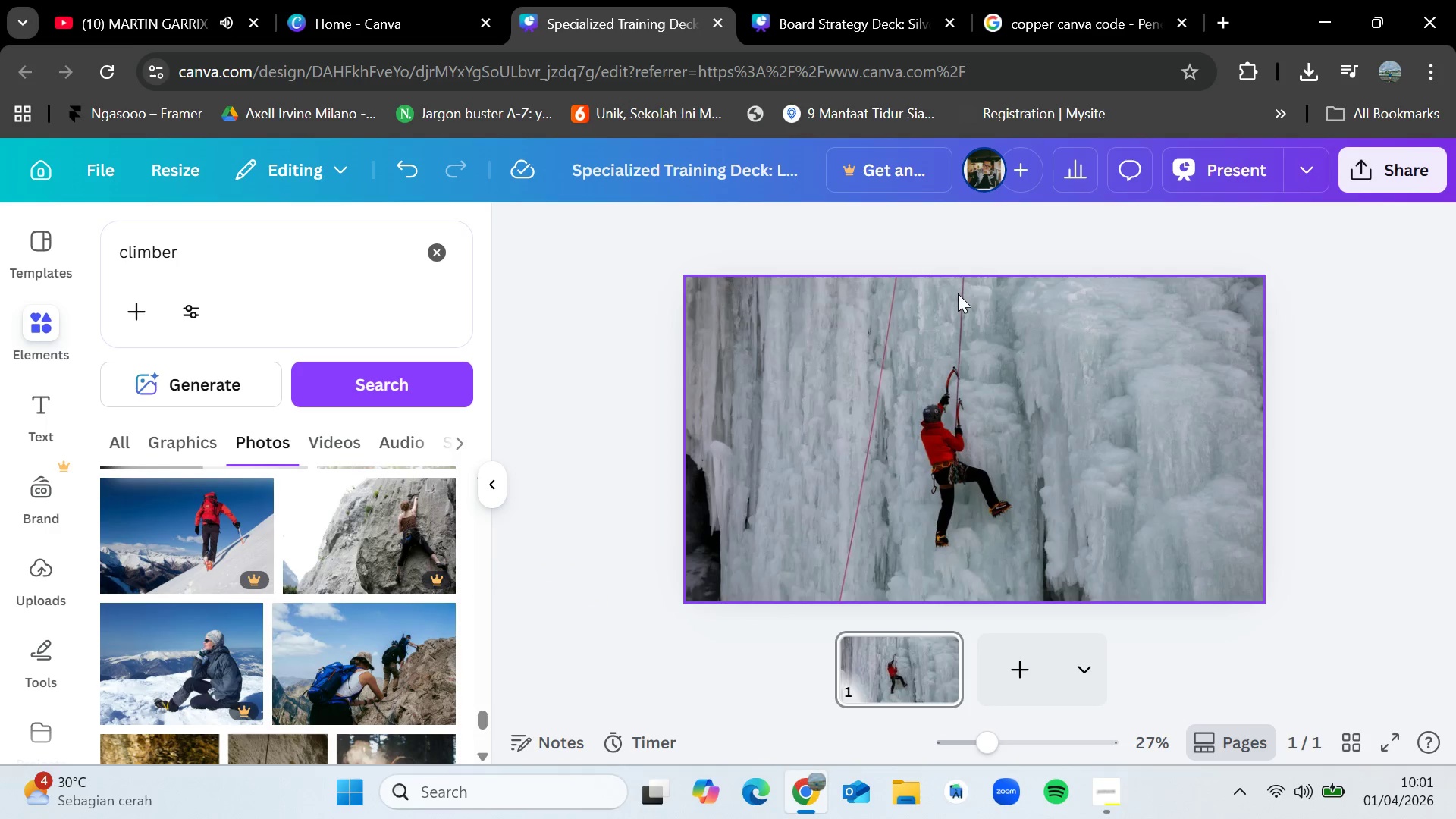 
left_click([840, 0])
 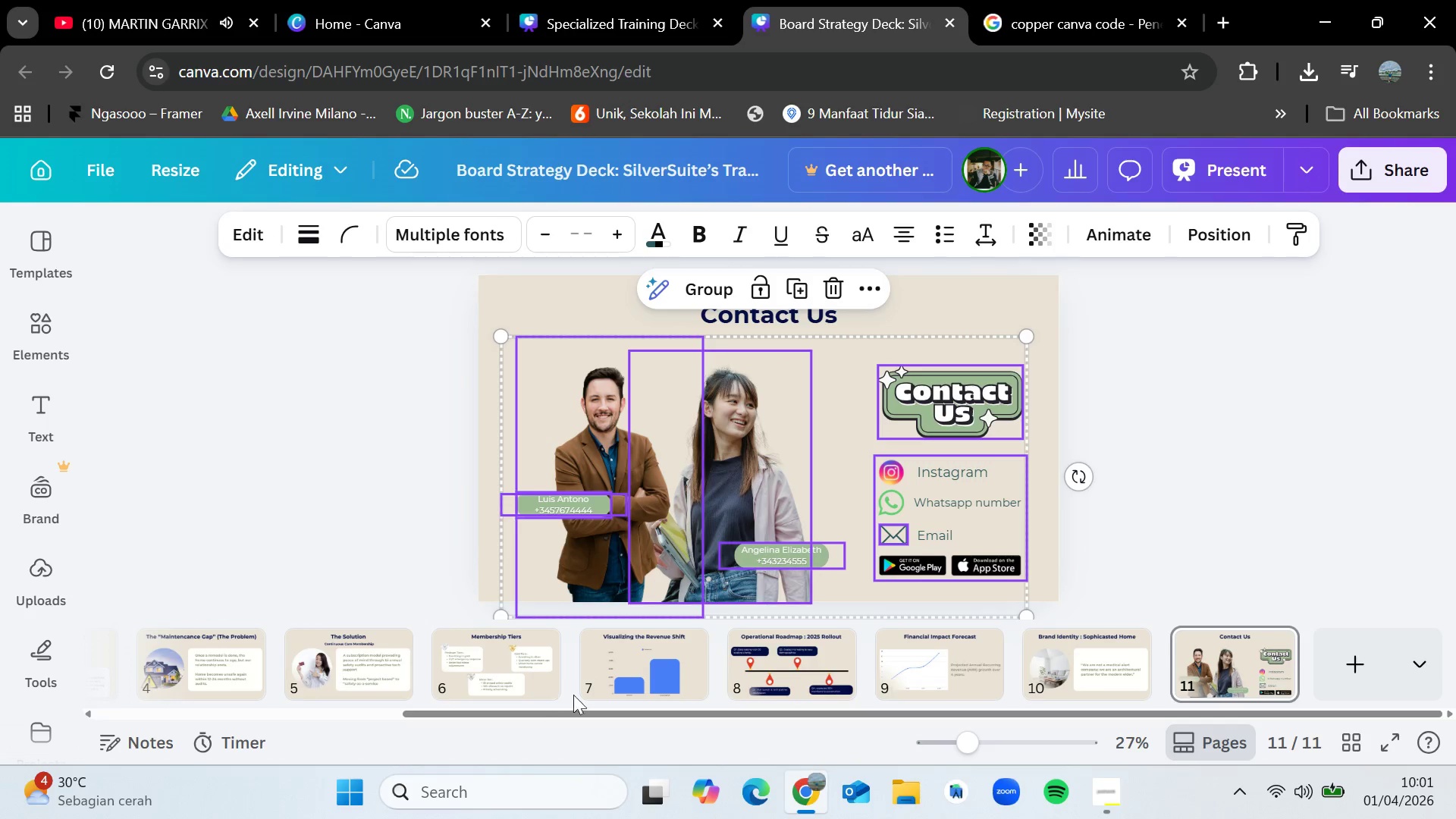 
left_click_drag(start_coordinate=[582, 711], to_coordinate=[300, 716])
 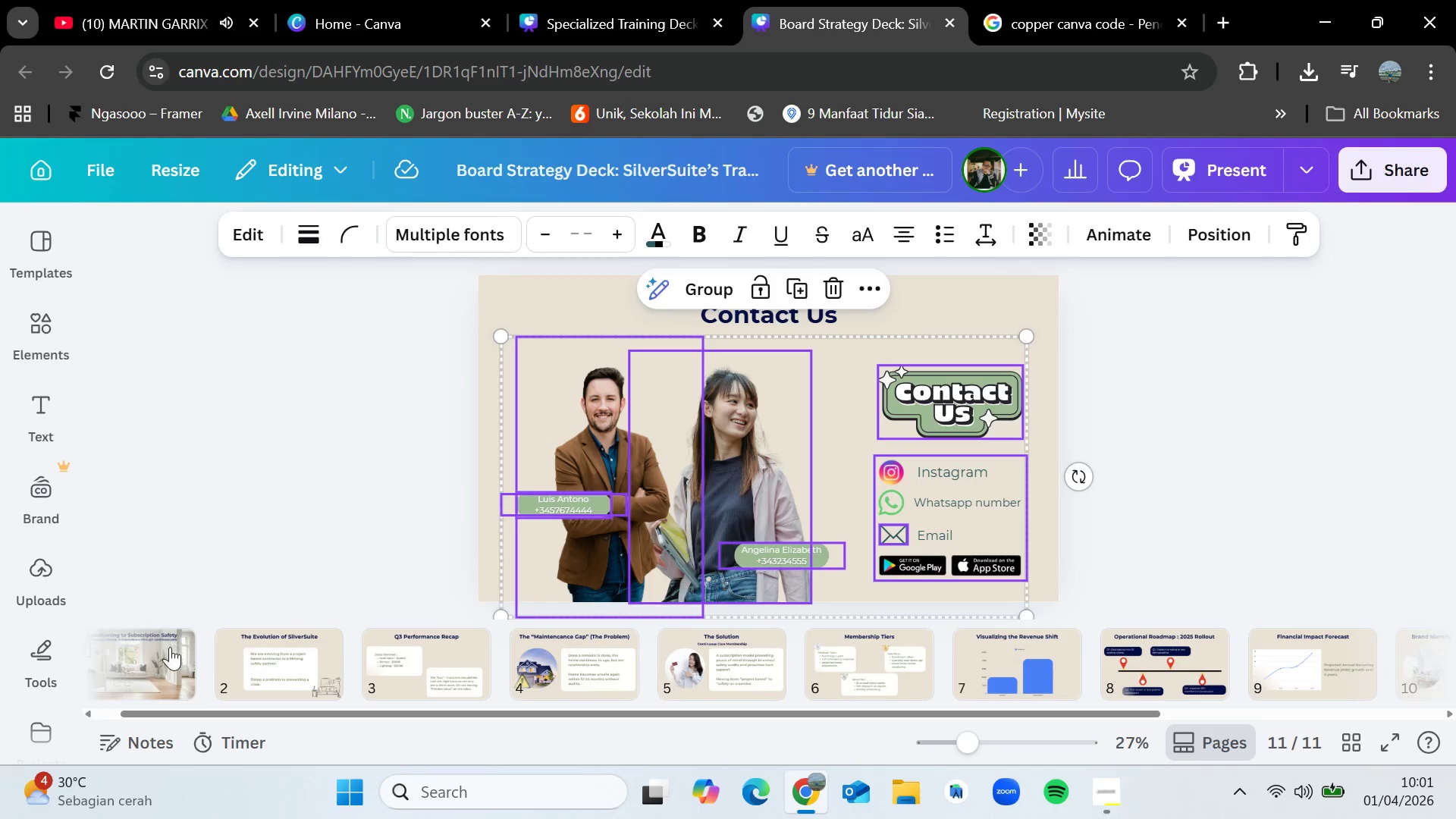 
left_click([168, 649])
 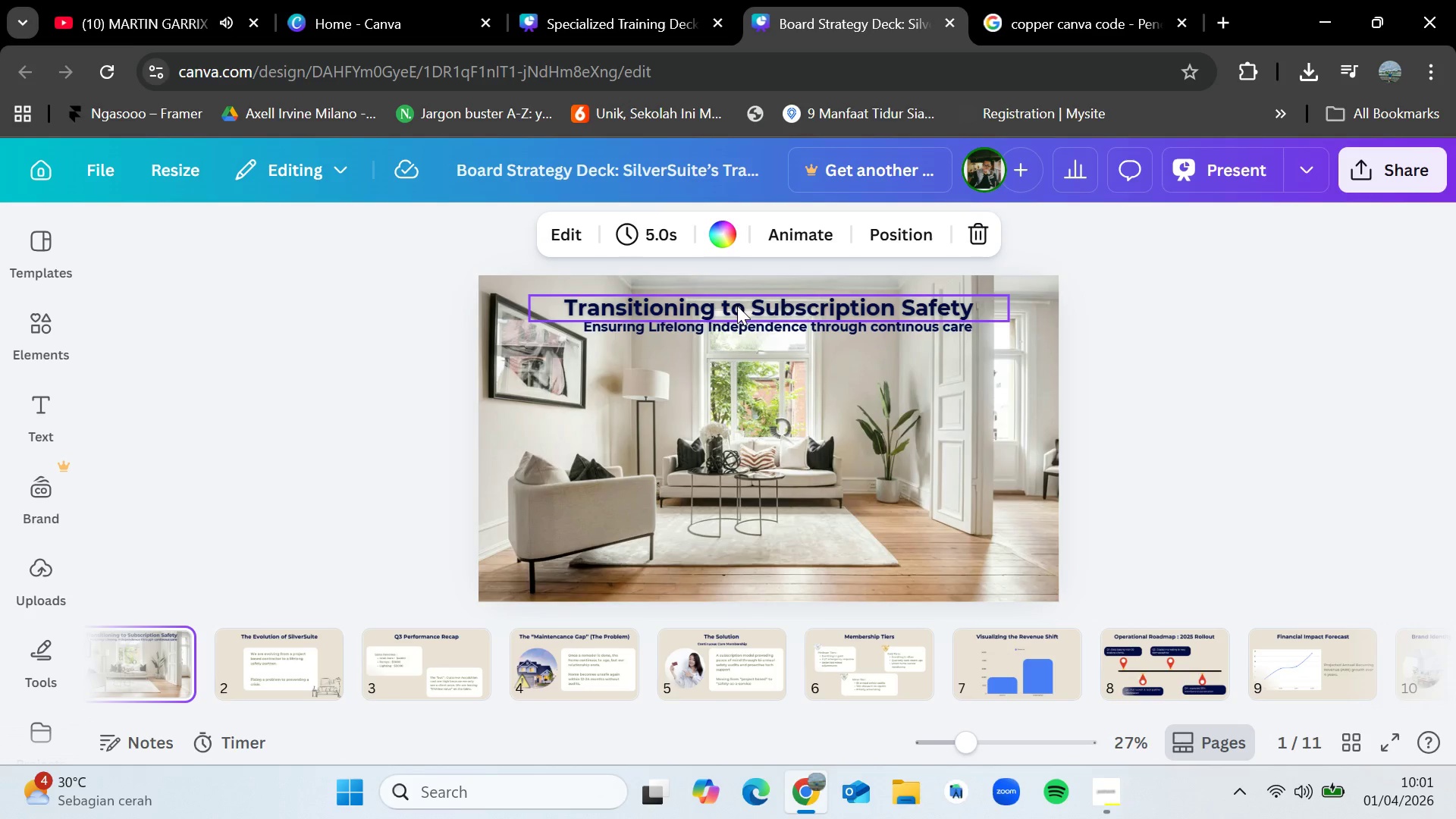 
left_click([738, 309])
 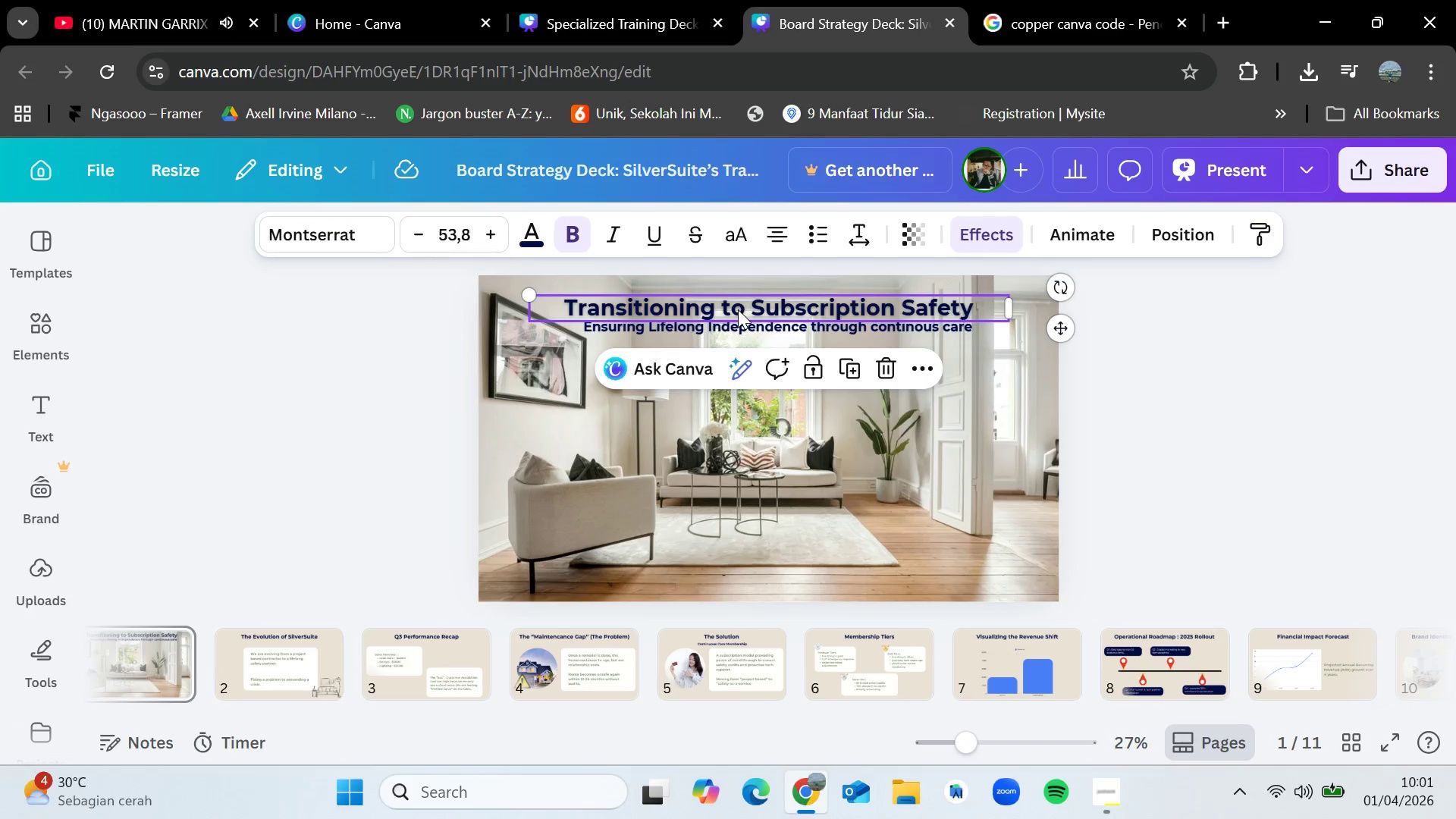 
key(Control+C)
 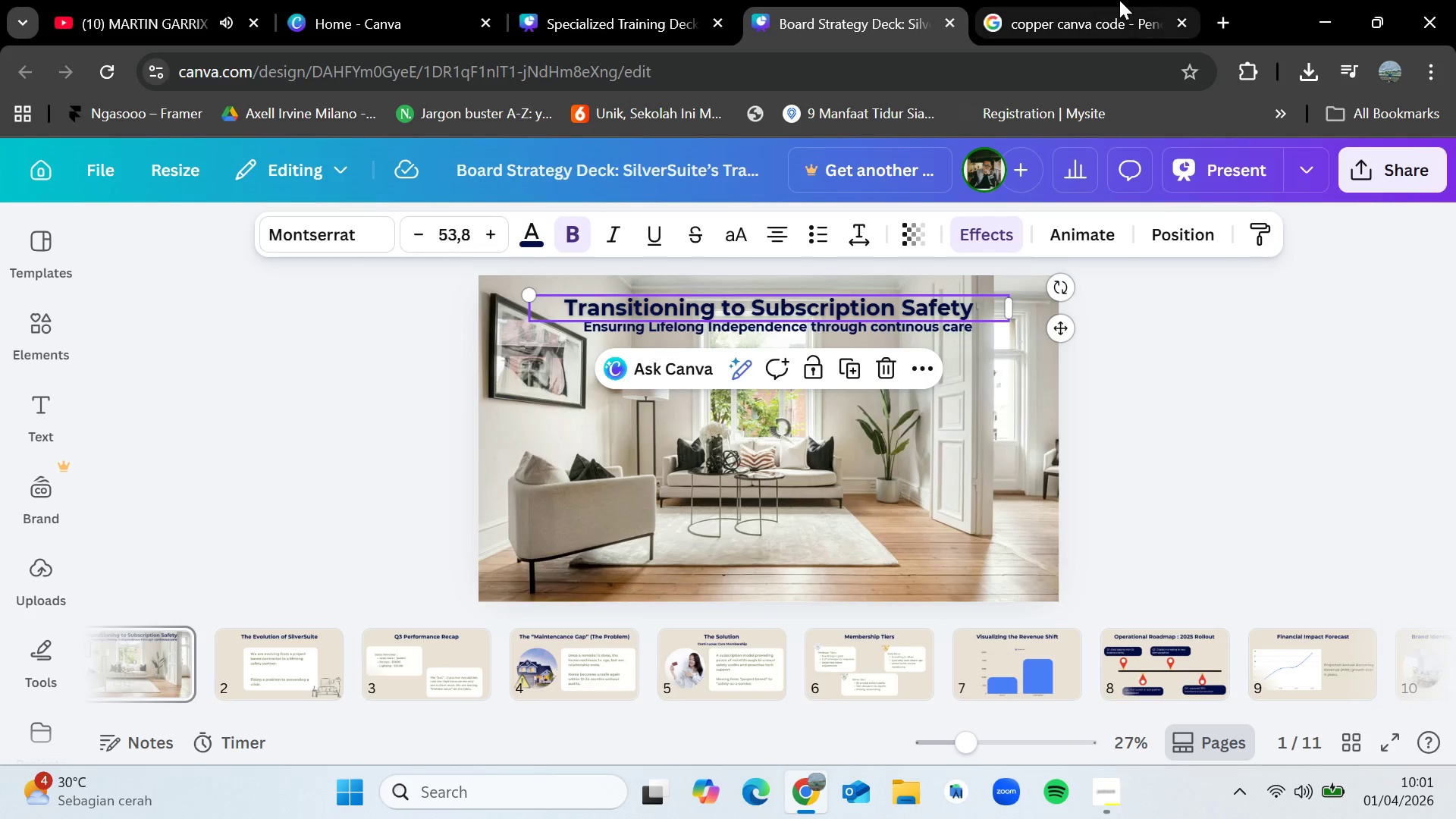 
left_click([1119, 0])
 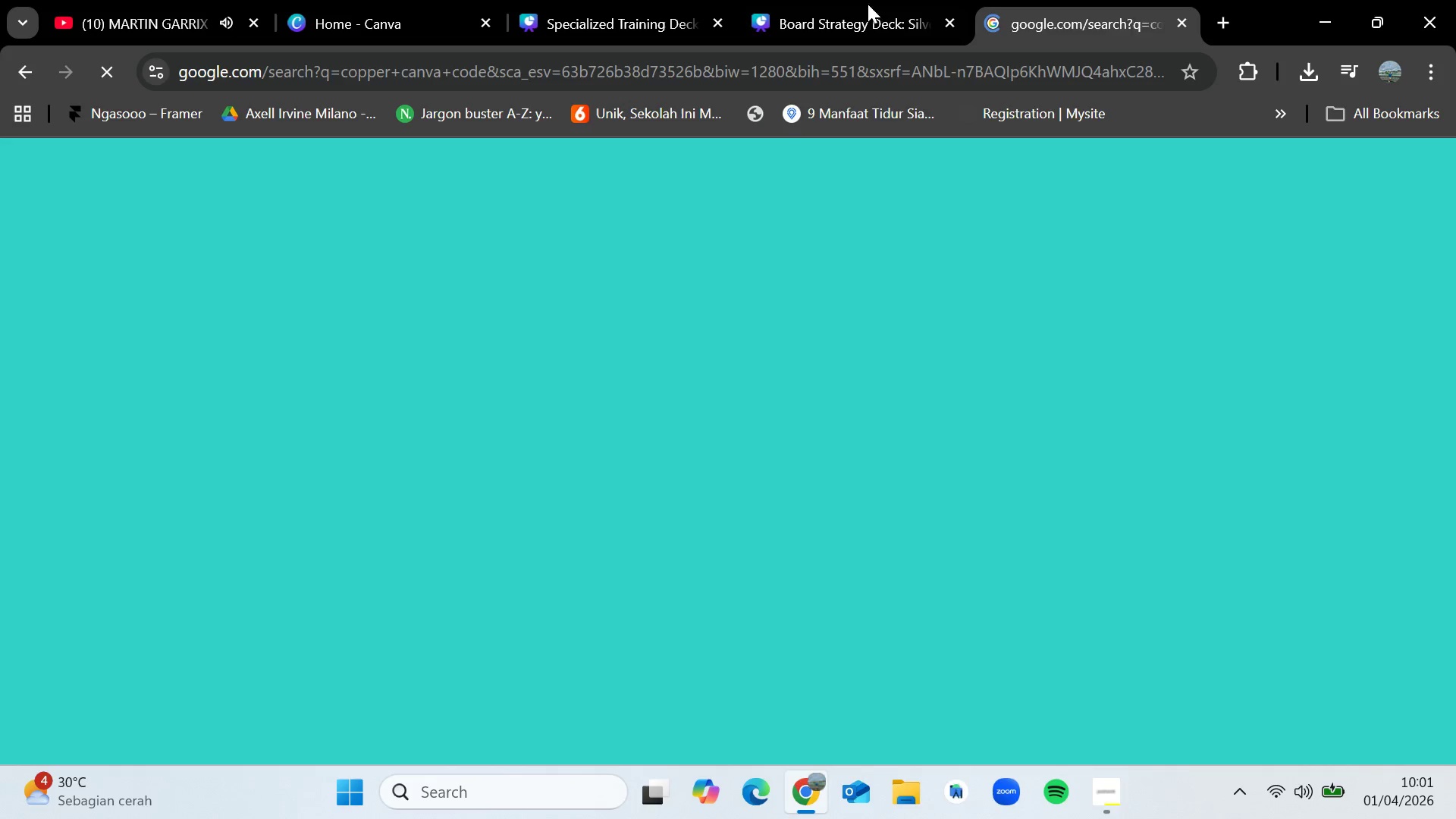 
left_click([830, 0])
 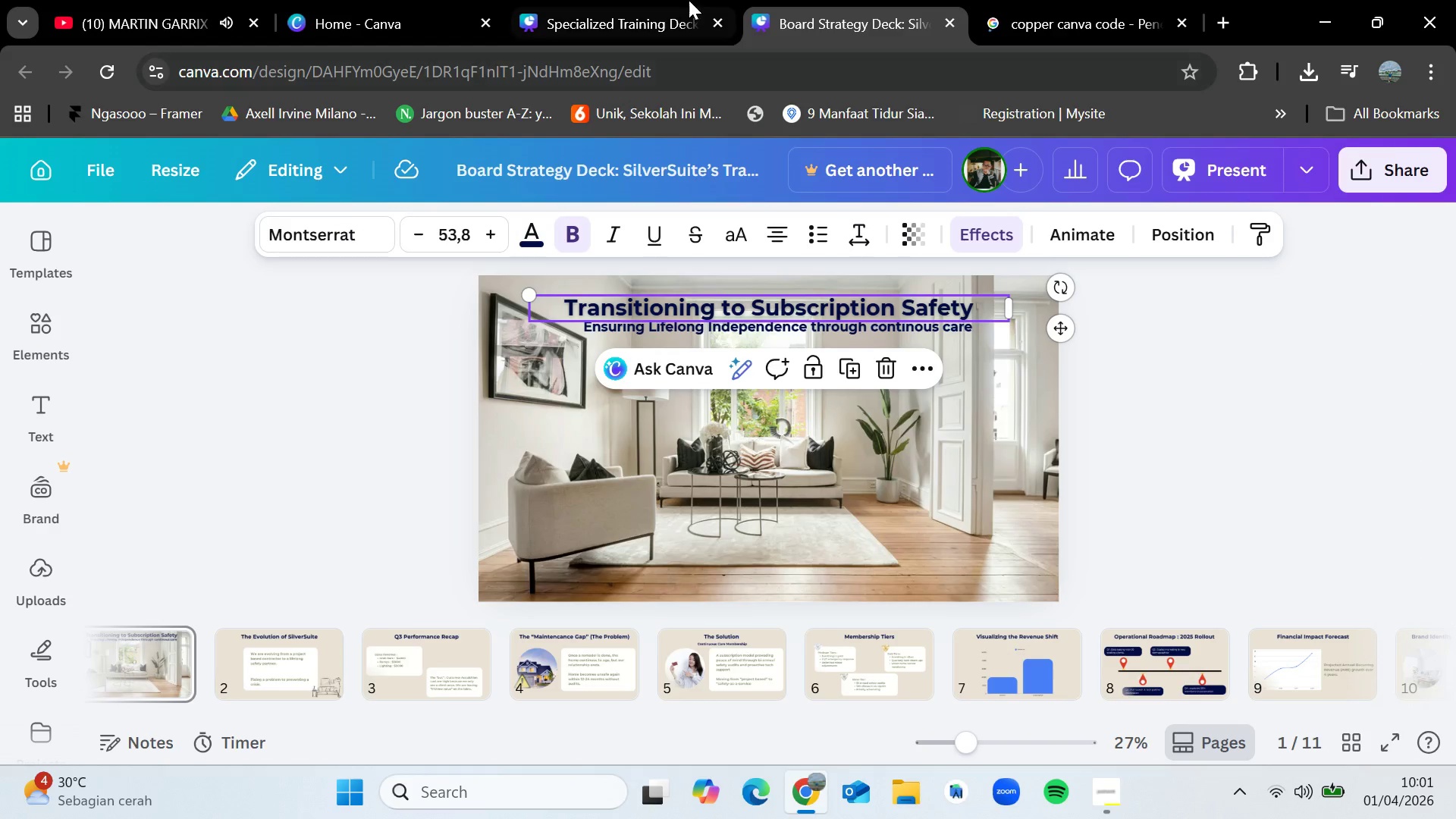 
left_click_drag(start_coordinate=[672, 0], to_coordinate=[899, 0])
 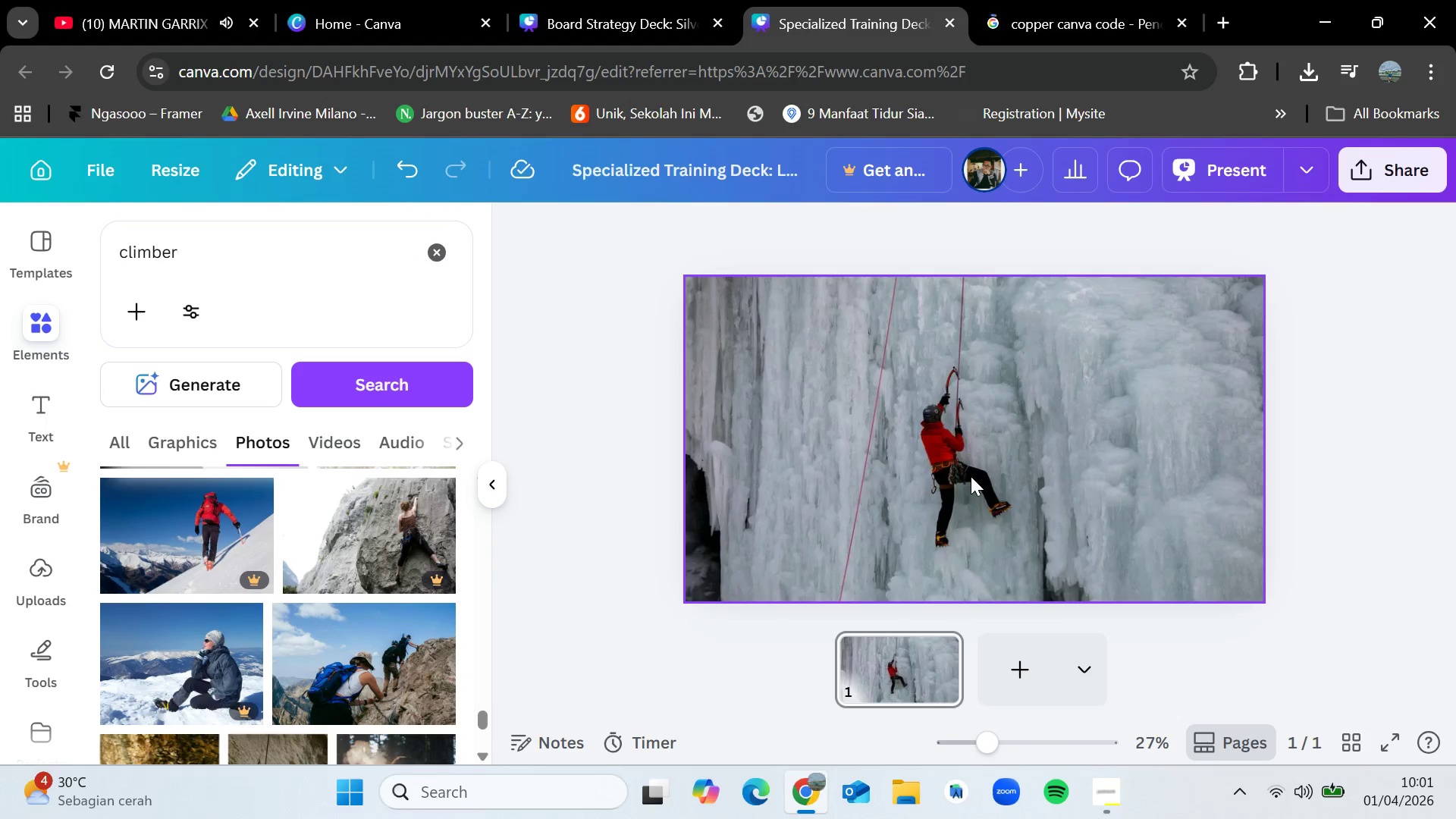 
key(Control+V)
 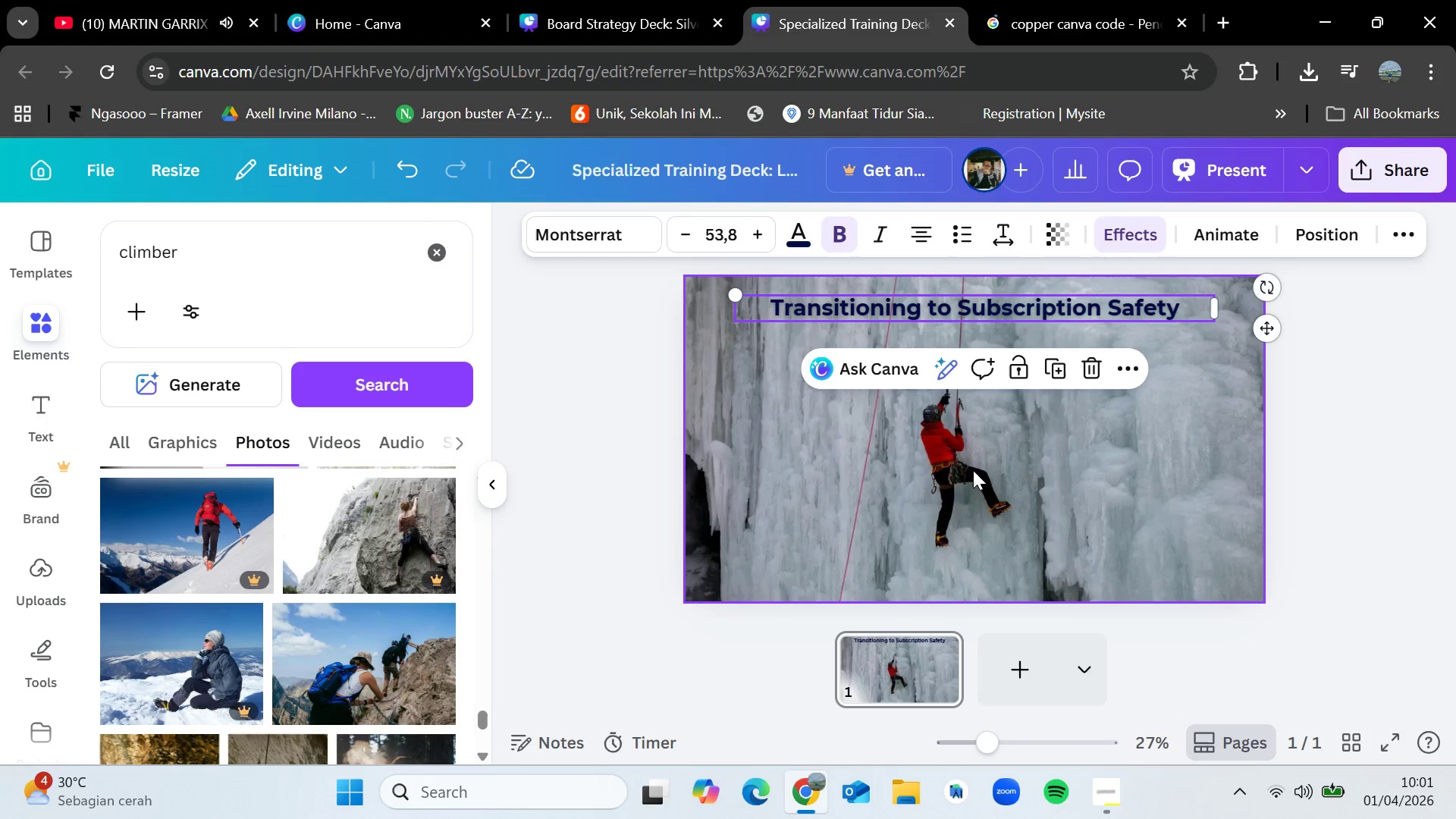 
wait(8.84)
 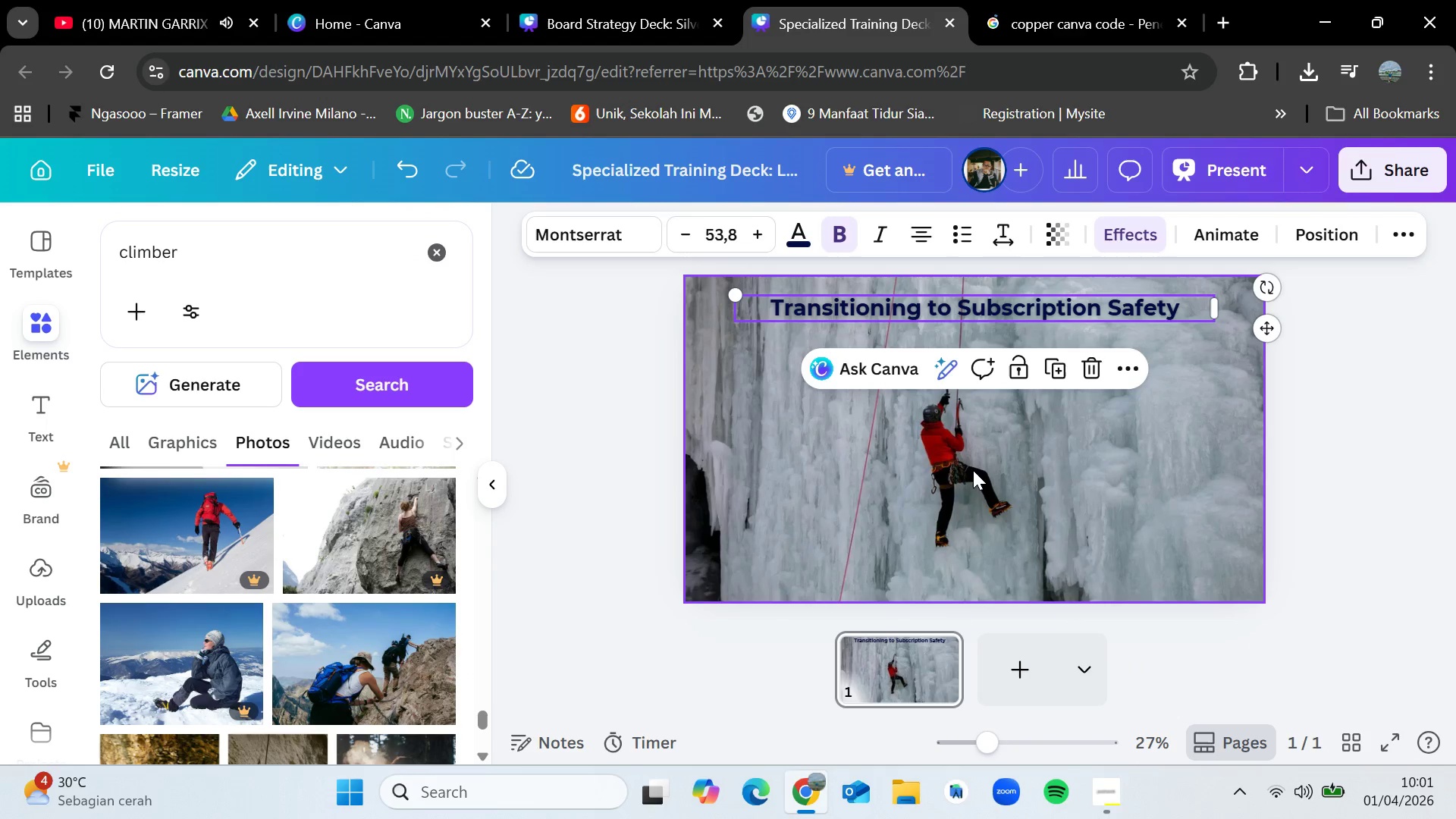 
left_click([1136, 0])
 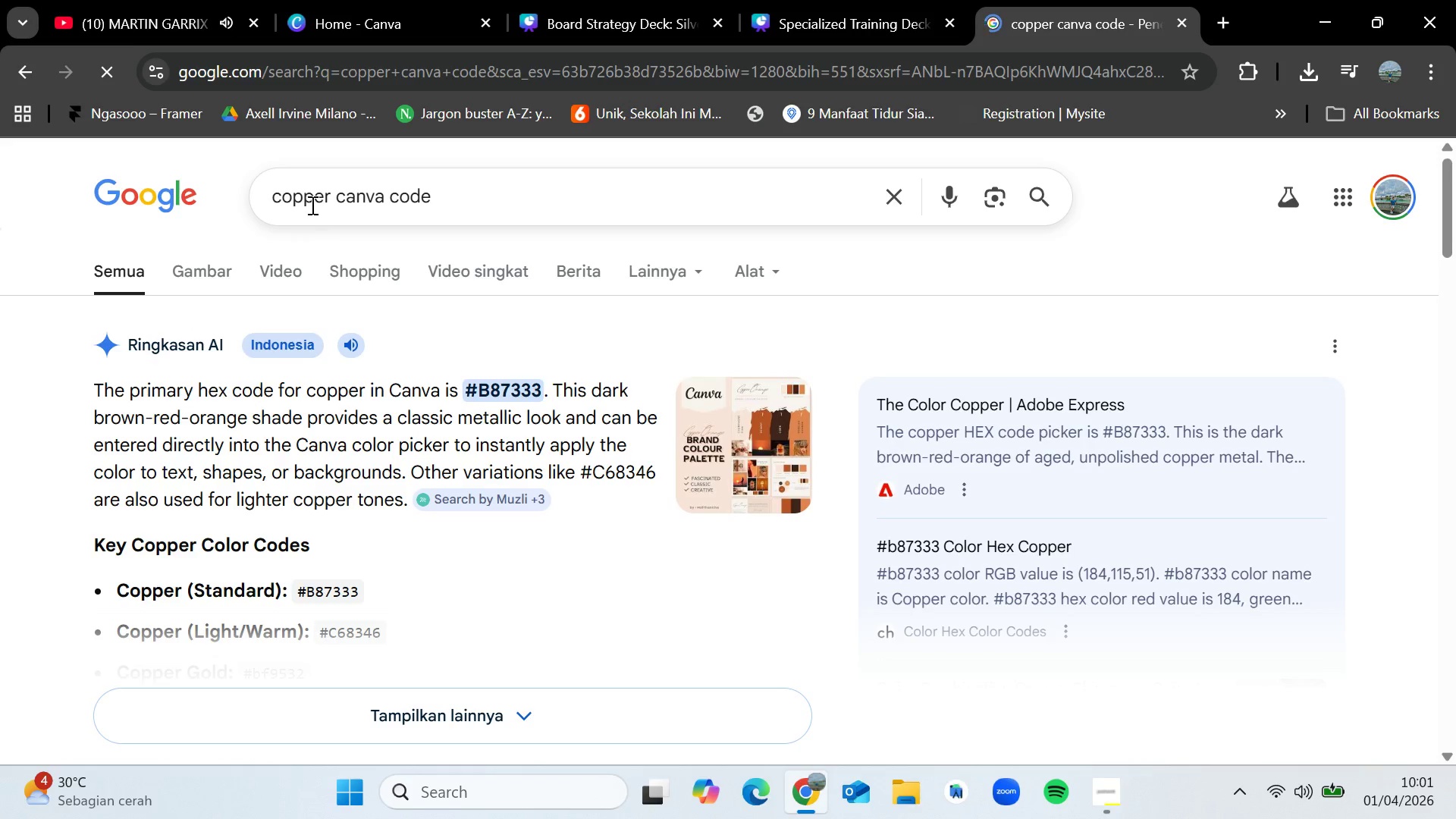 
left_click_drag(start_coordinate=[331, 204], to_coordinate=[281, 199])
 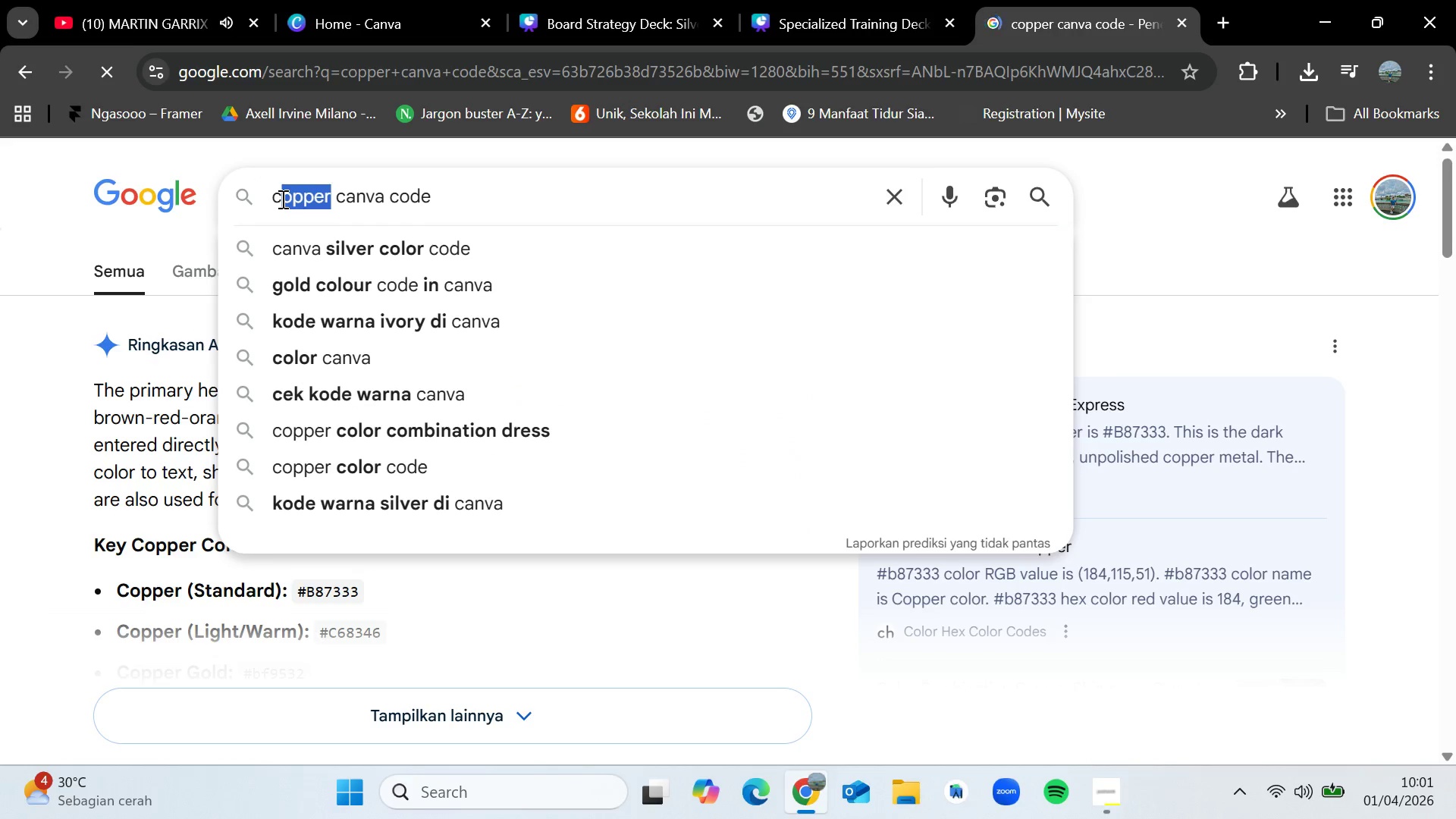 
key(Backspace)
key(Backspace)
type(slate grey)
 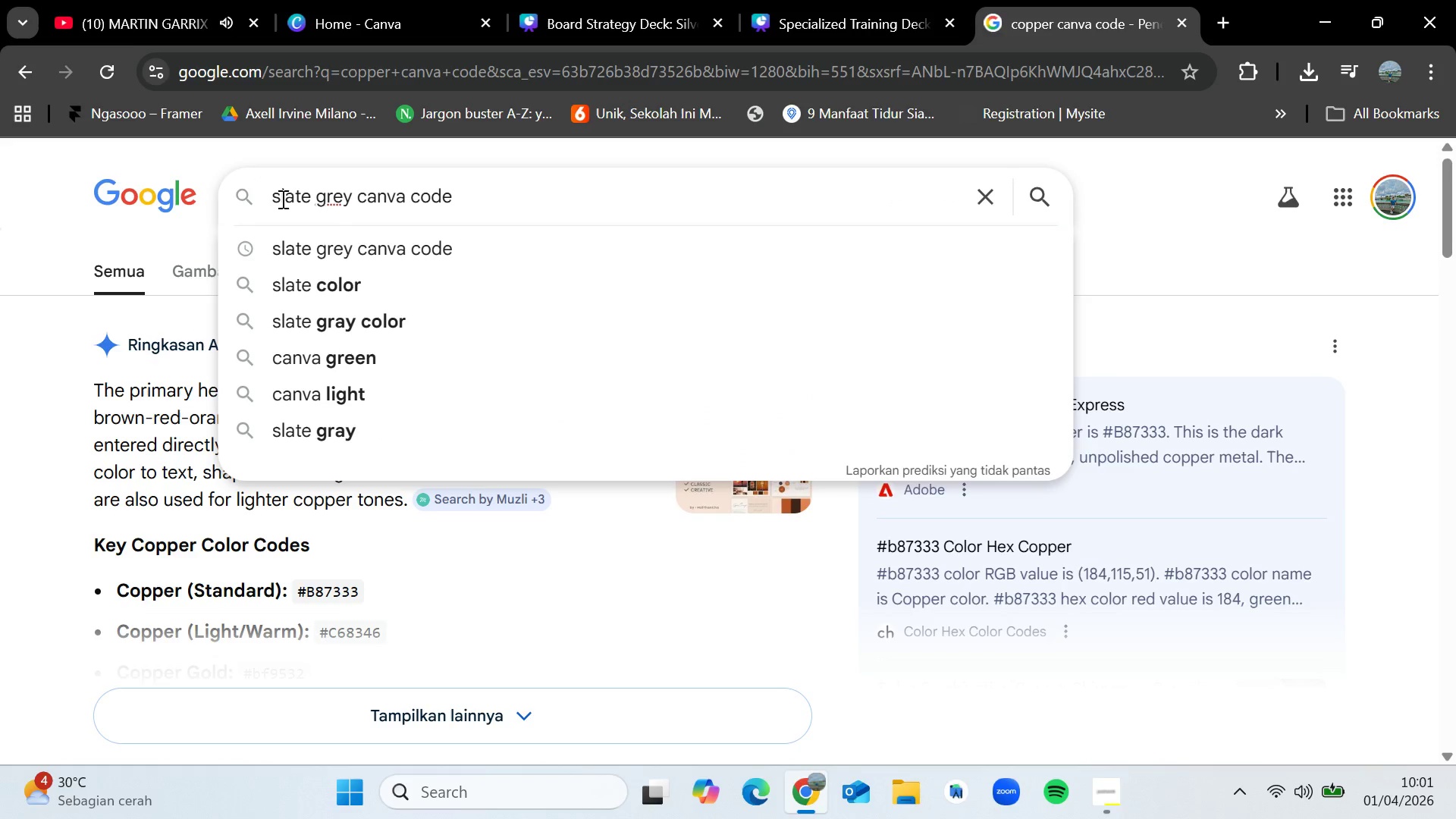 
key(Enter)
 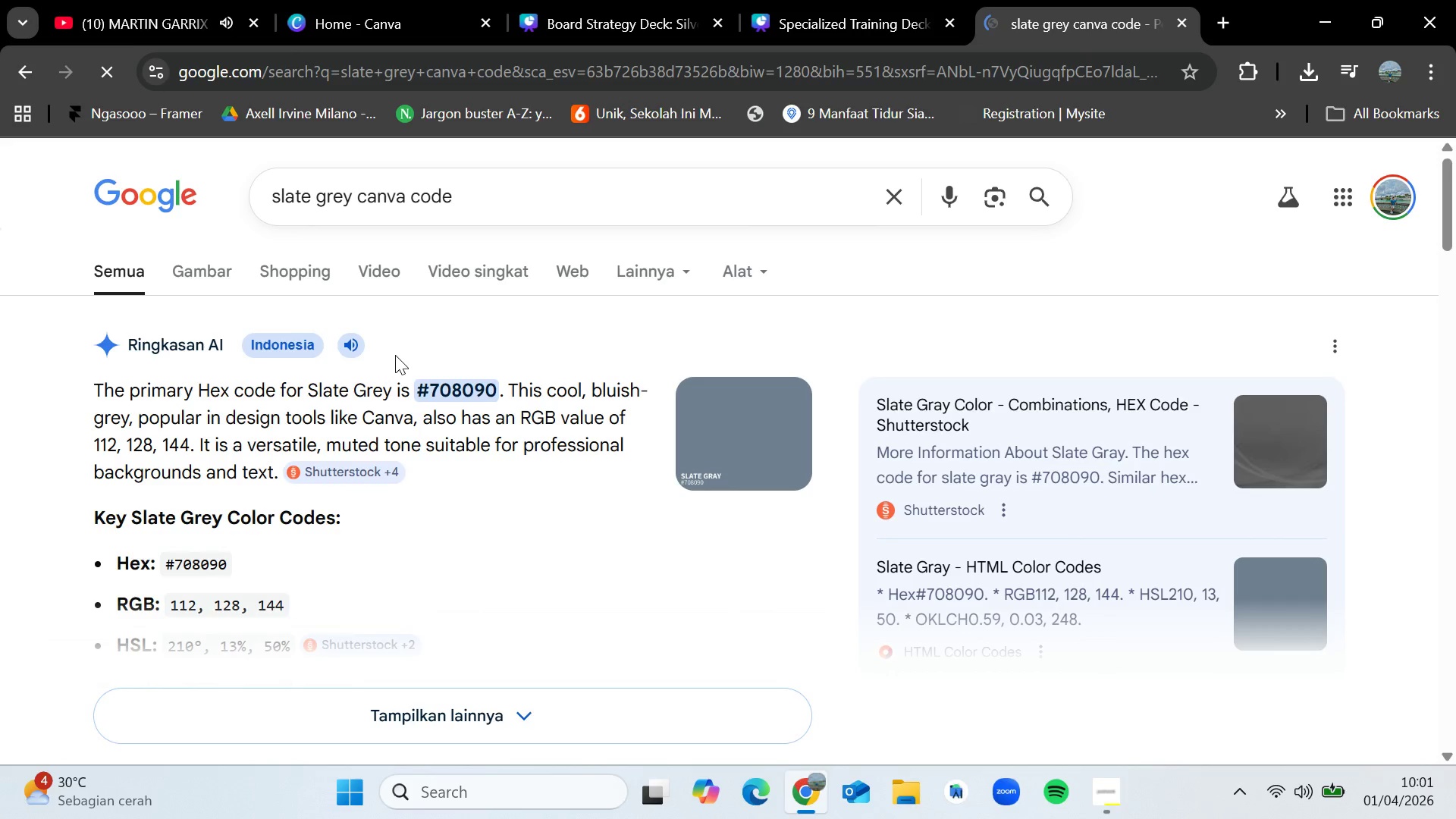 
left_click_drag(start_coordinate=[419, 384], to_coordinate=[491, 386])
 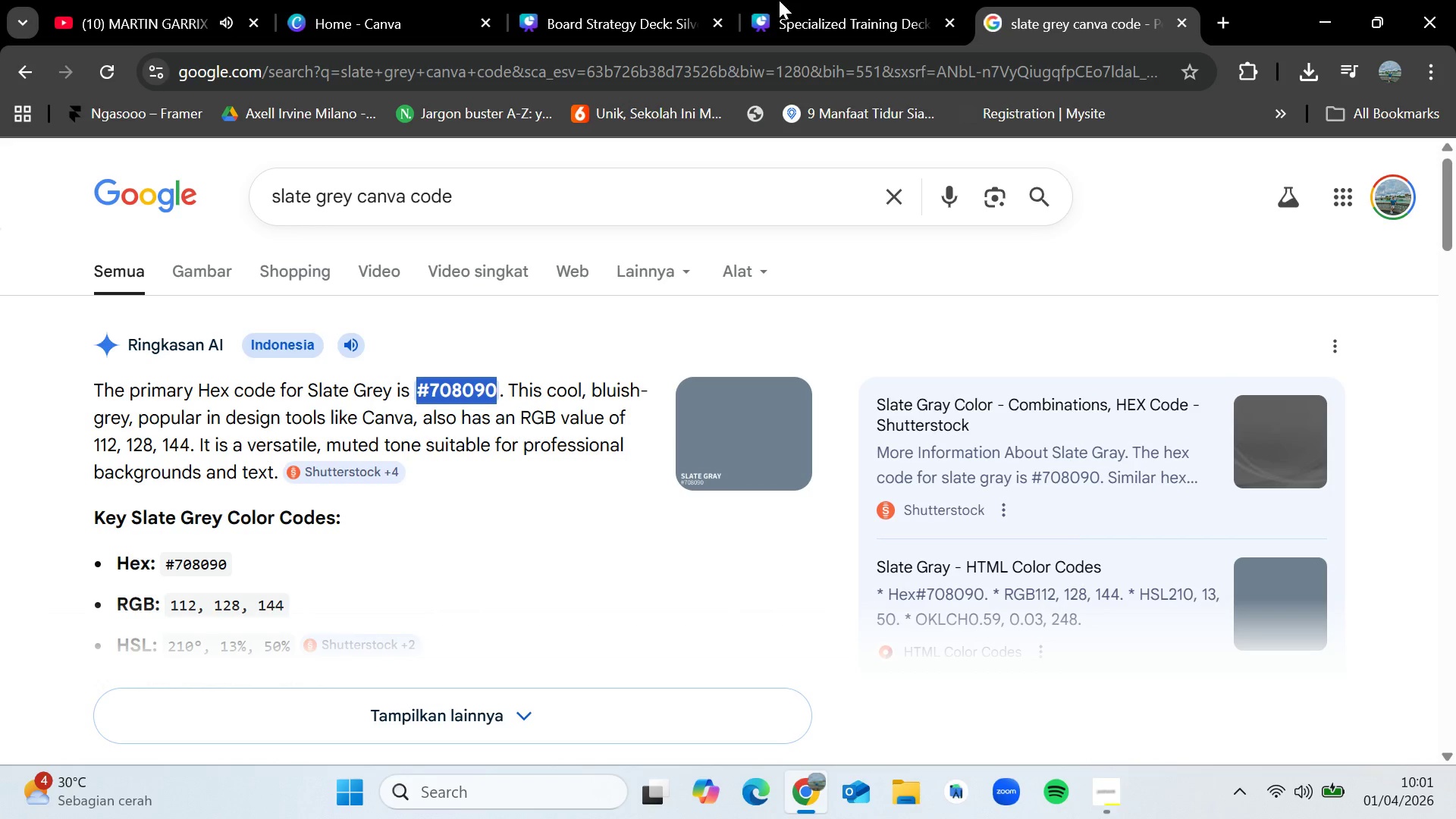 
key(Control+C)
 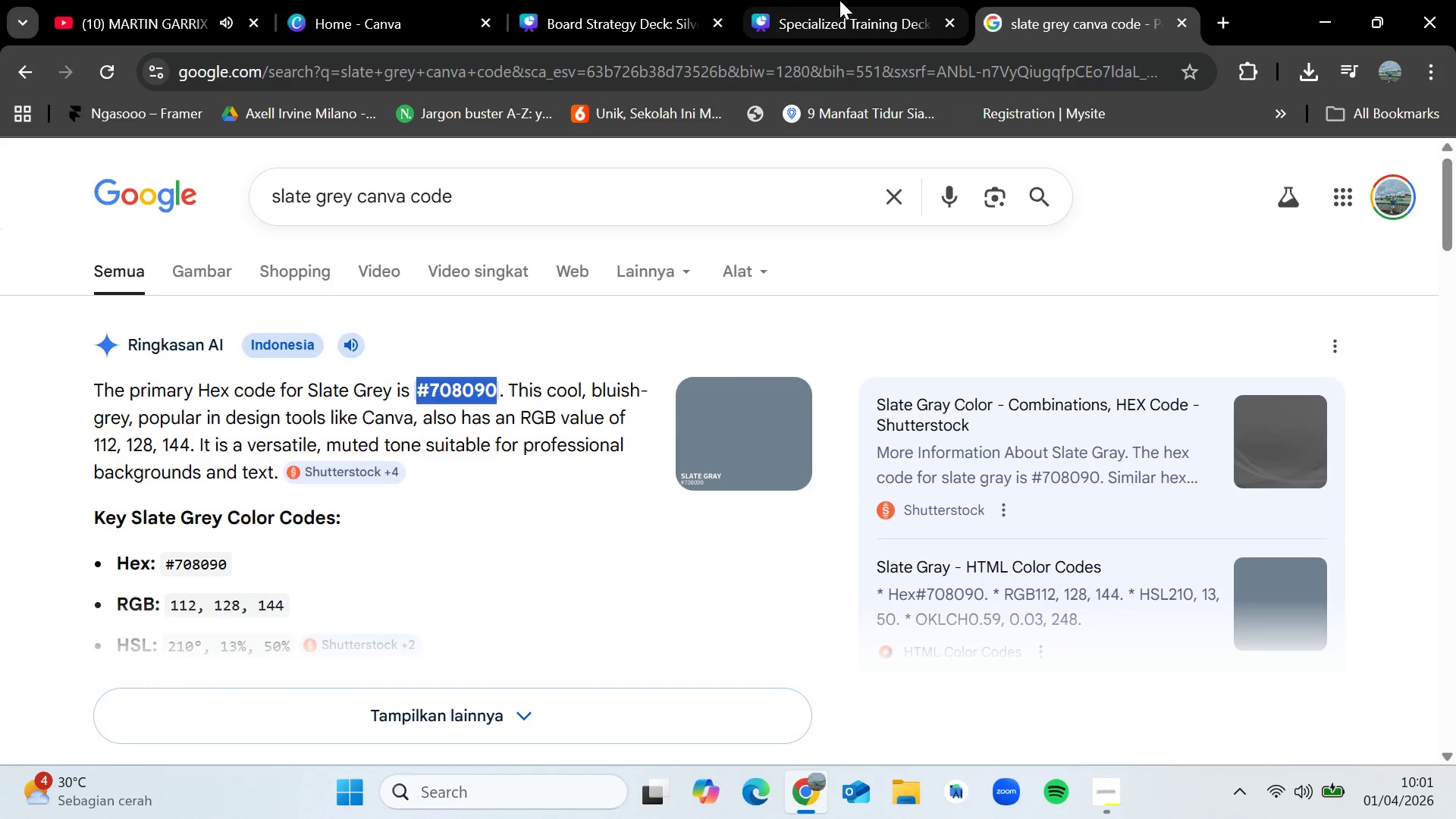 
left_click([836, 0])
 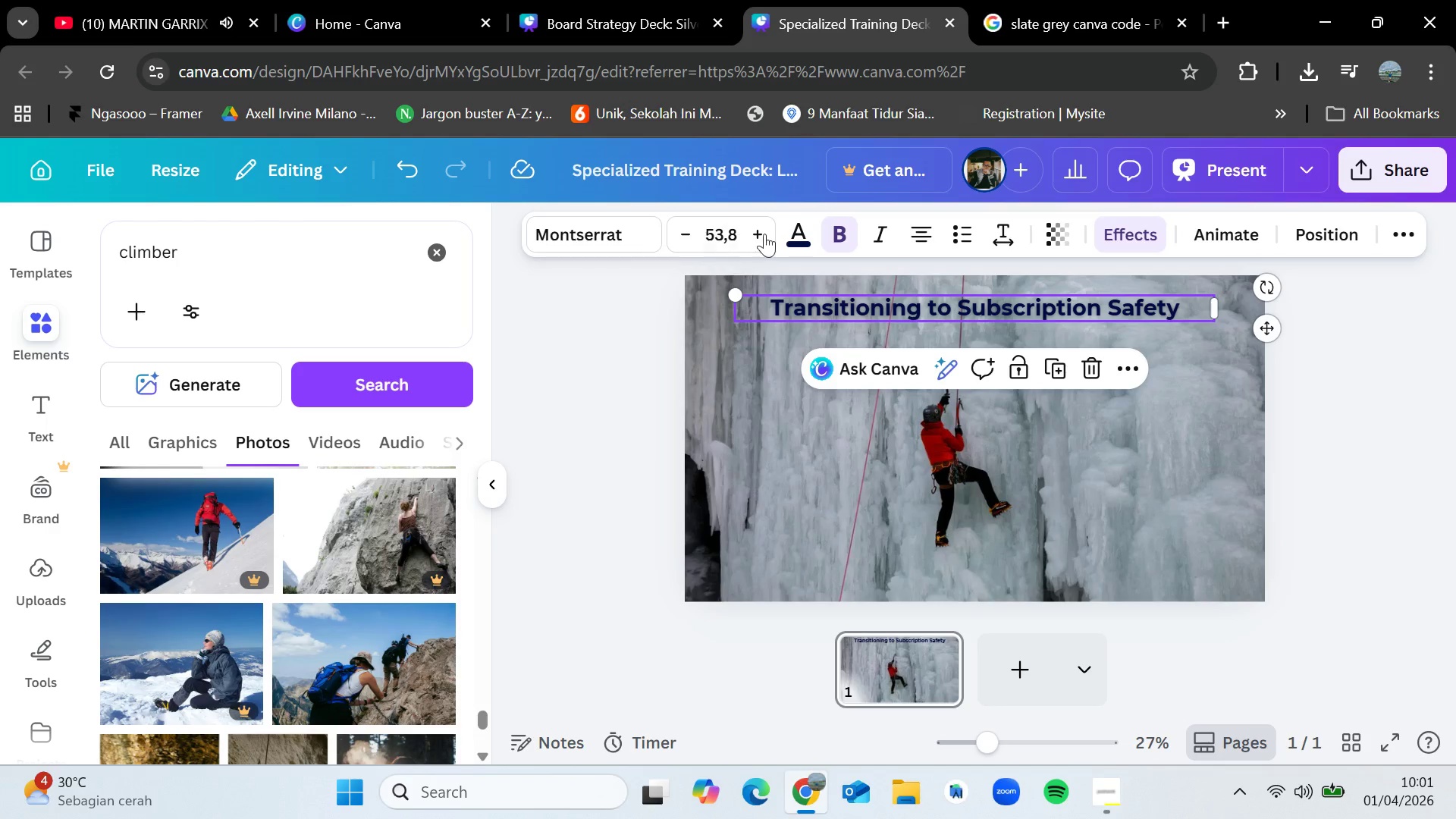 
left_click([792, 231])
 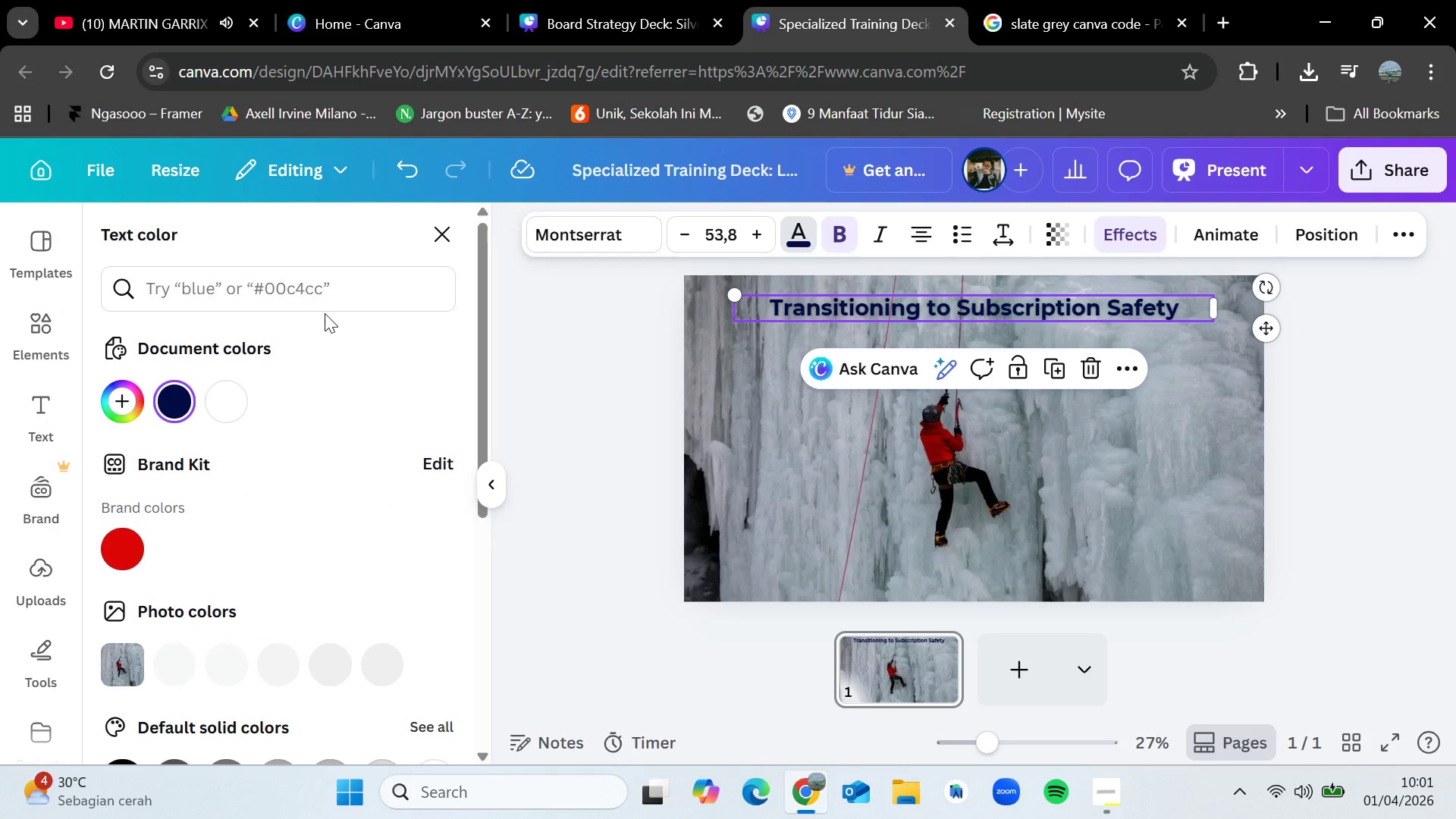 
left_click([329, 284])
 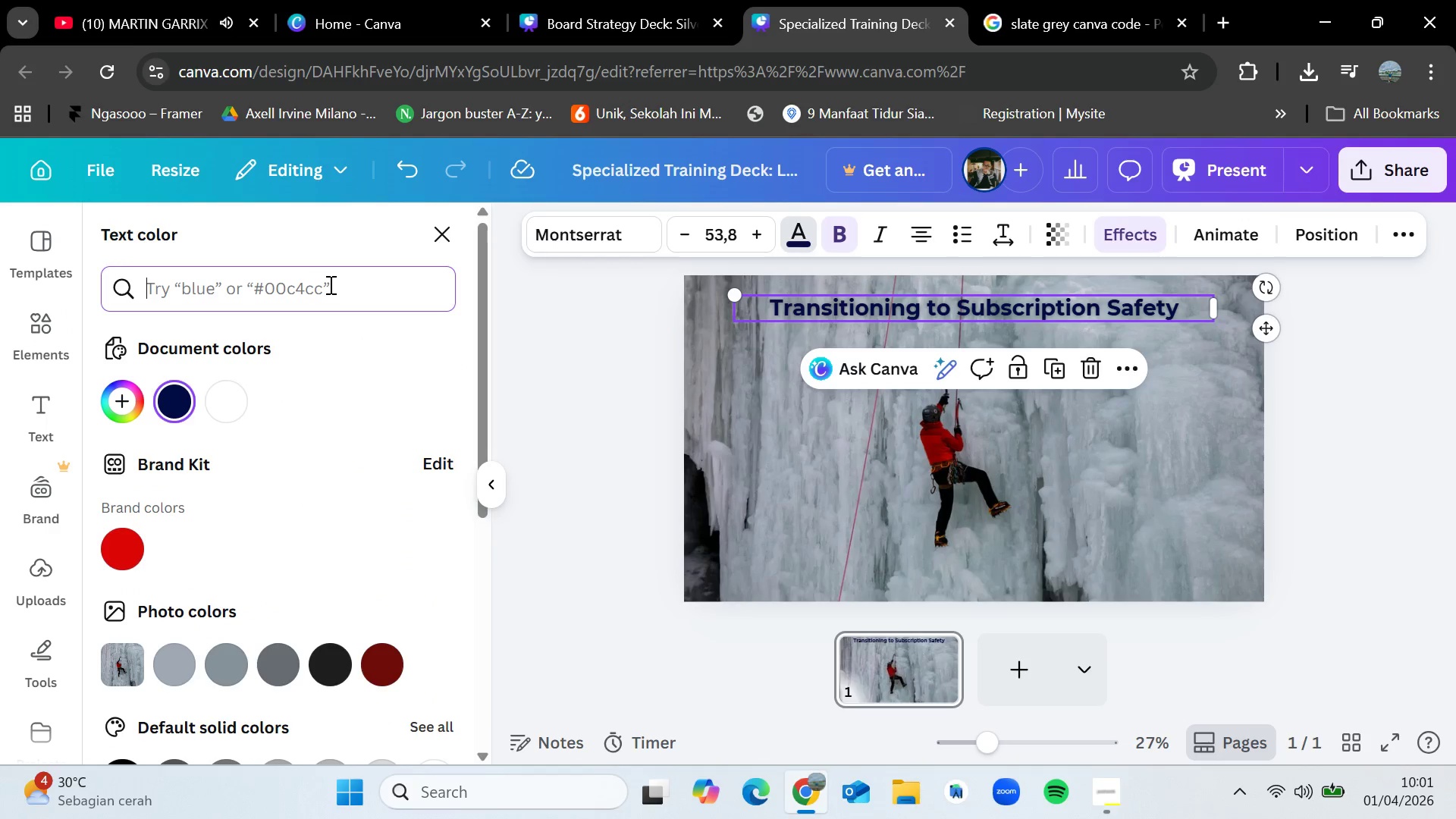 
key(Control+V)
 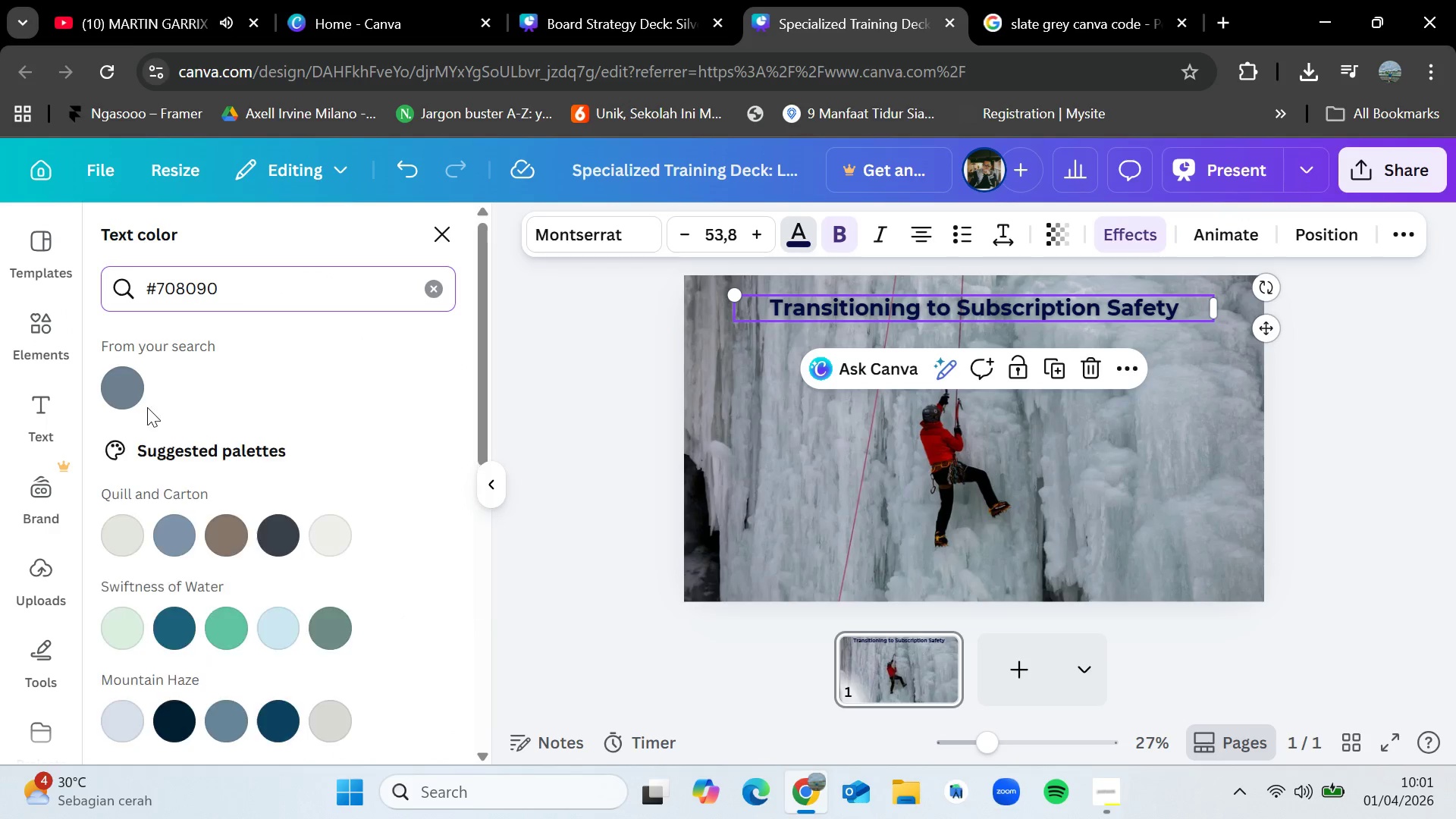 
left_click([129, 385])
 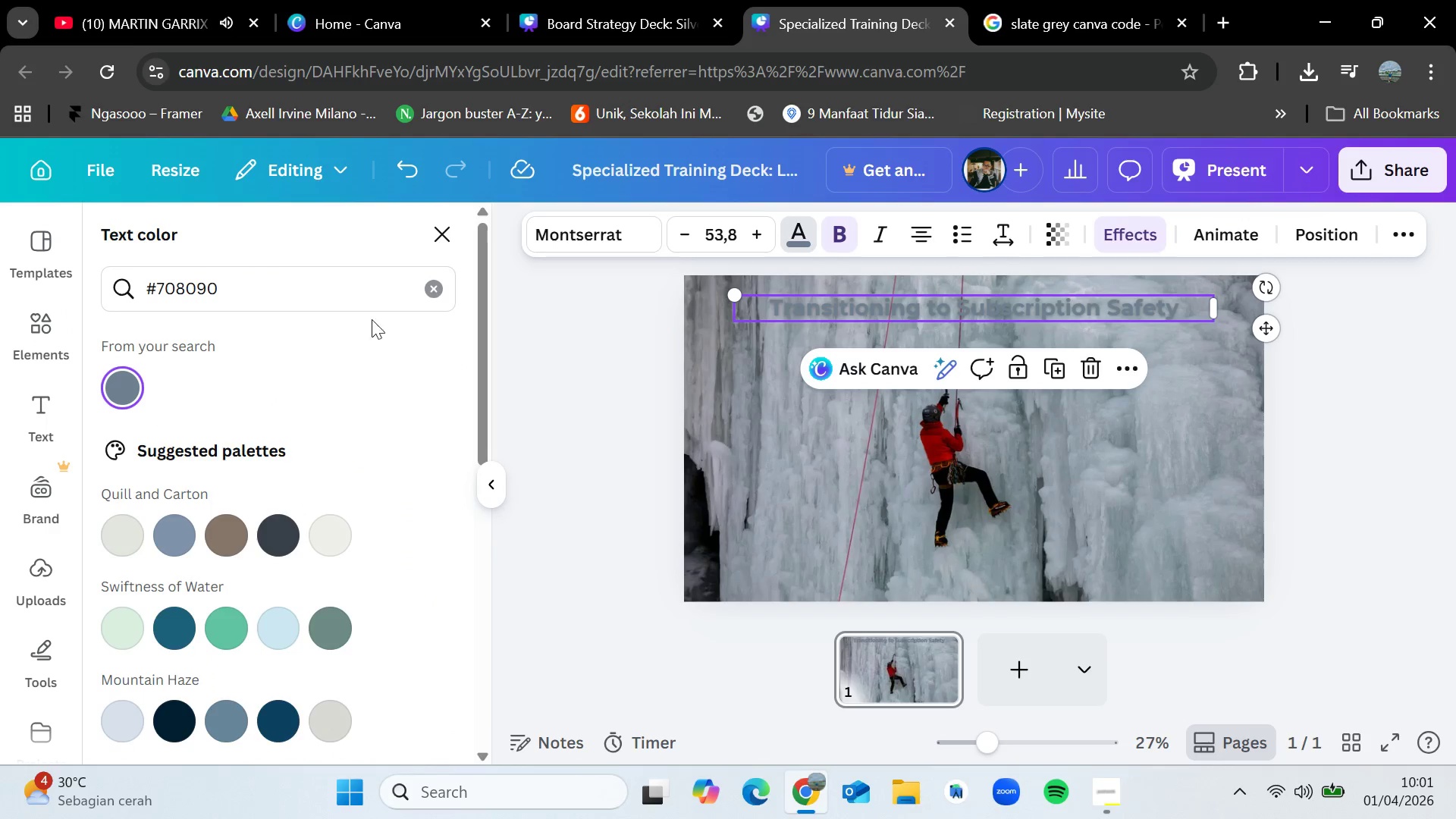 
left_click([425, 290])
 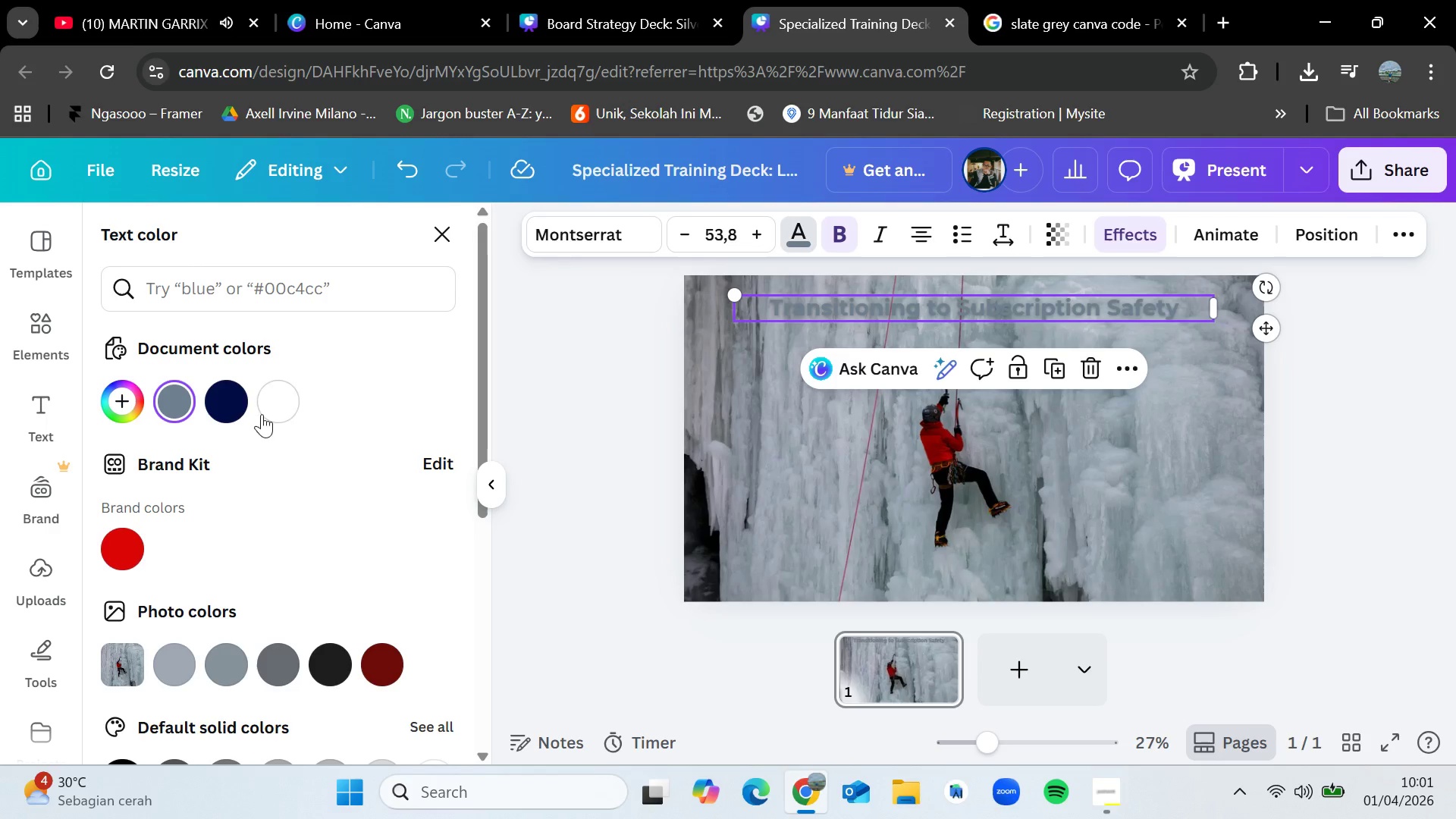 
left_click([302, 382])
 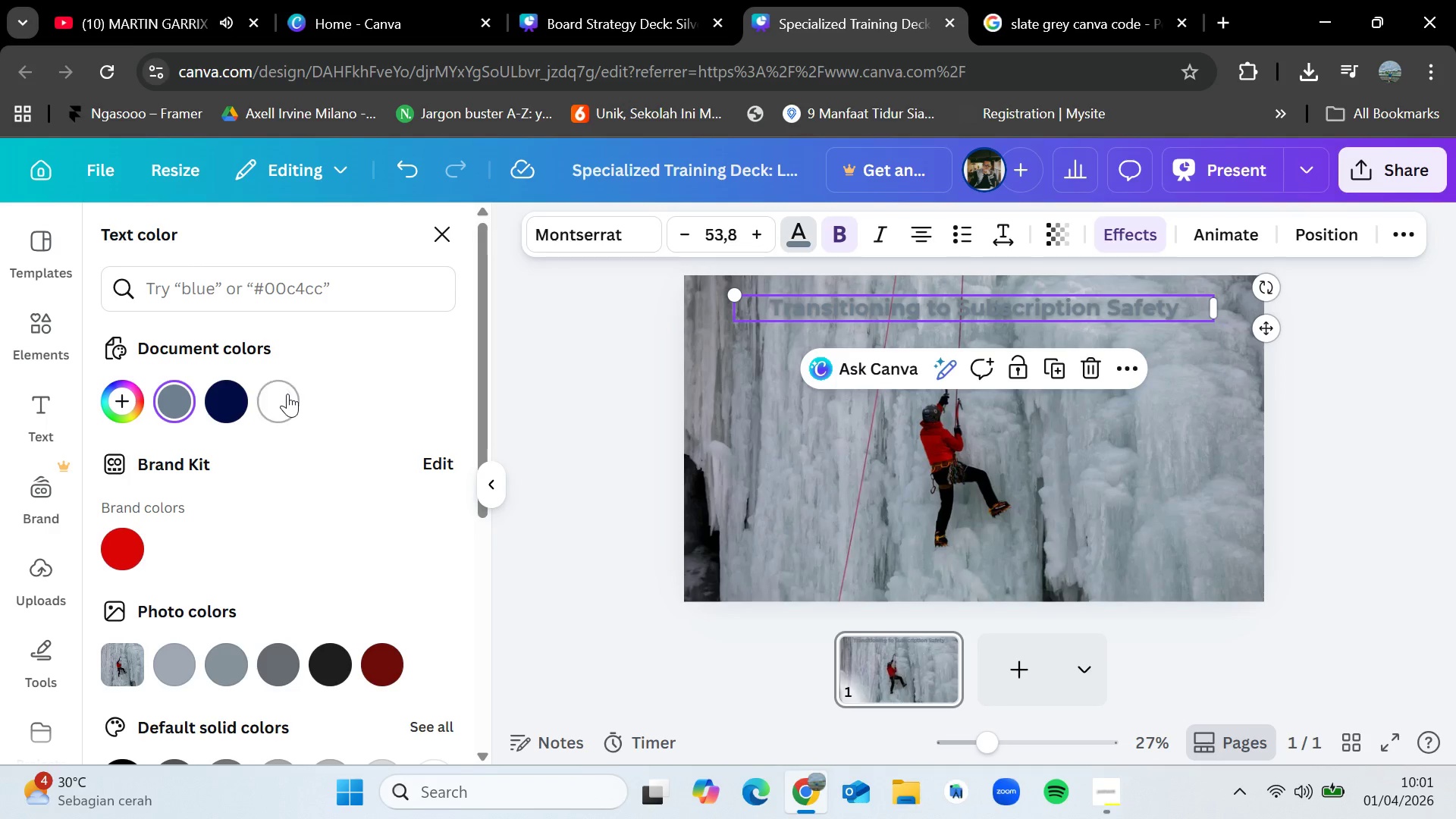 
left_click([287, 394])
 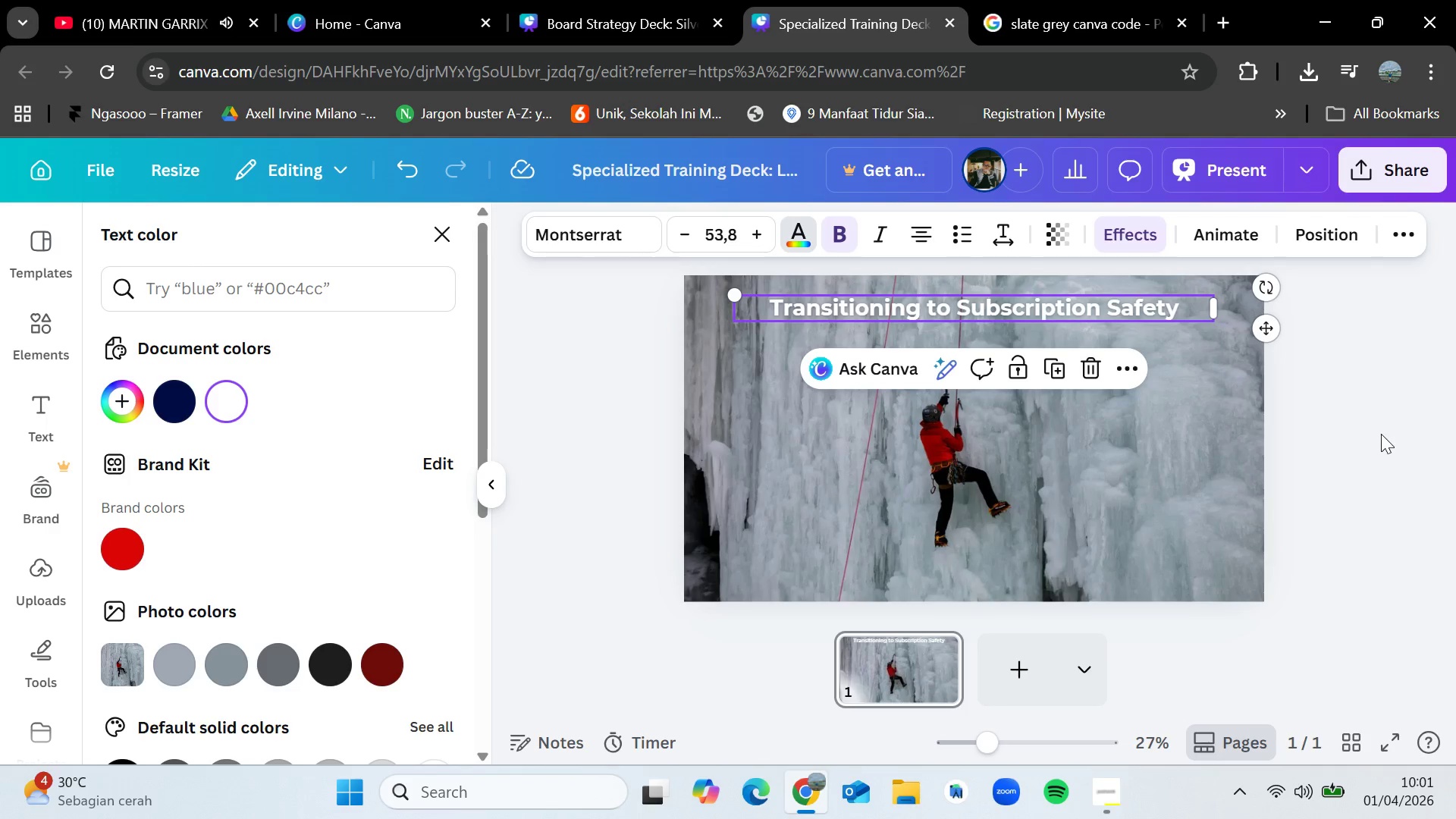 
left_click([1381, 434])
 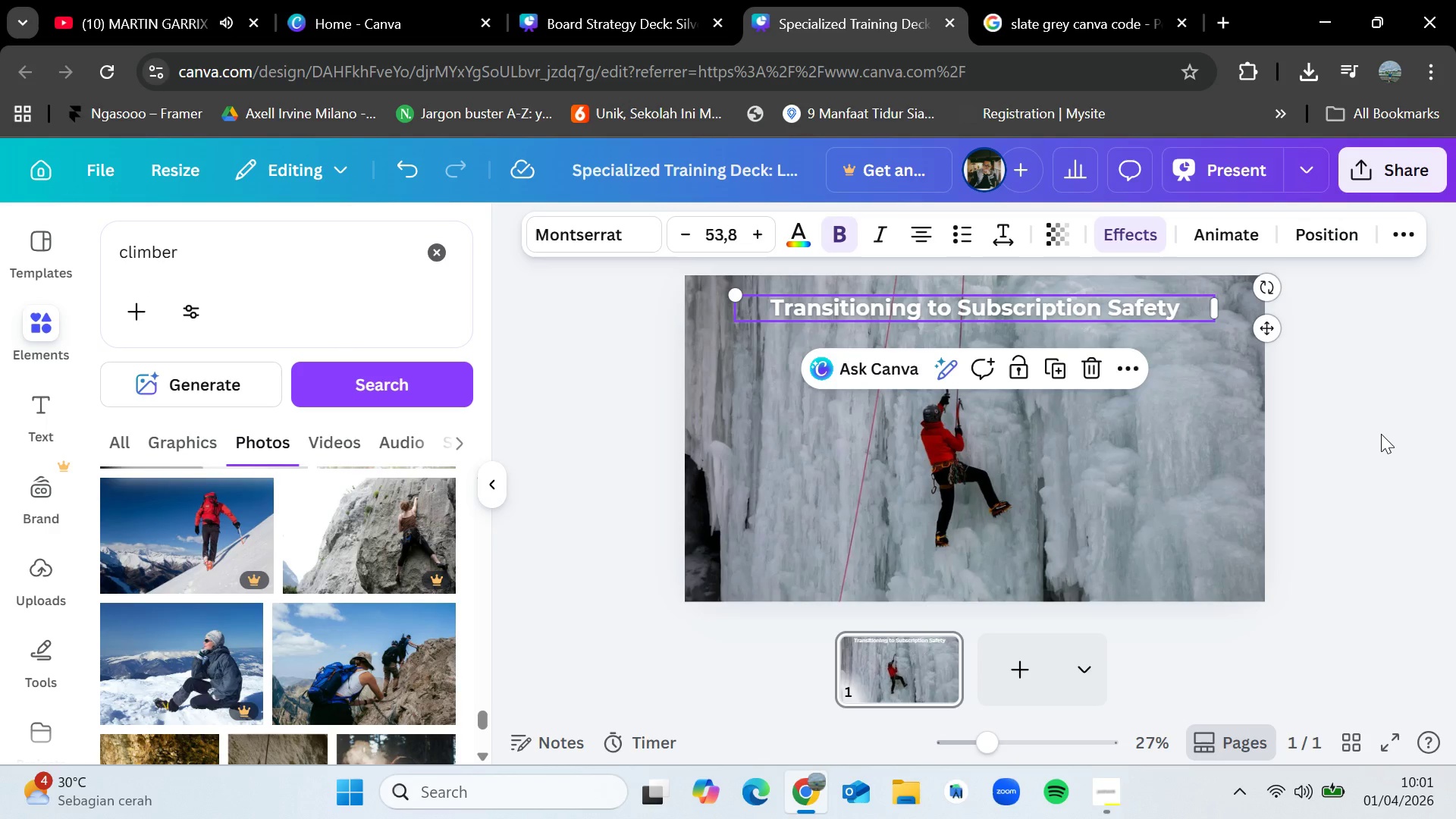 
wait(5.09)
 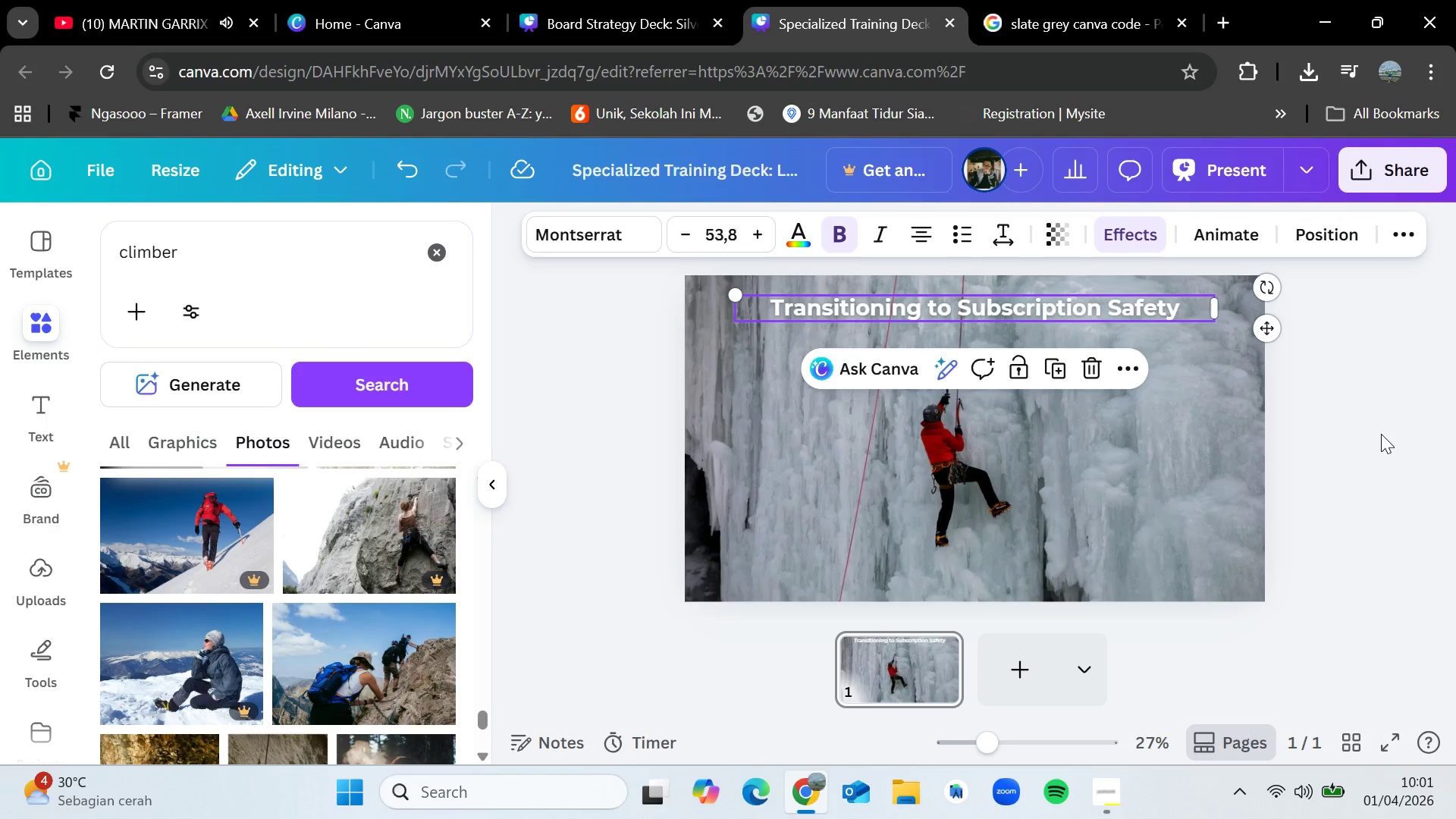 
double_click([1054, 308])
 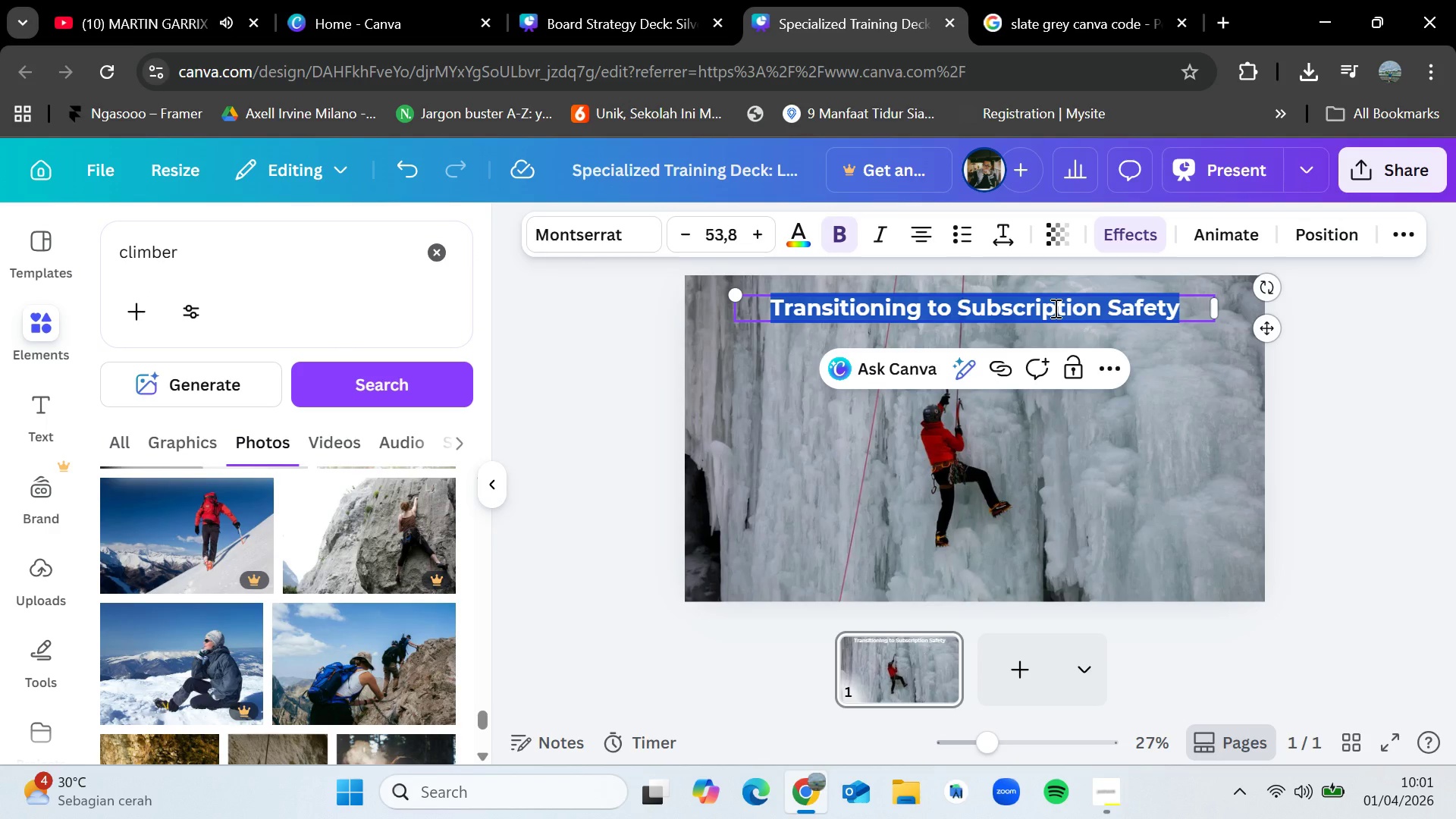 
key(Backspace)
type(The Adrenaline Wrap : Life Insurance for the Uninsurable)
 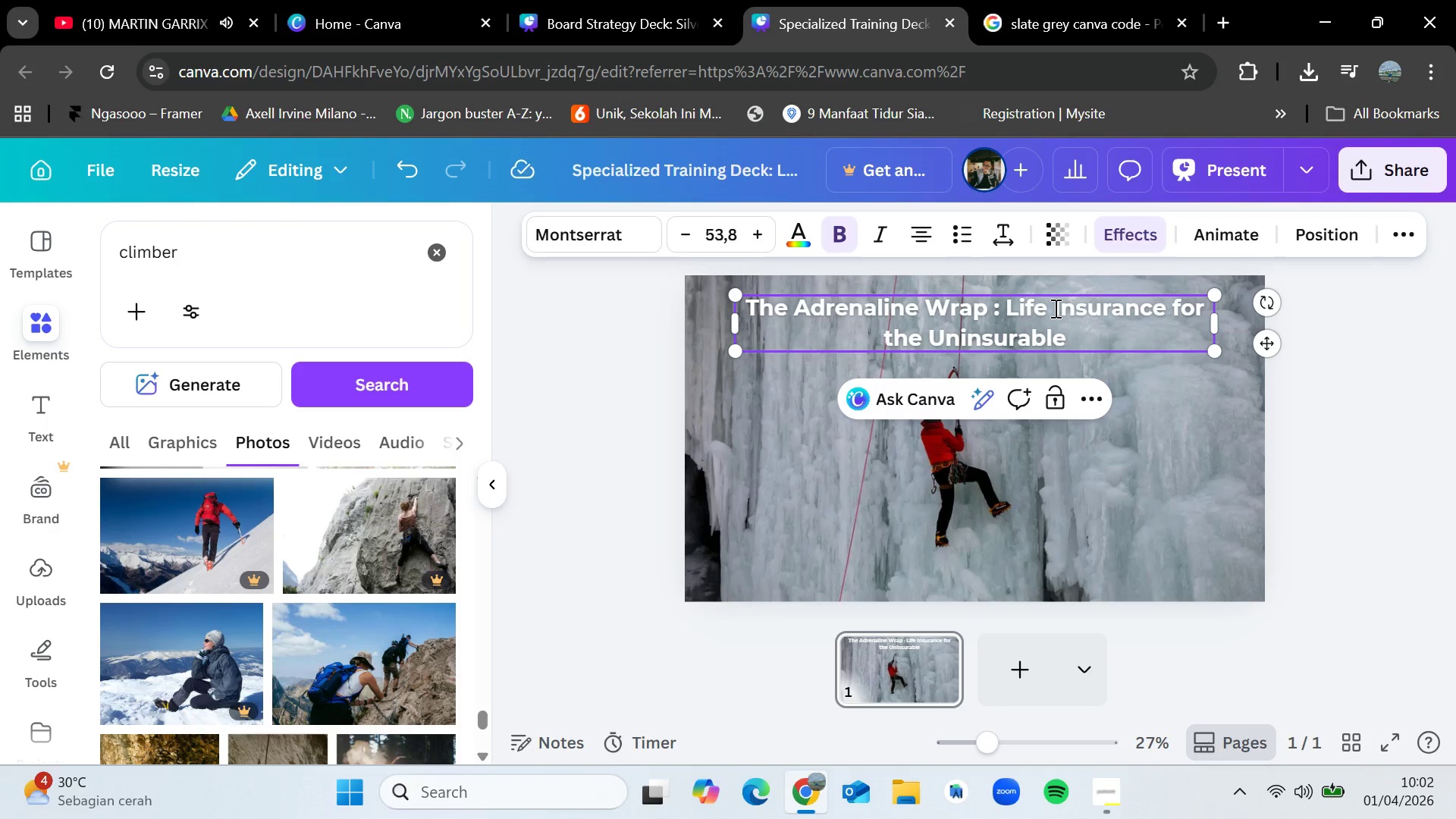 
left_click([1311, 436])
 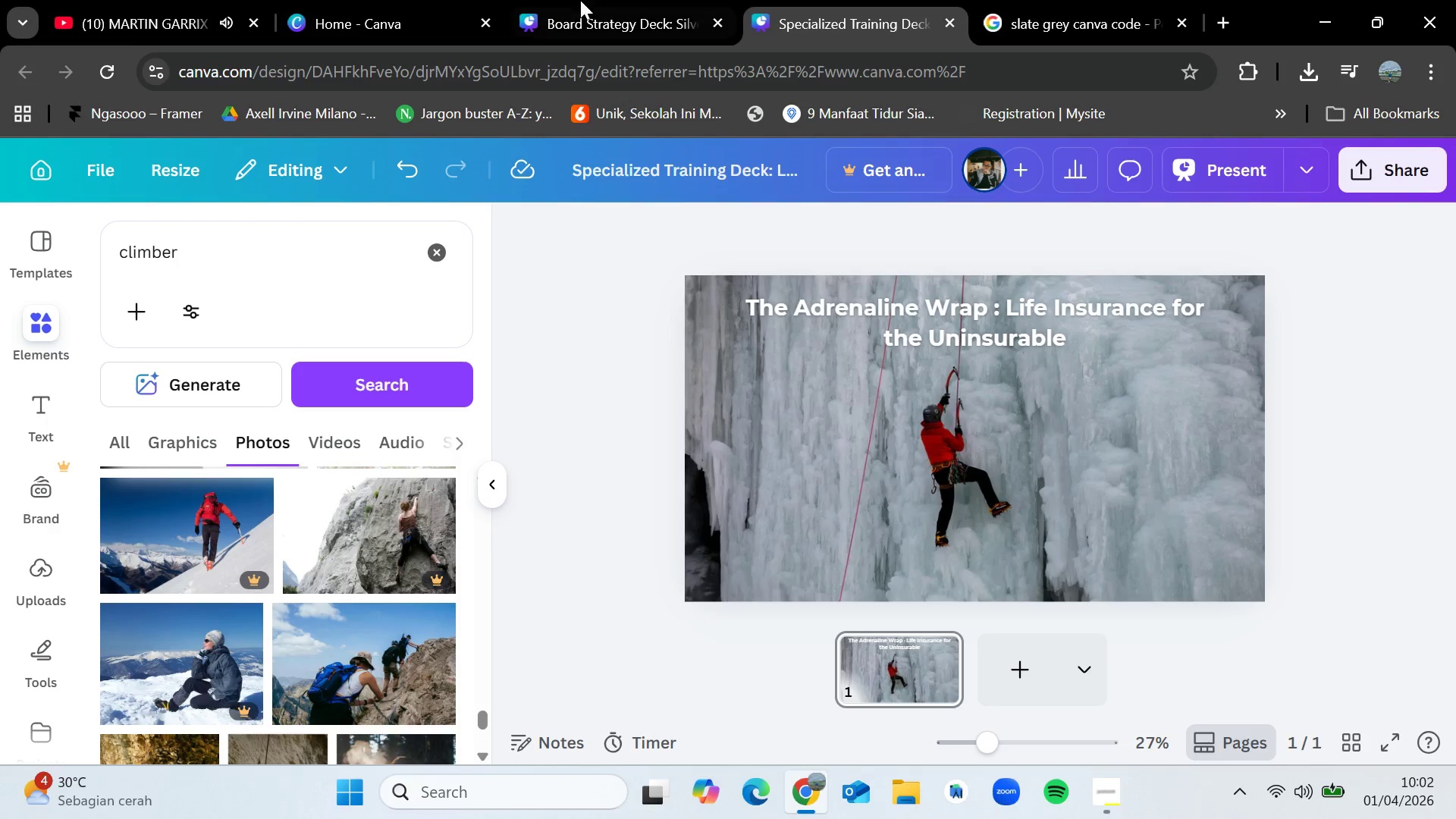 
left_click([564, 0])
 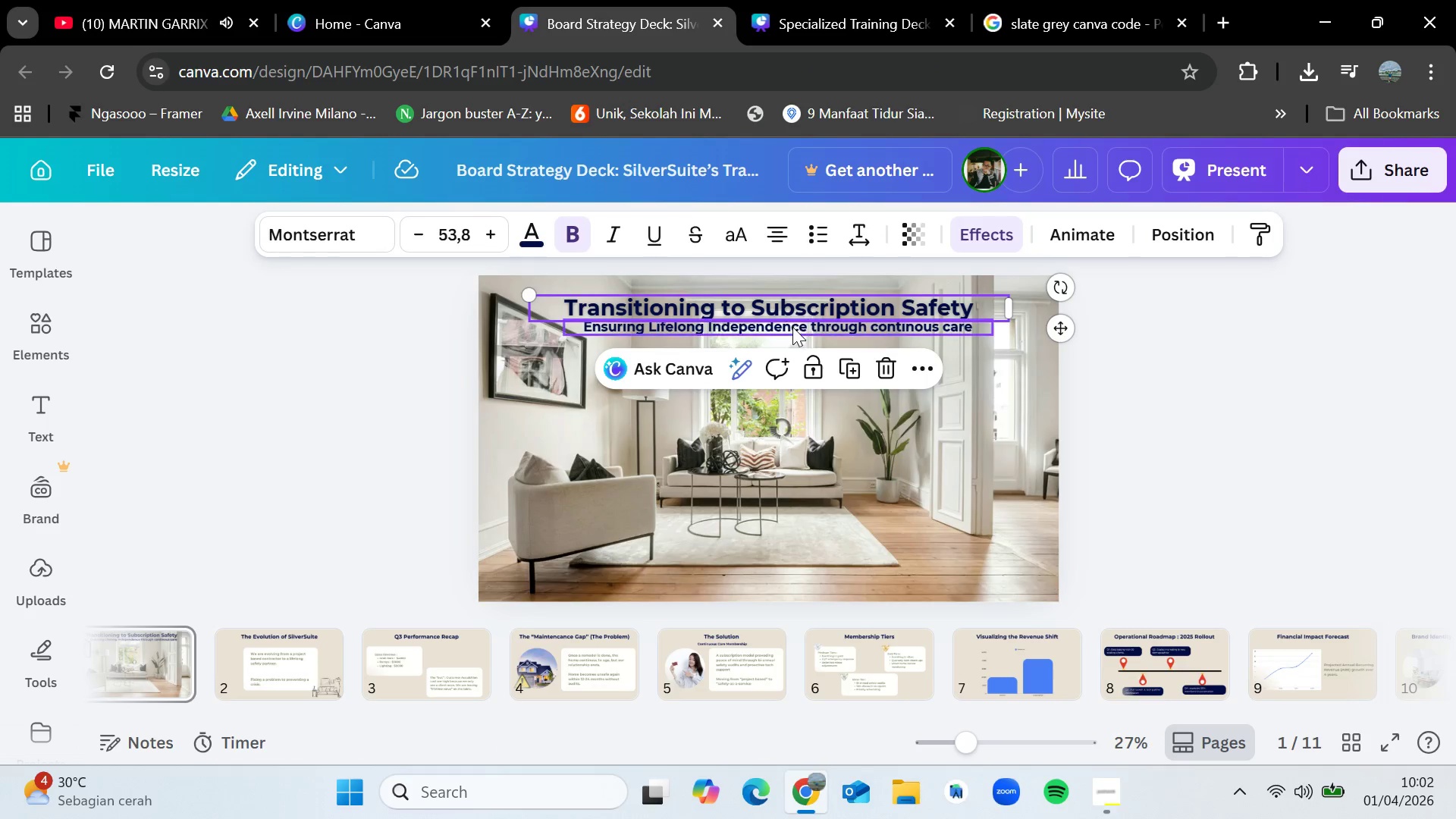 
left_click([794, 326])
 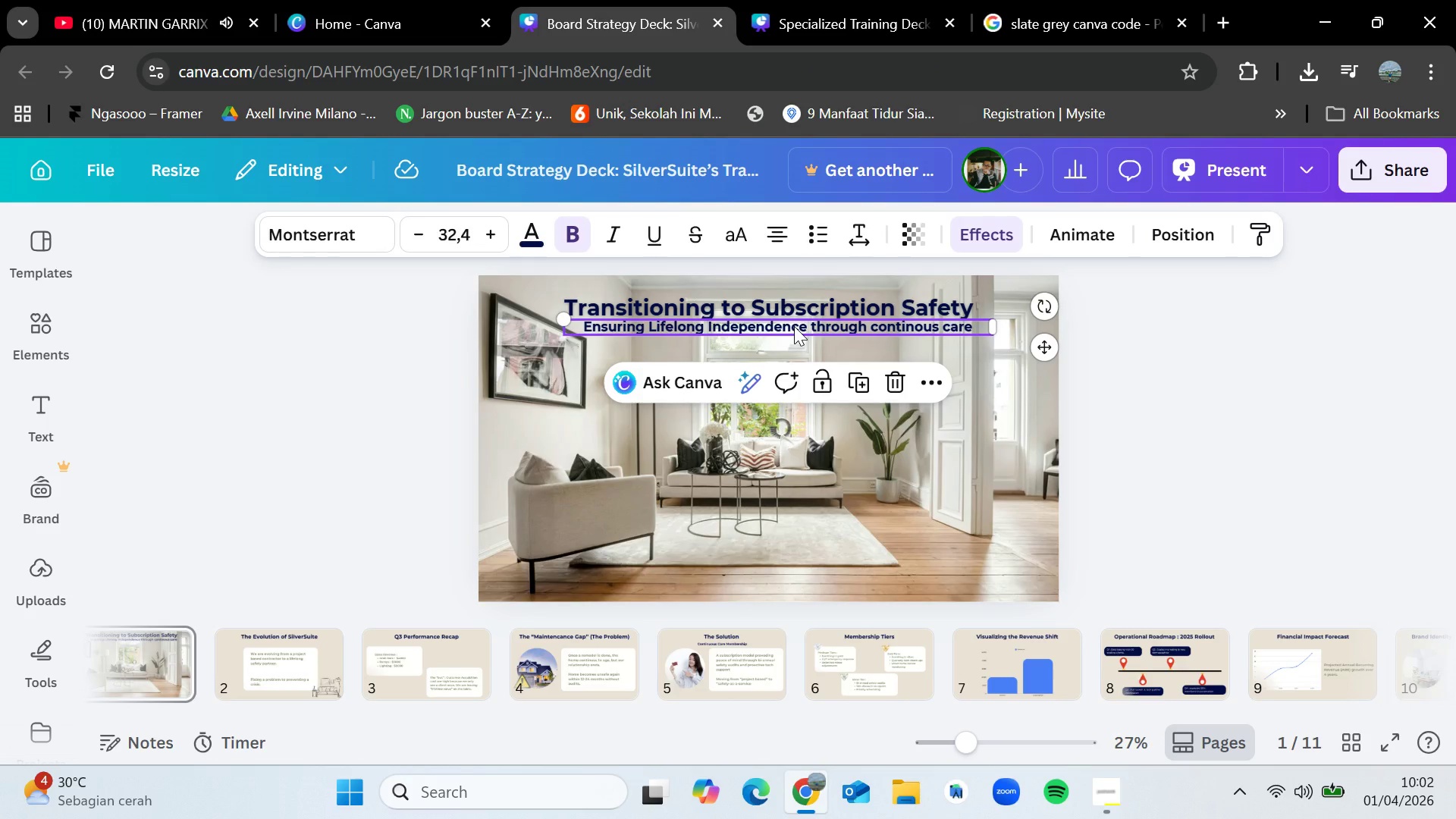 
key(Control+C)
 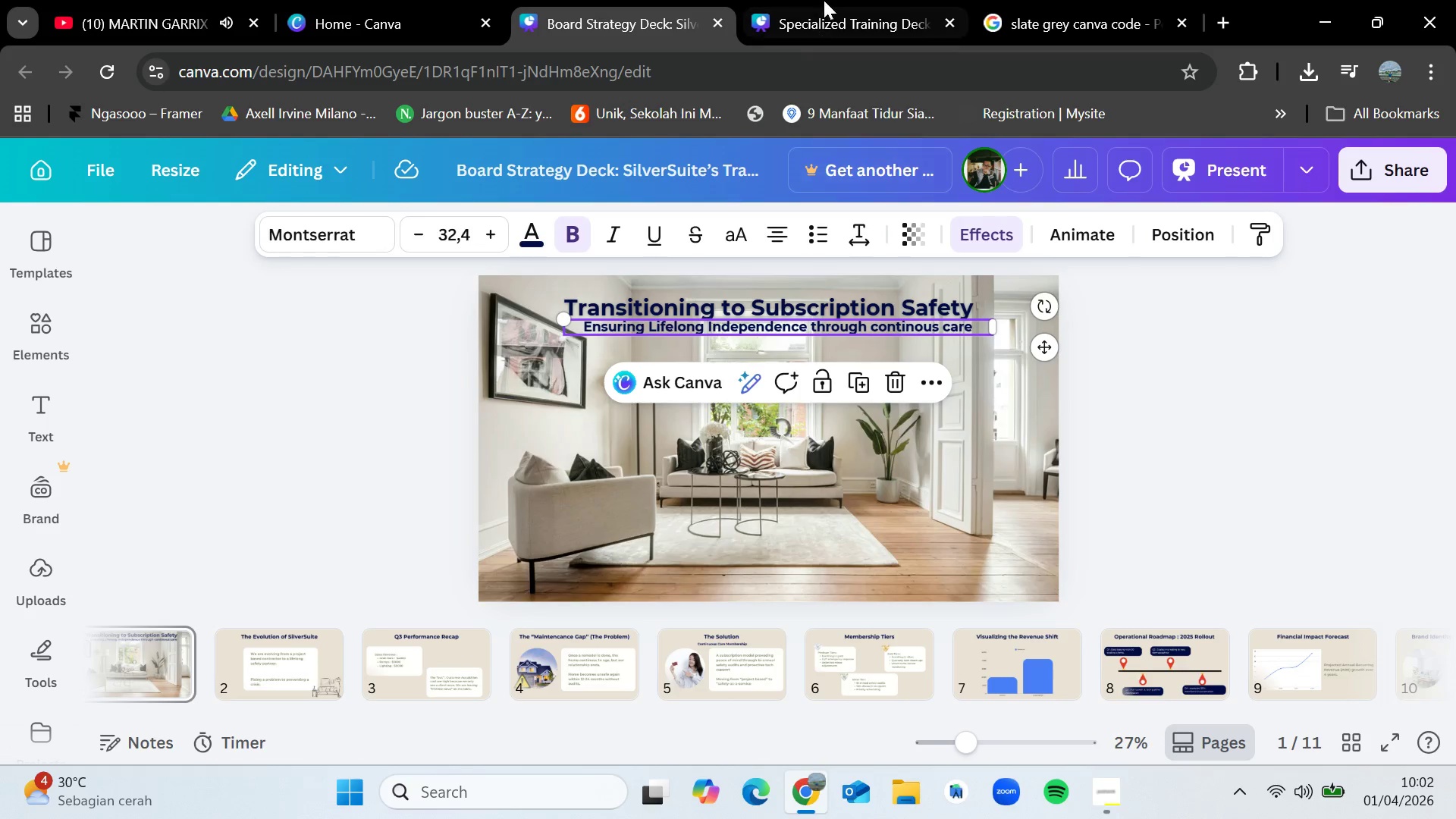 
left_click([827, 0])
 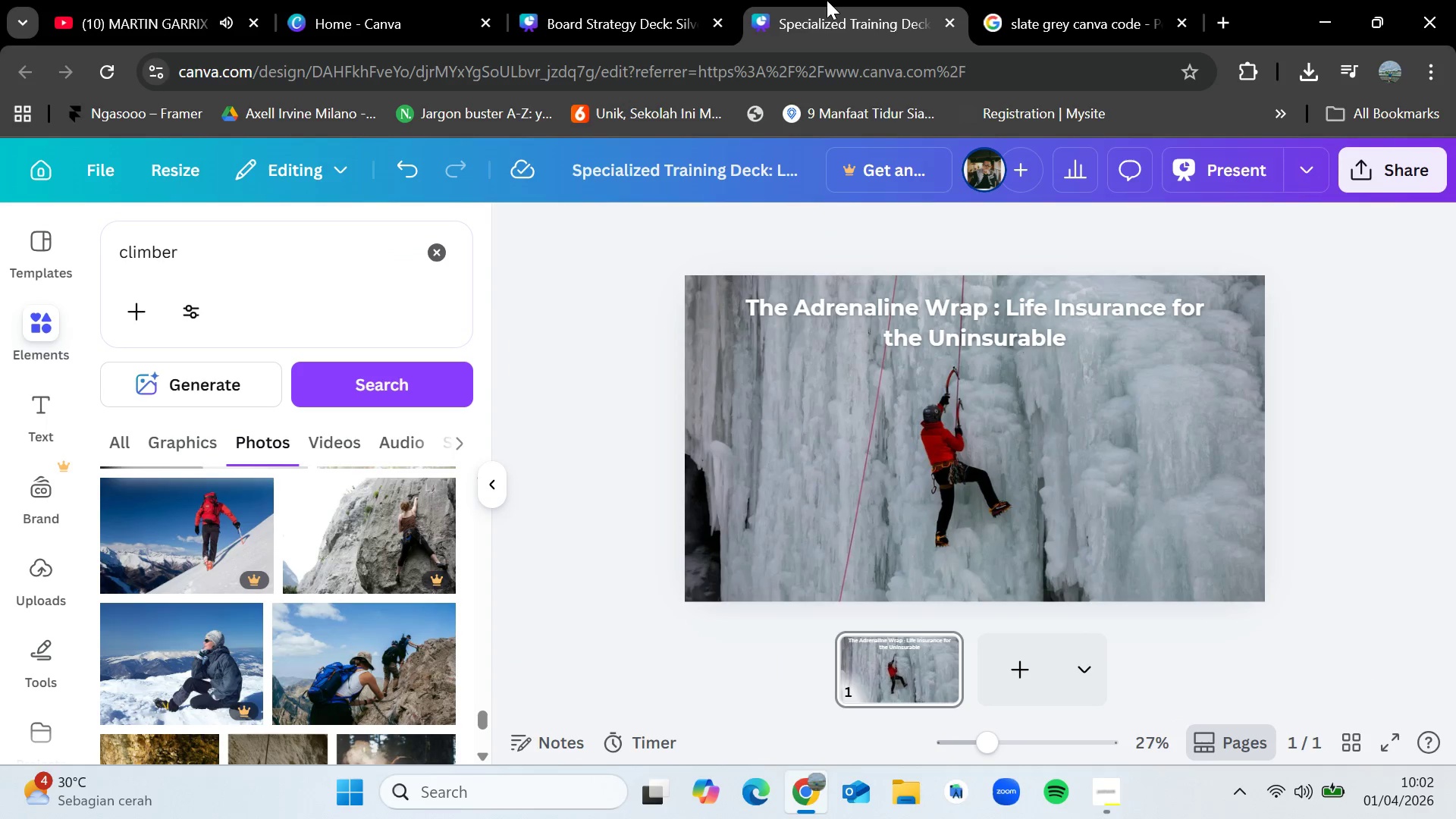 
key(Control+V)
 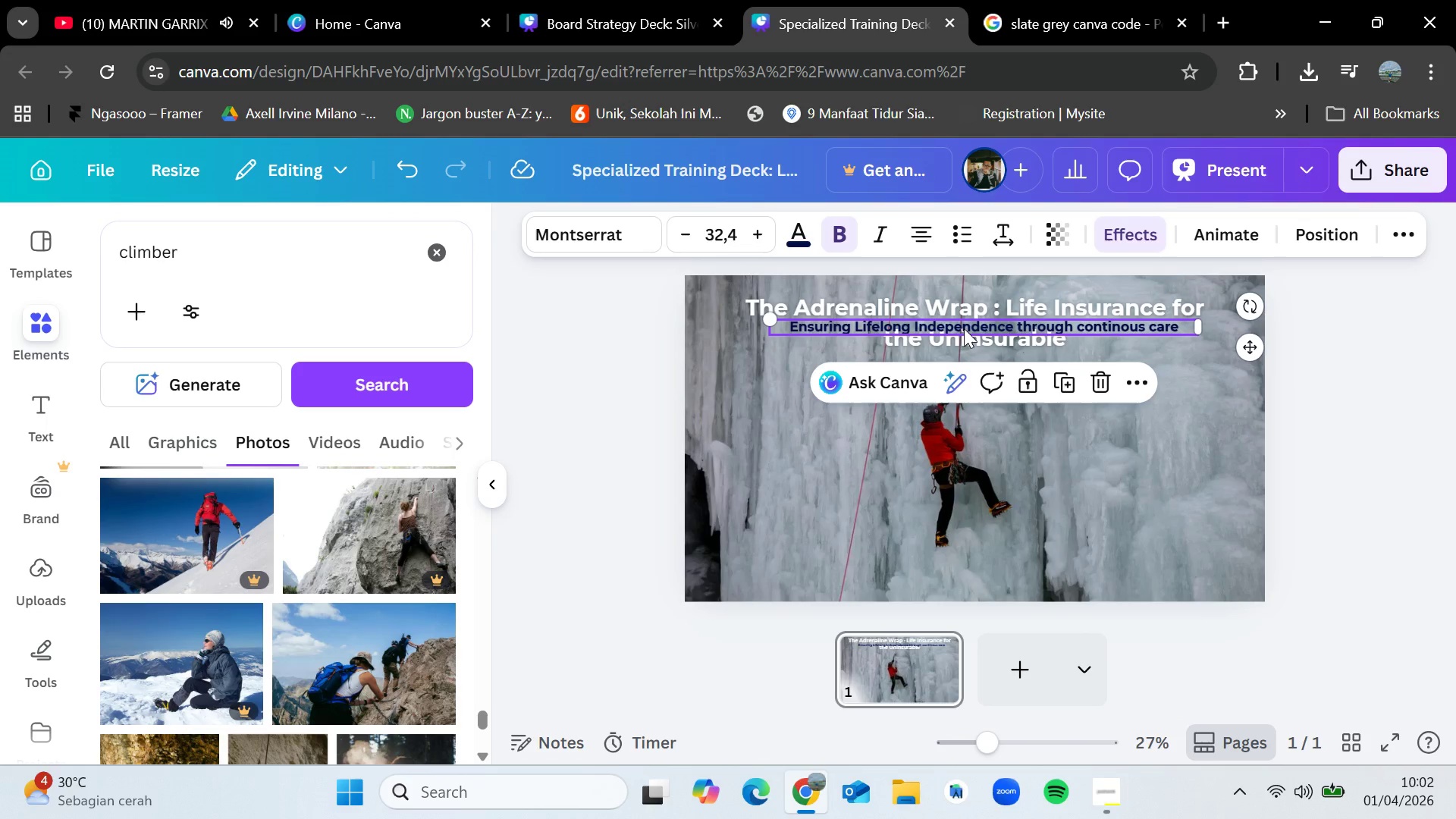 
left_click_drag(start_coordinate=[964, 328], to_coordinate=[961, 563])
 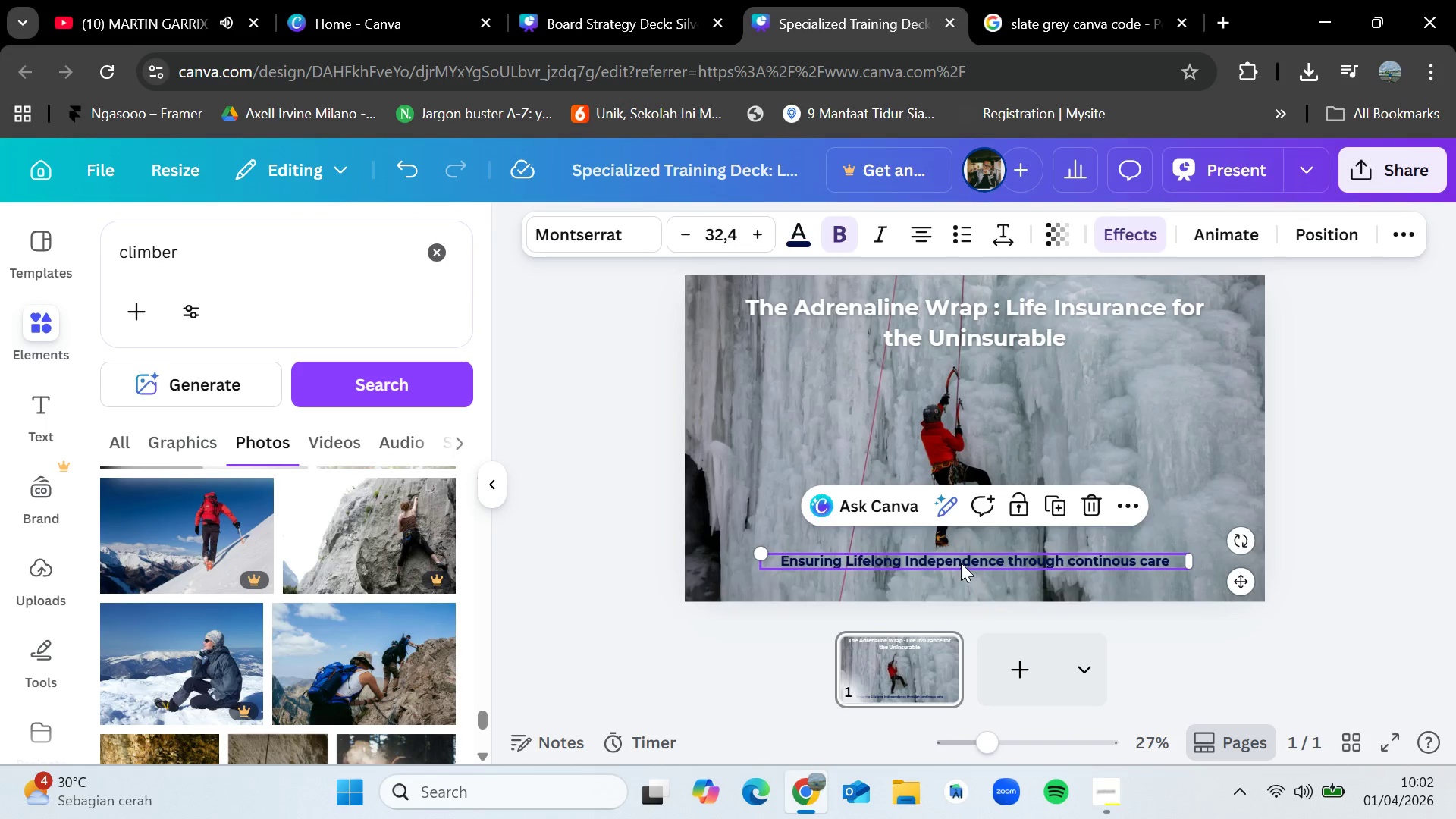 
double_click([961, 563])
 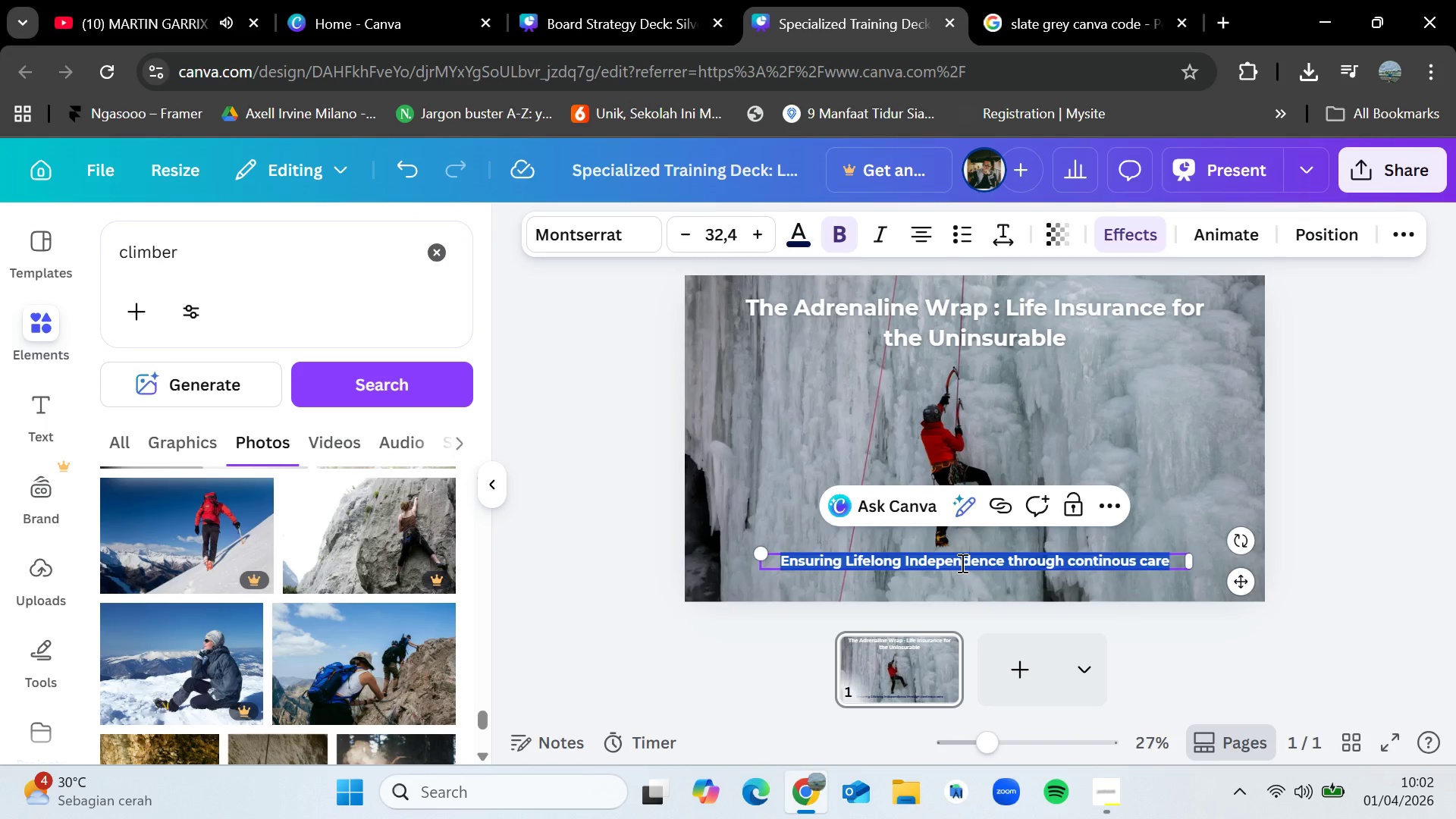 
key(Backspace)
type(Specialized)
 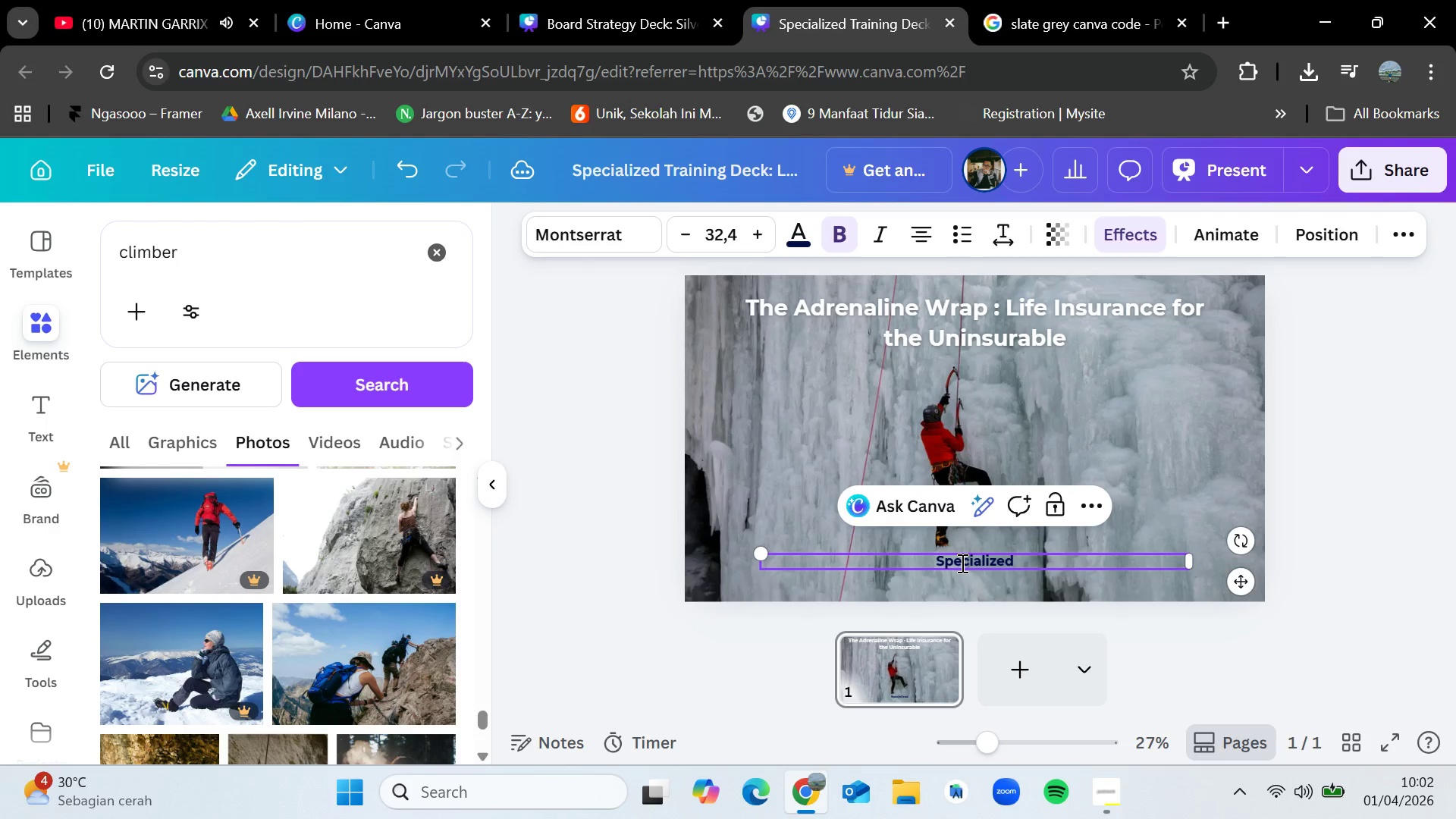 
type( Training for Independent Brokers by Peak Protection Underwriters)
 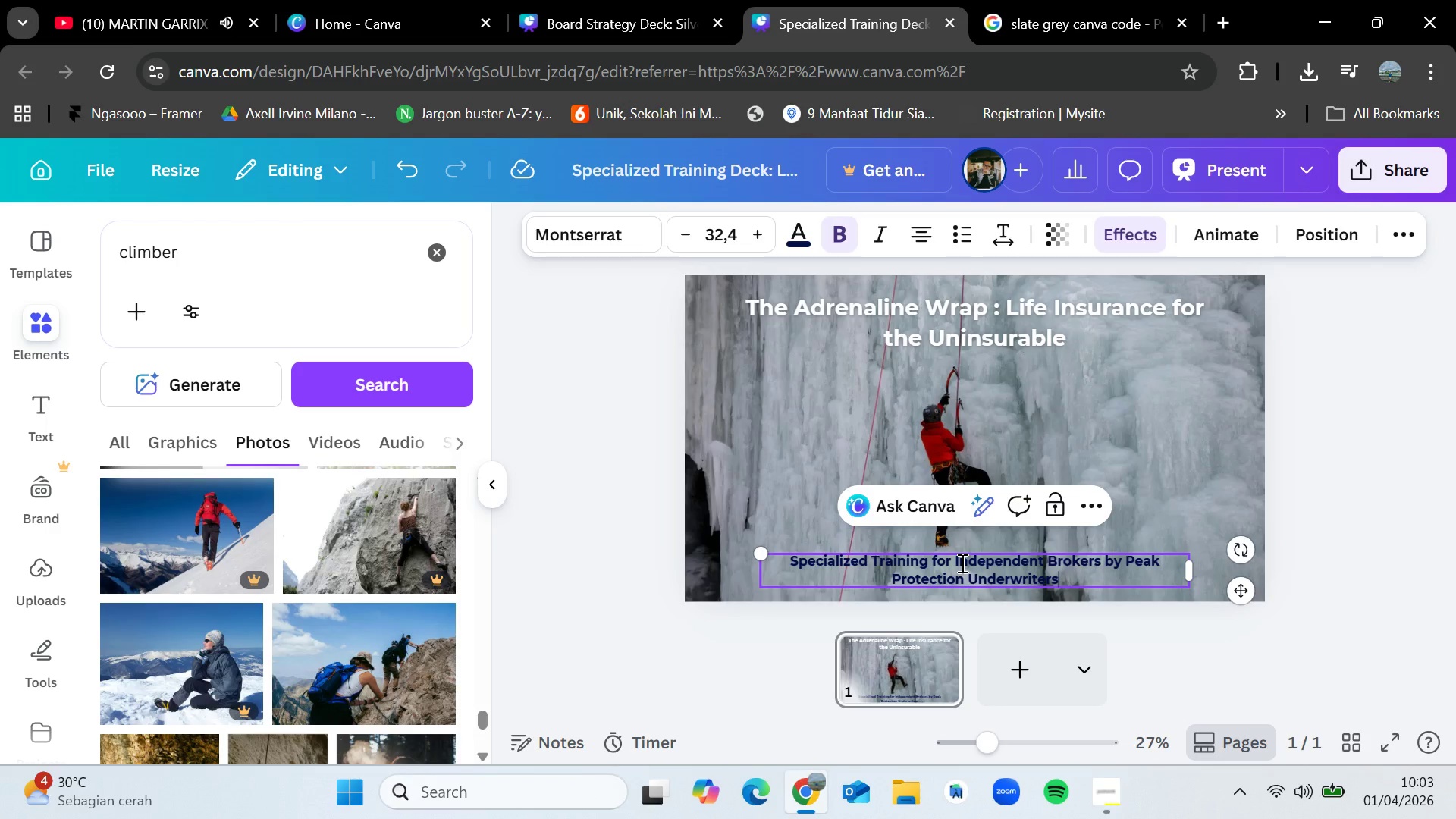 
left_click([1402, 422])
 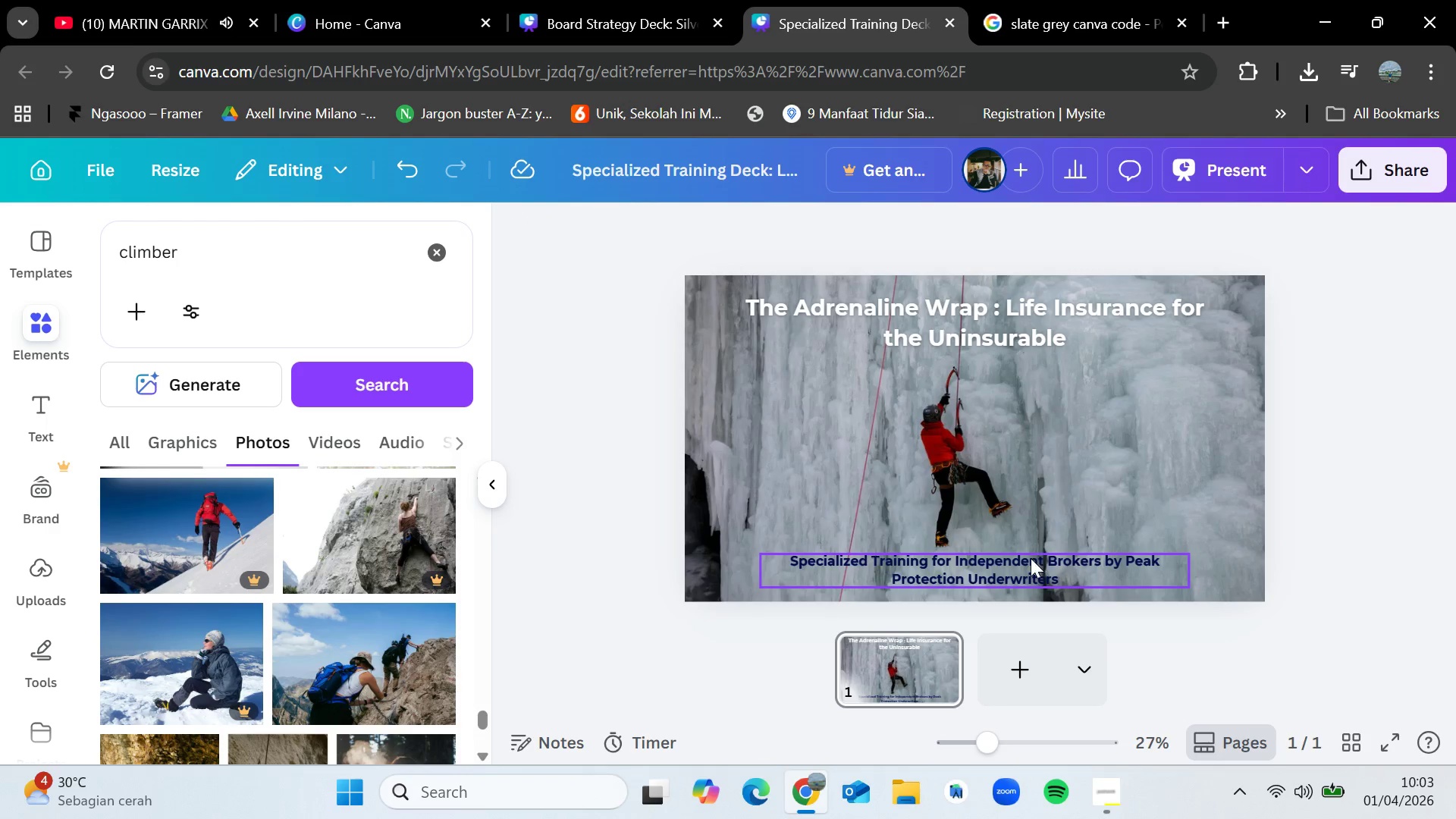 
left_click([1030, 559])
 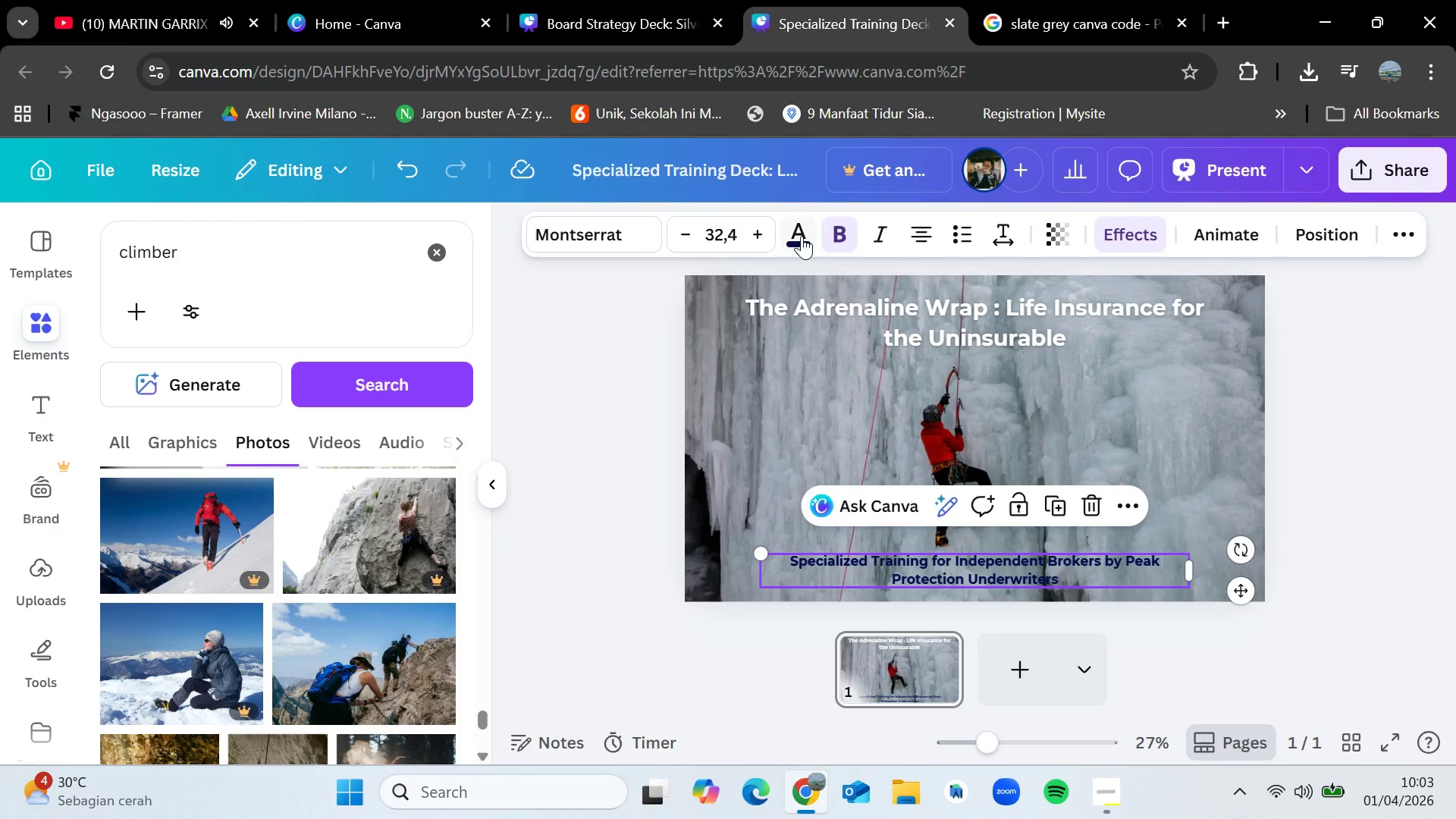 
left_click([795, 235])
 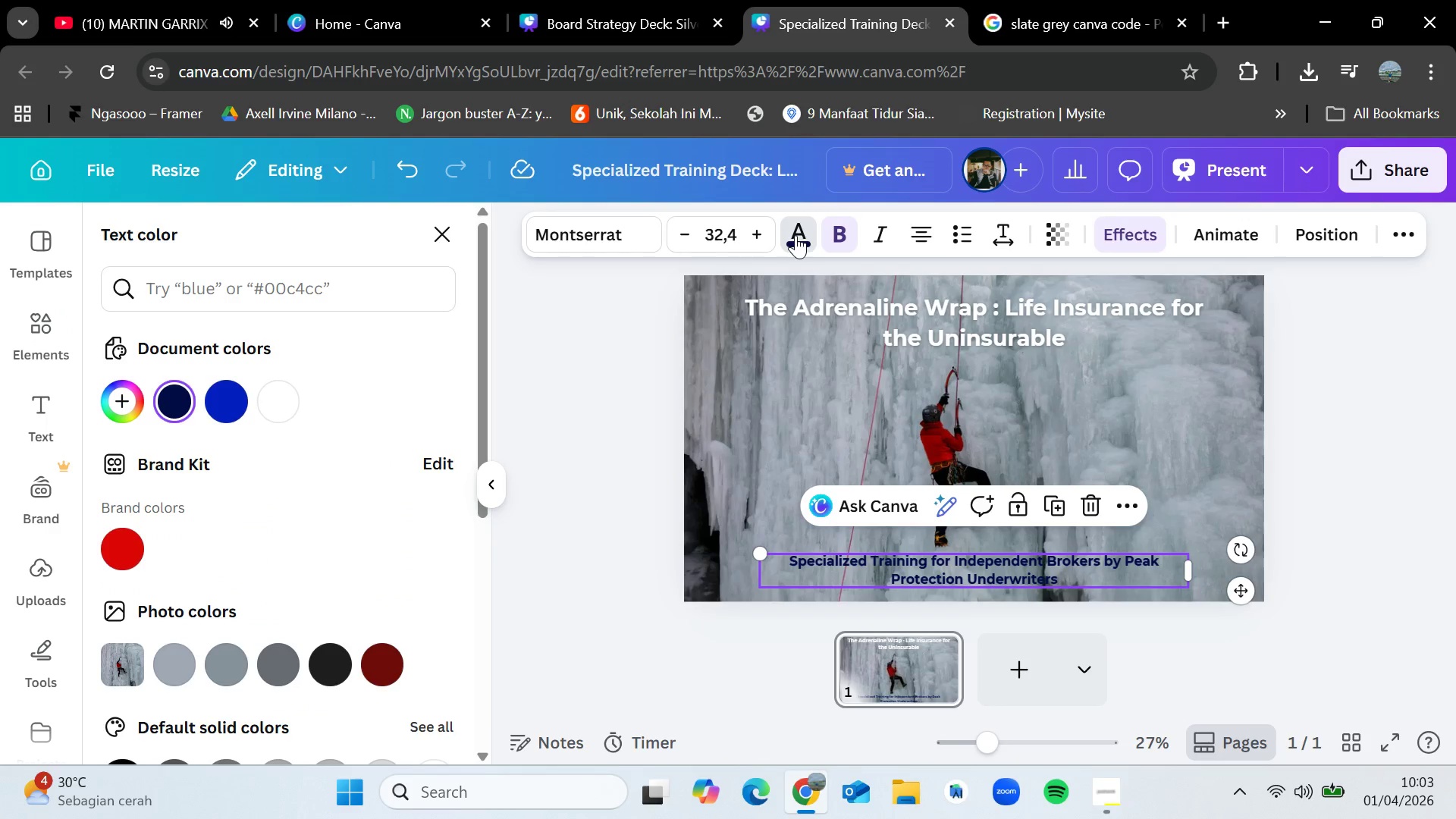 
left_click([300, 288])
 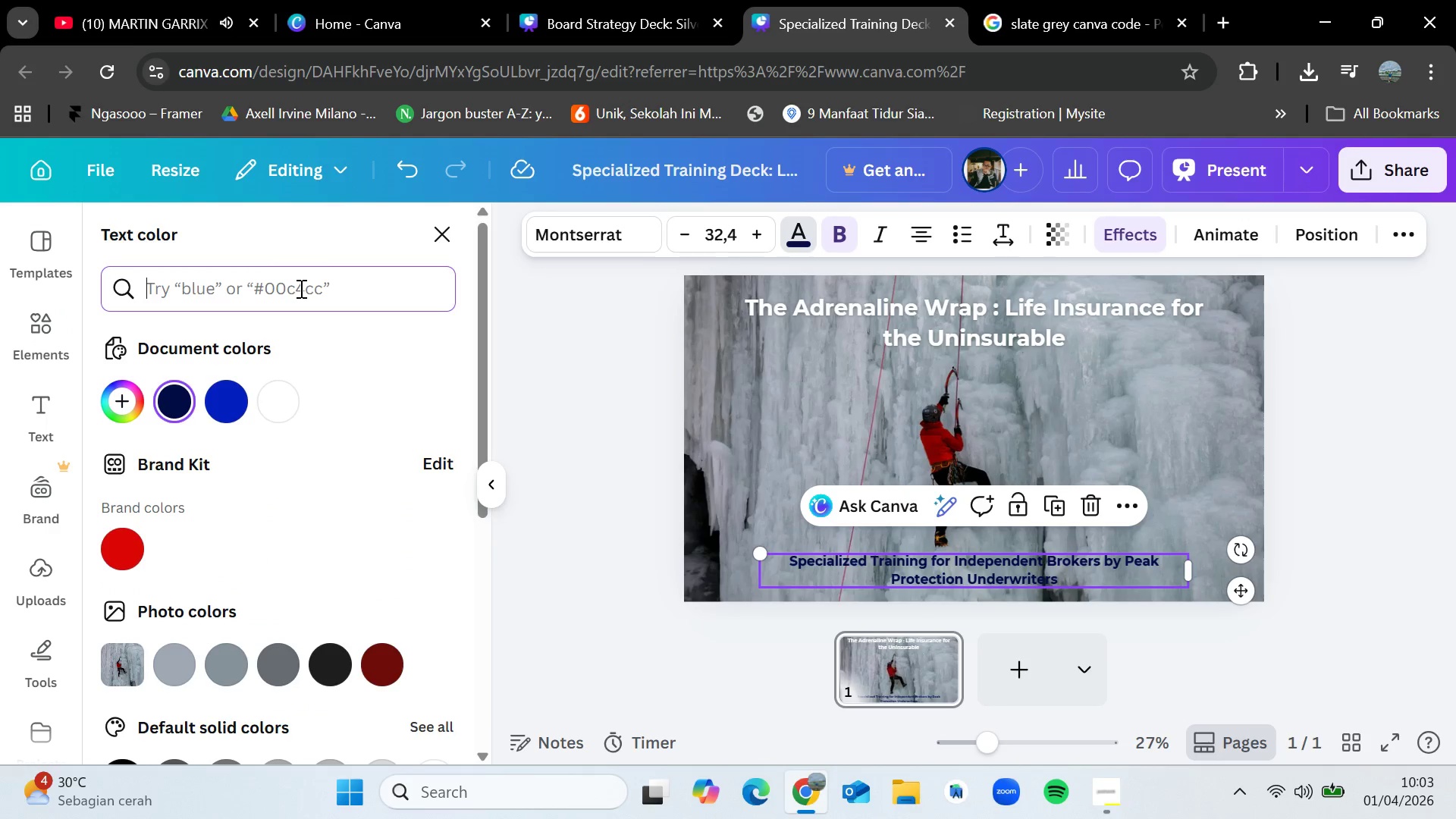 
type(ff6700)
 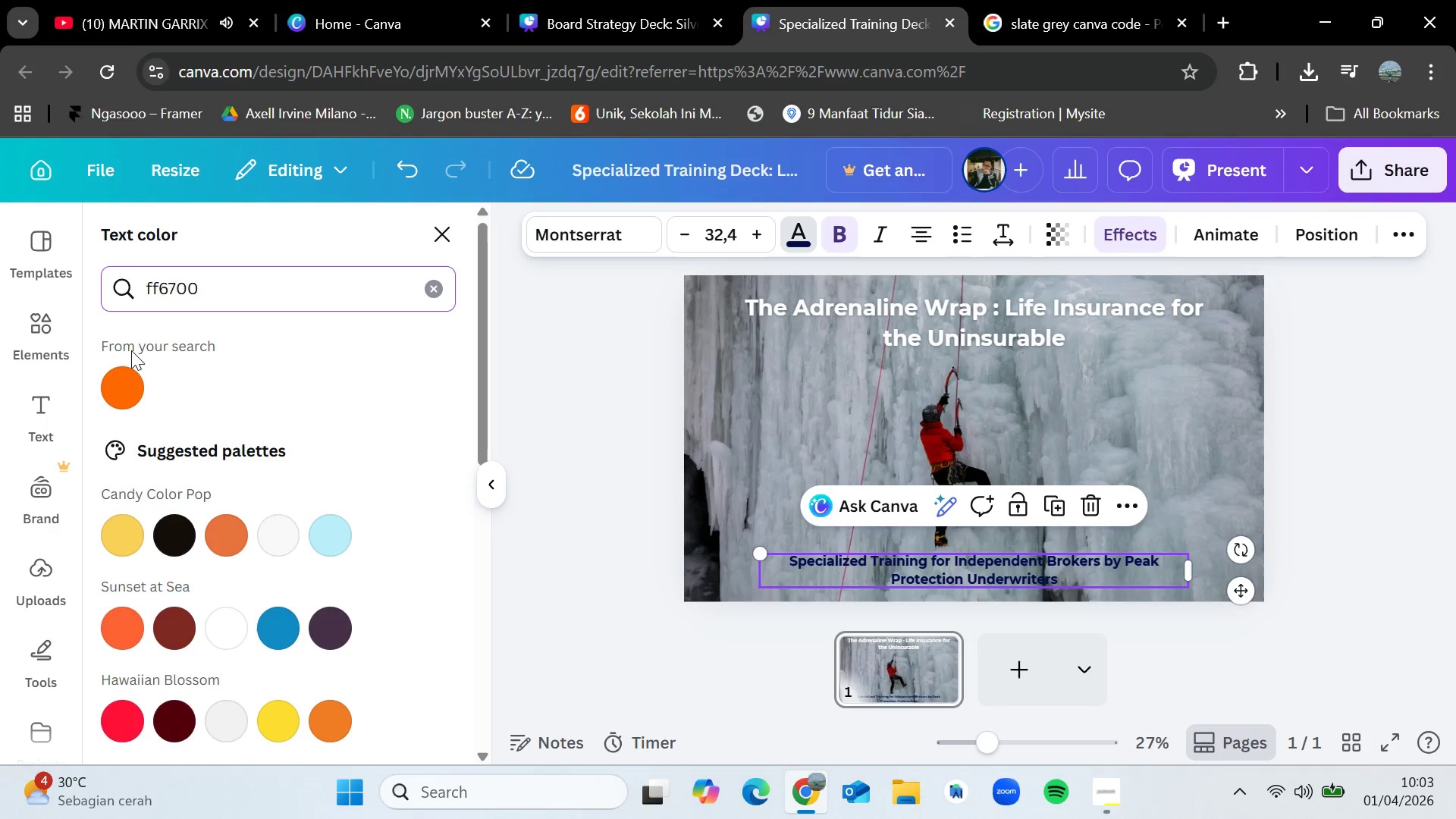 
left_click([122, 372])
 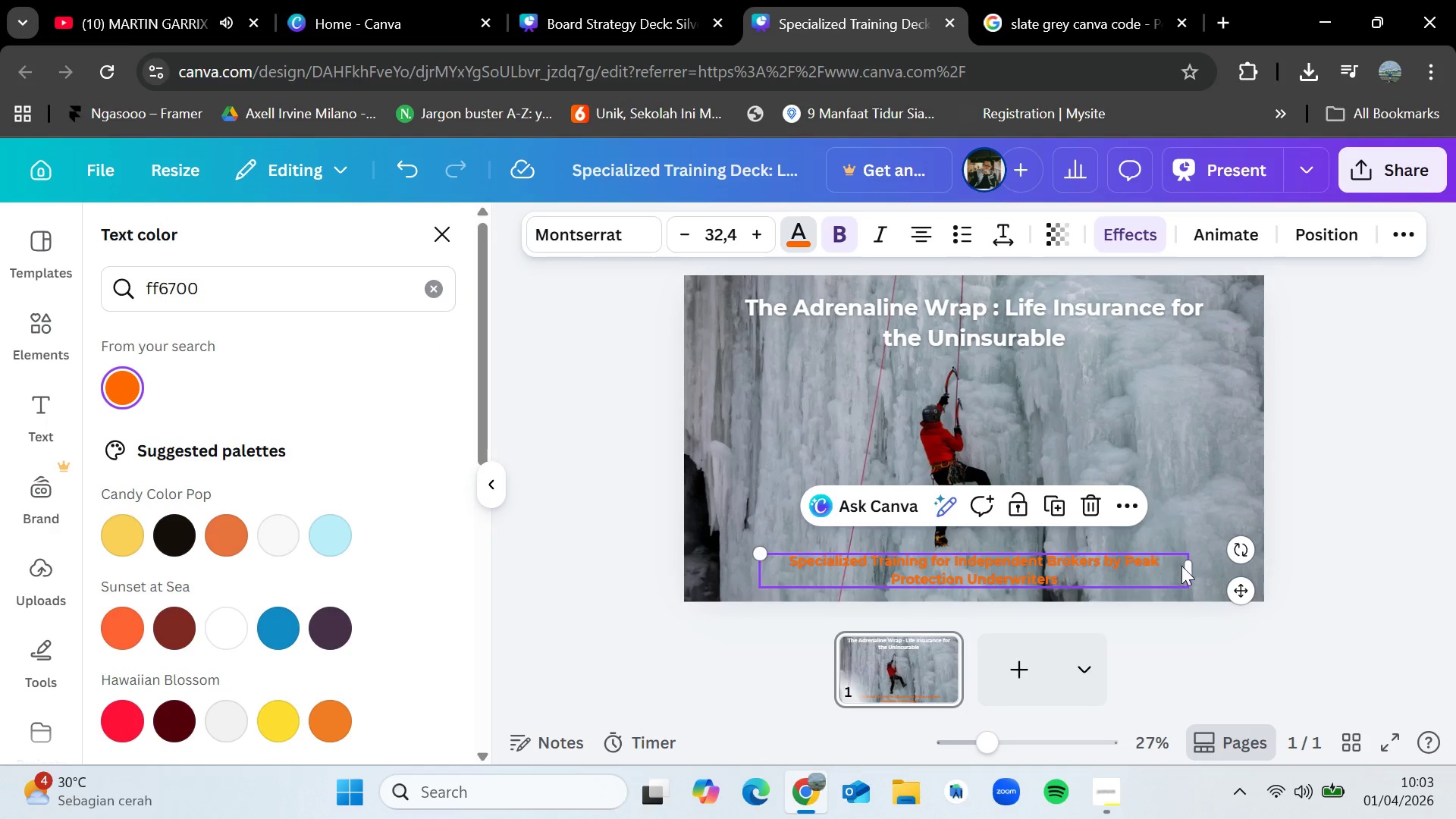 
left_click_drag(start_coordinate=[1192, 568], to_coordinate=[1179, 563])
 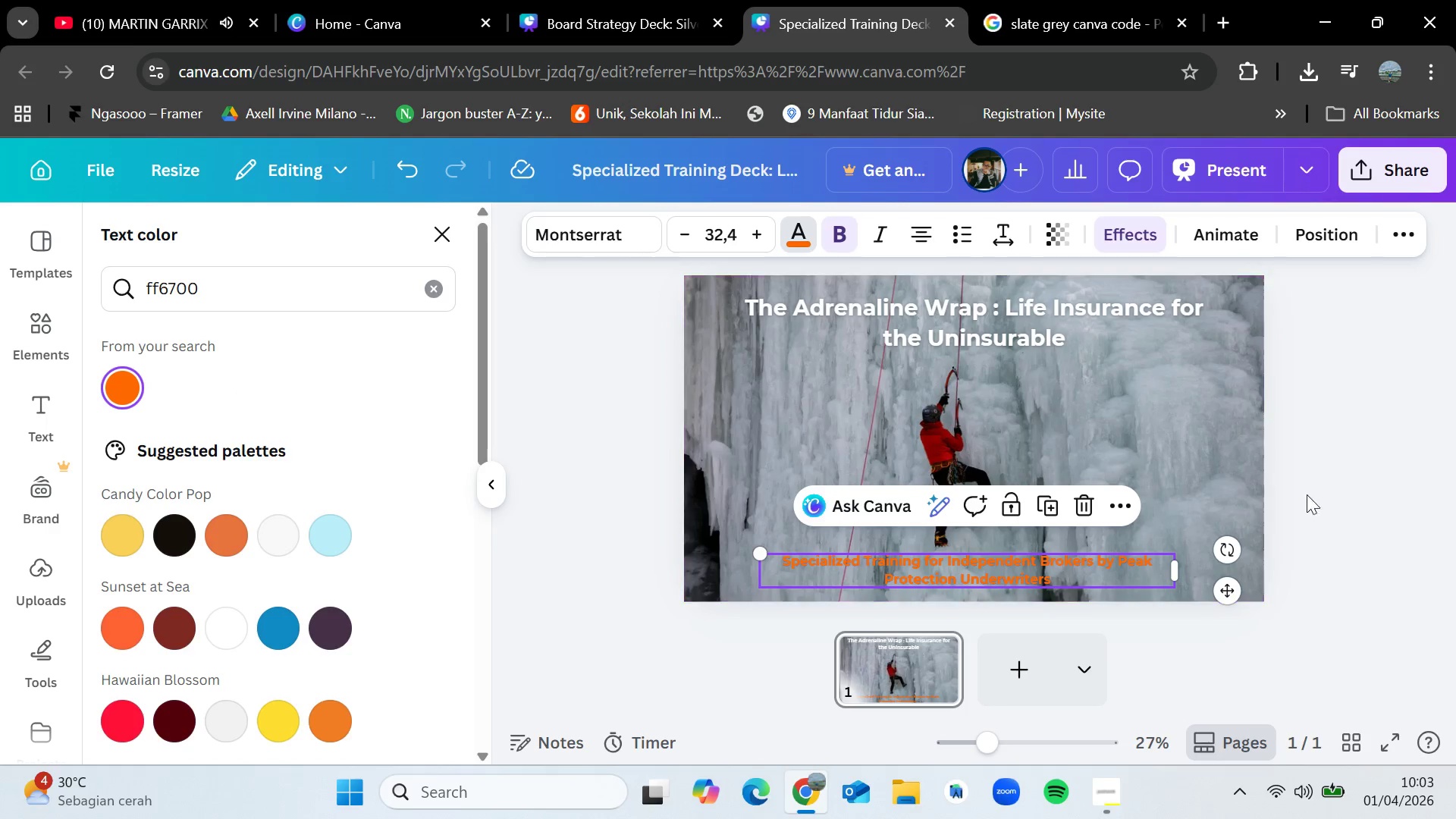 
left_click([1339, 488])
 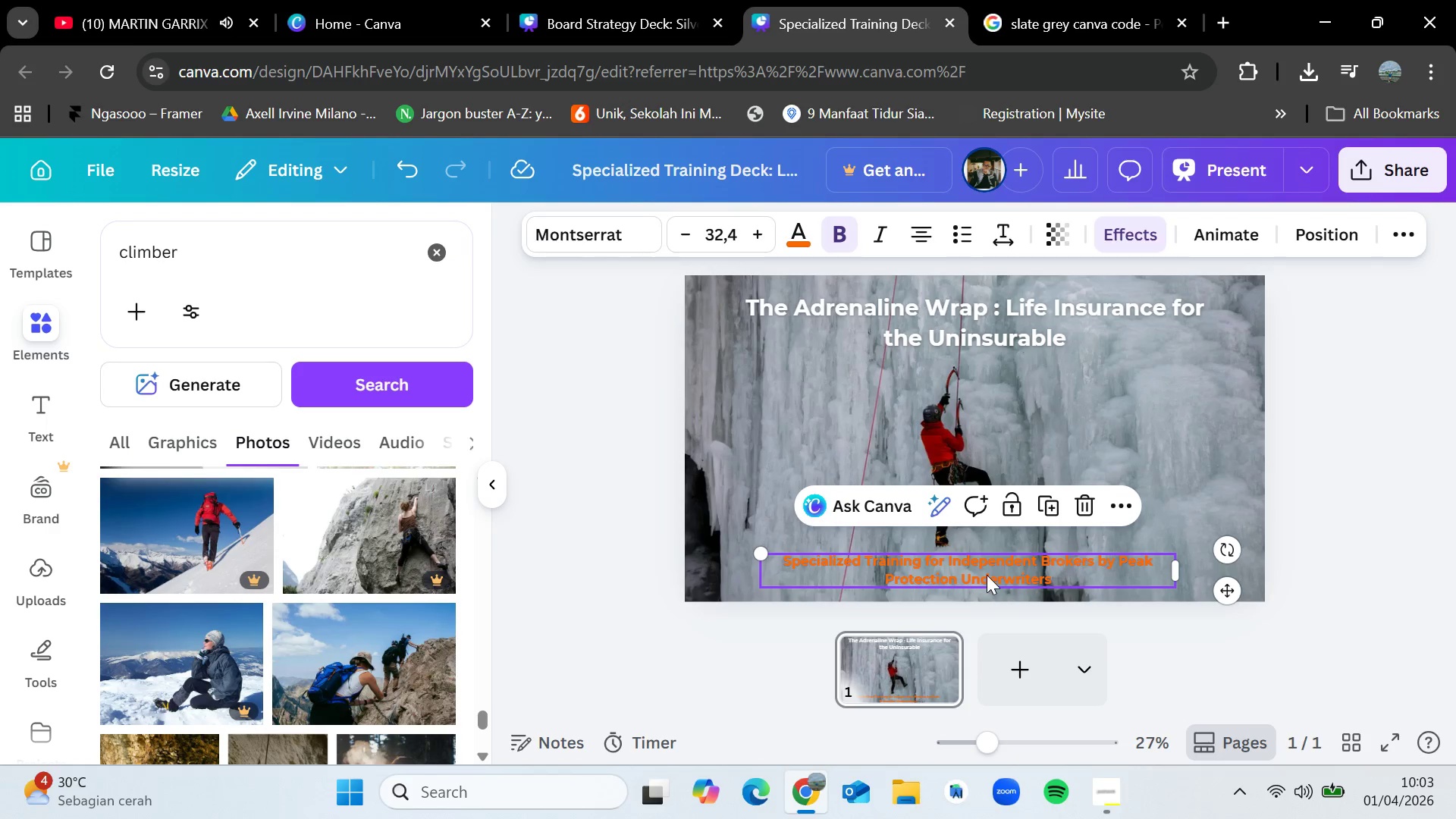 
left_click_drag(start_coordinate=[989, 571], to_coordinate=[1002, 567])
 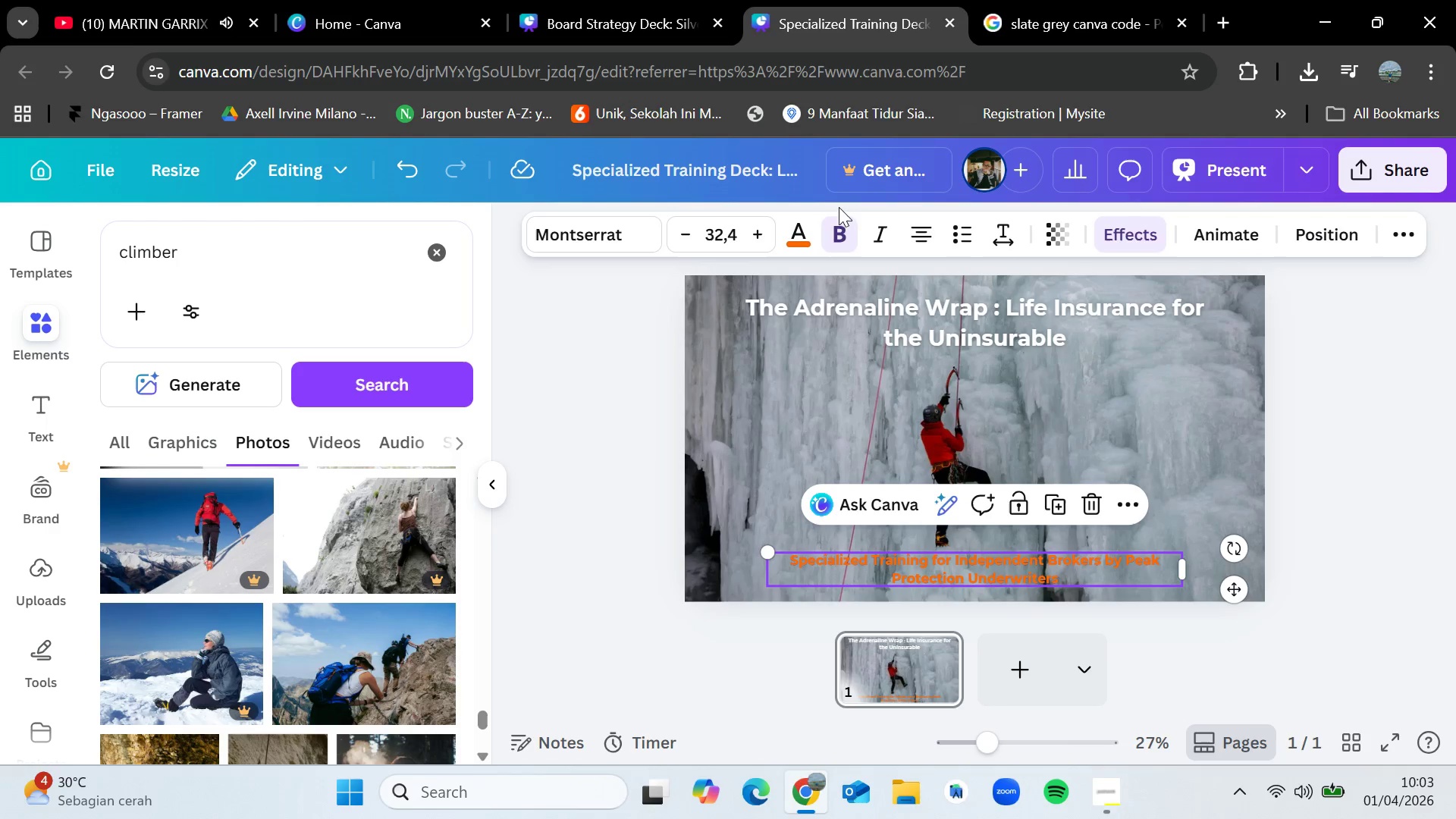 
left_click([833, 232])
 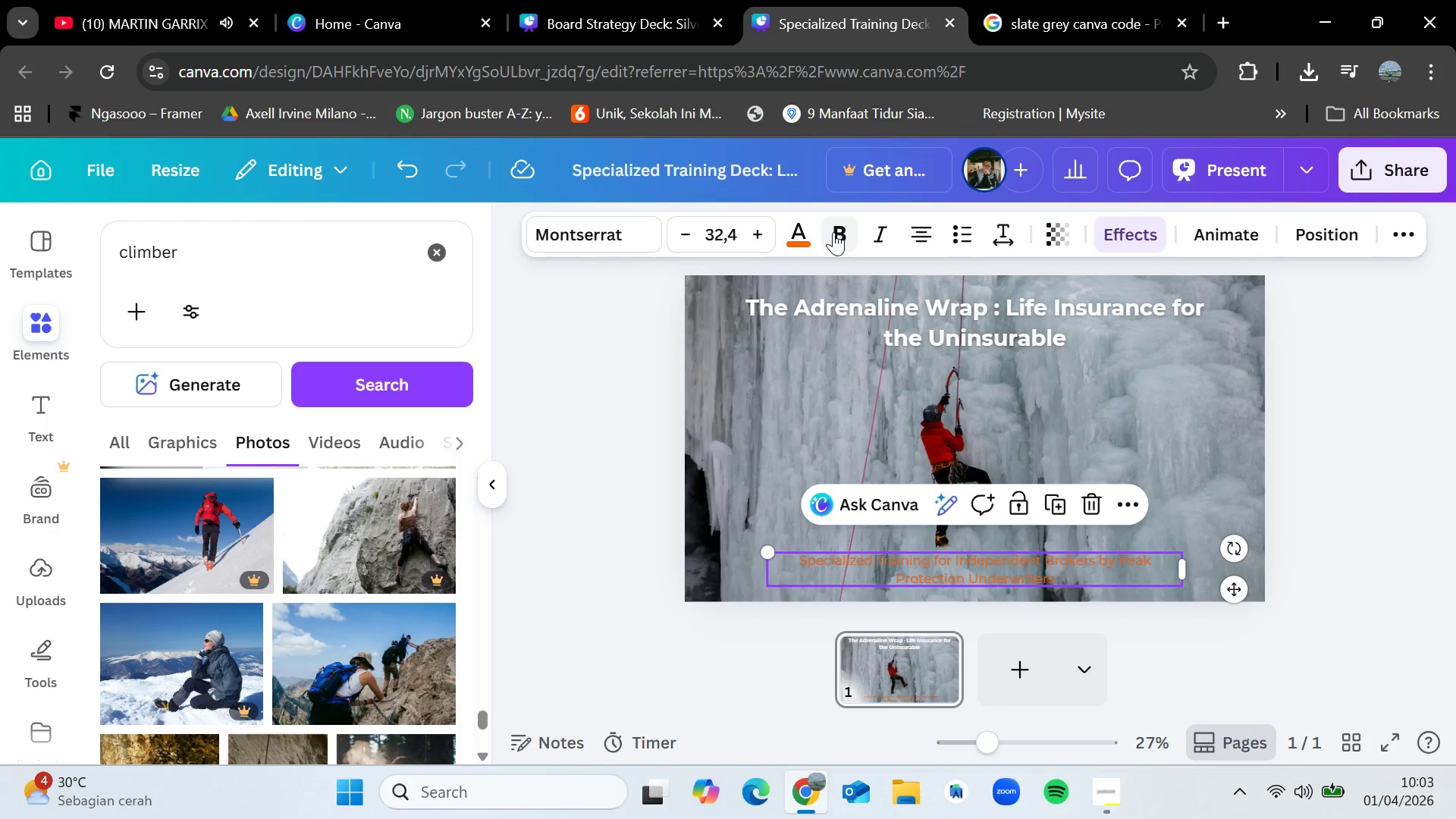 
left_click([833, 232])
 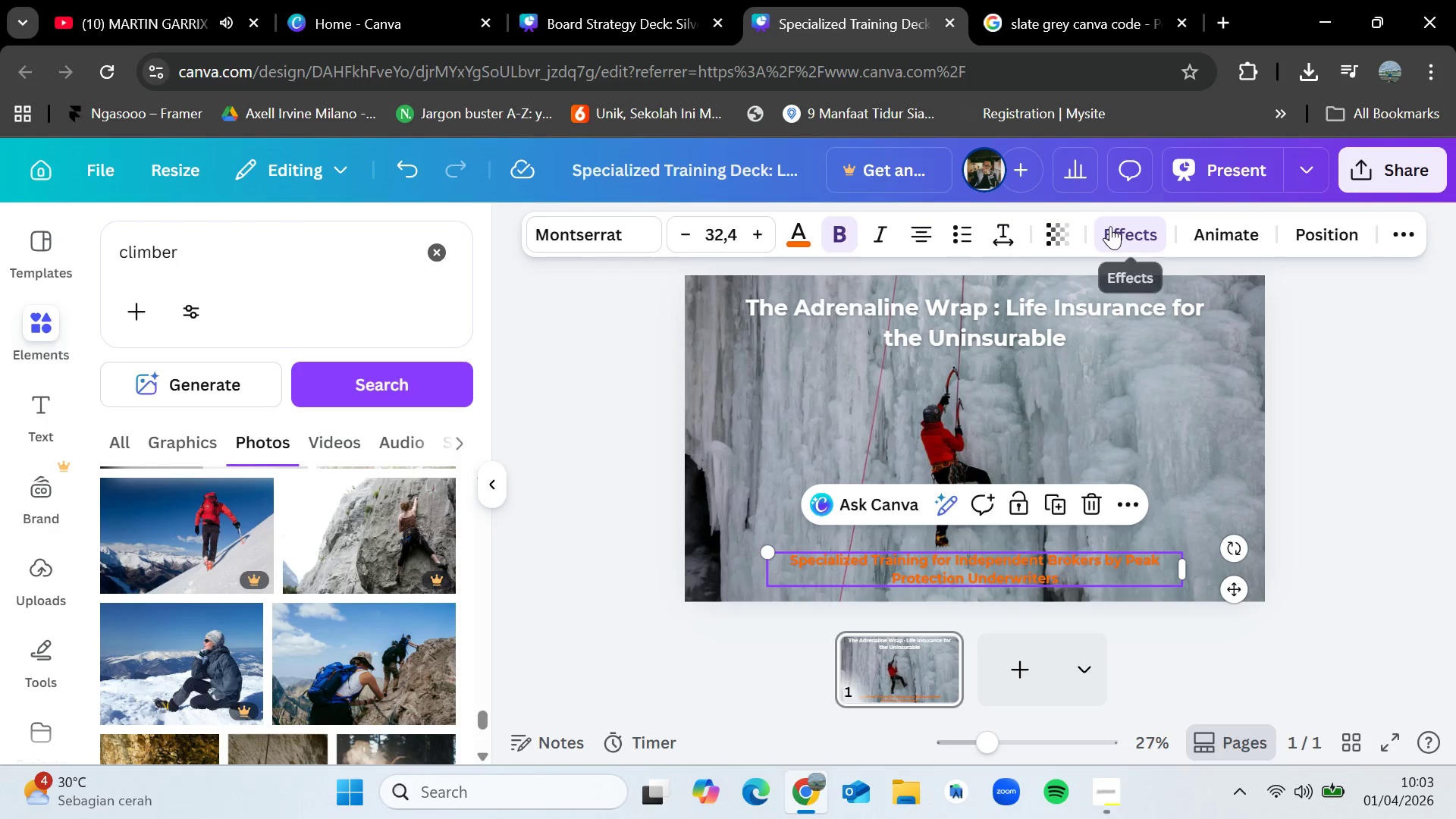 
left_click([1110, 225])
 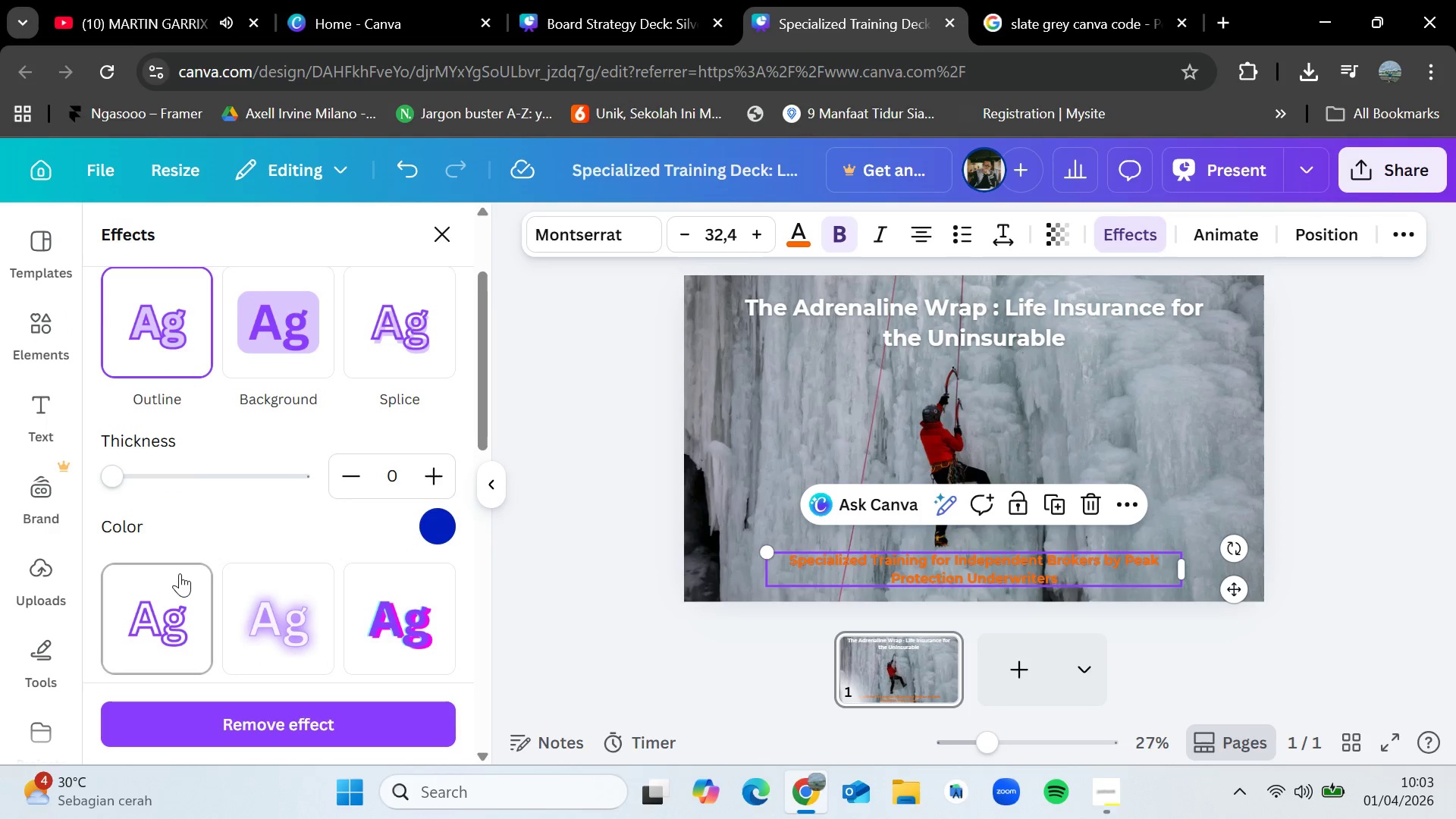 
left_click_drag(start_coordinate=[130, 476], to_coordinate=[174, 472])
 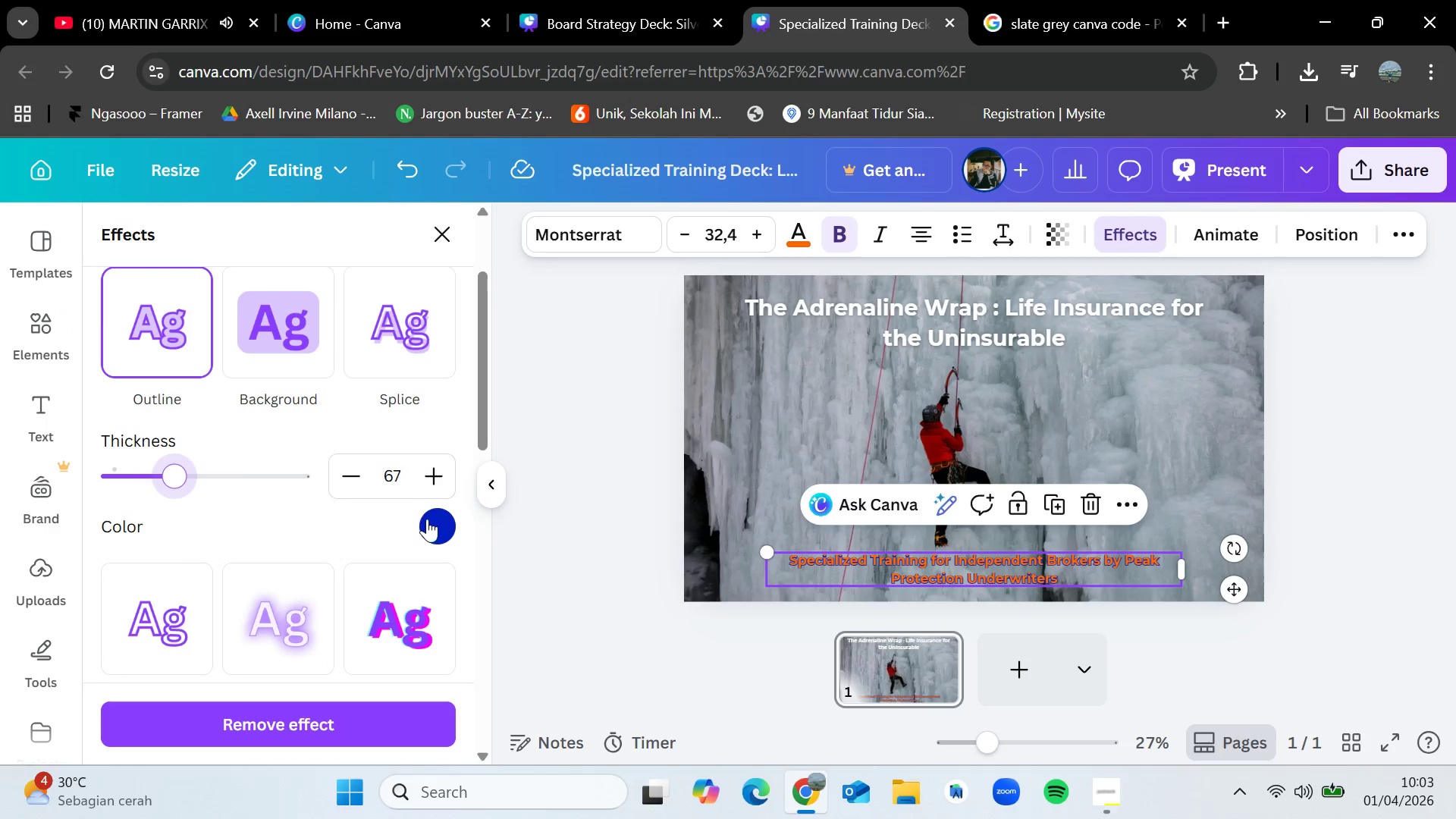 
left_click([435, 522])
 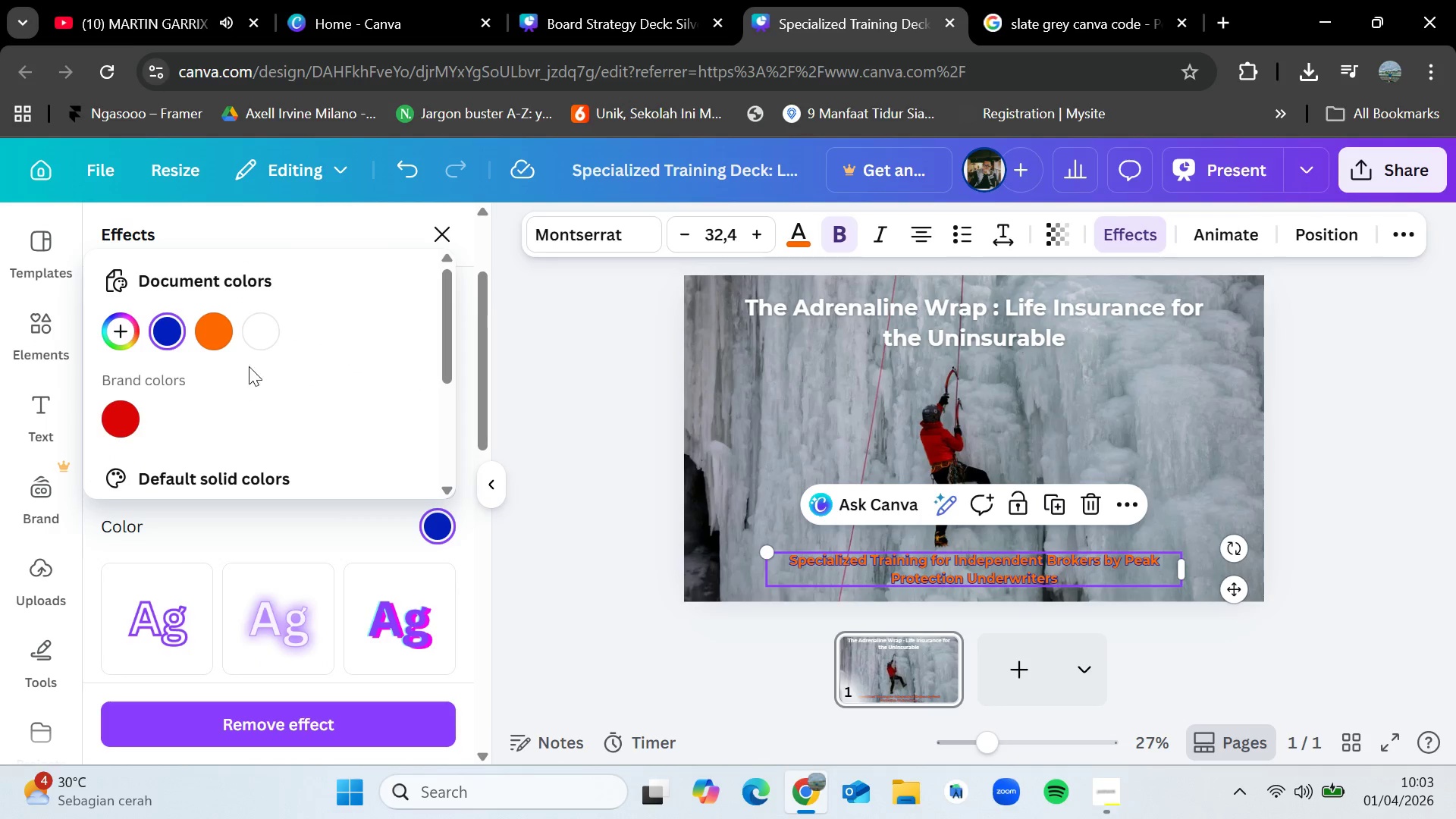 
left_click([258, 329])
 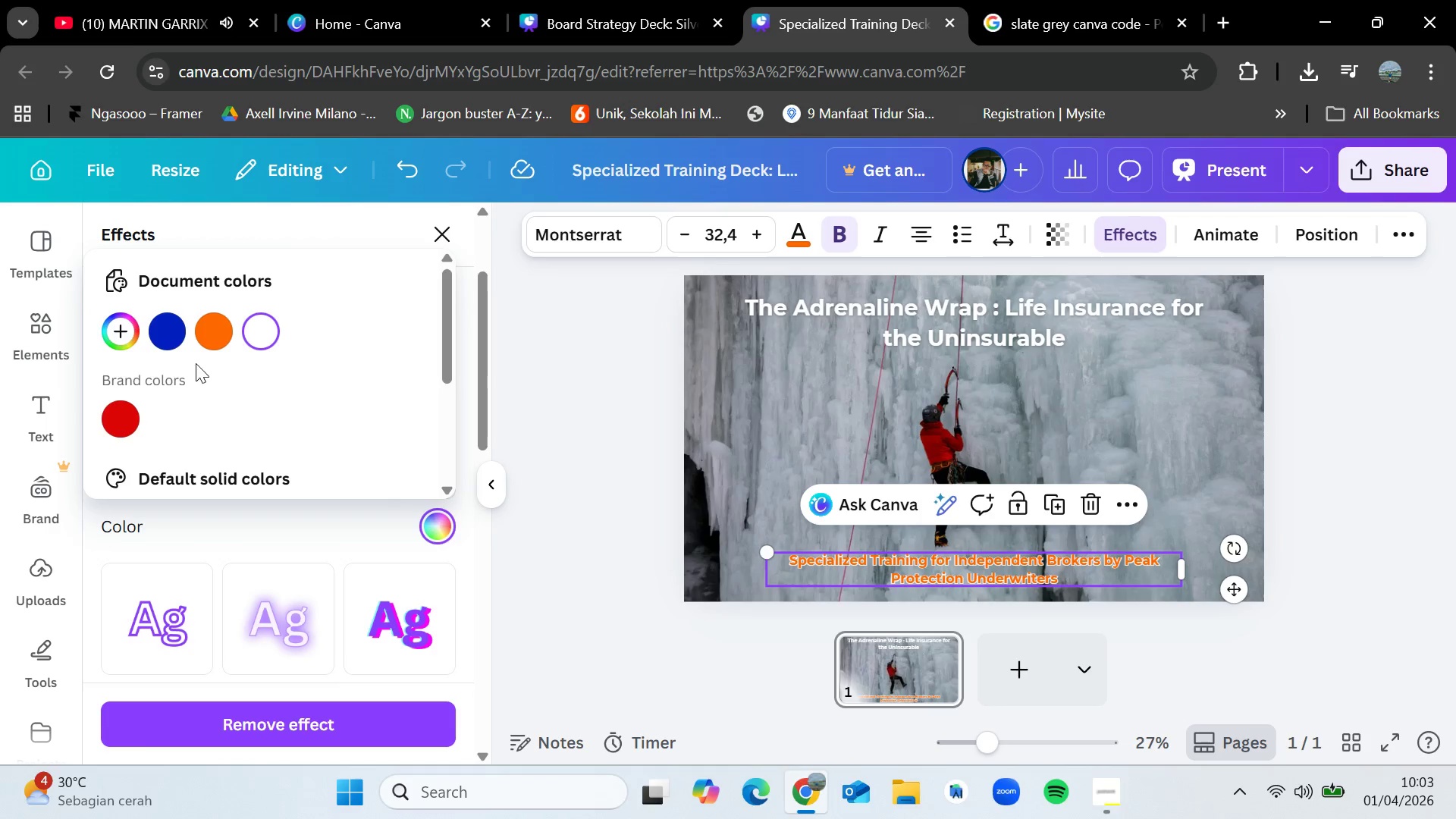 
scroll: coordinate [190, 427], scroll_direction: down, amount: 2.0
 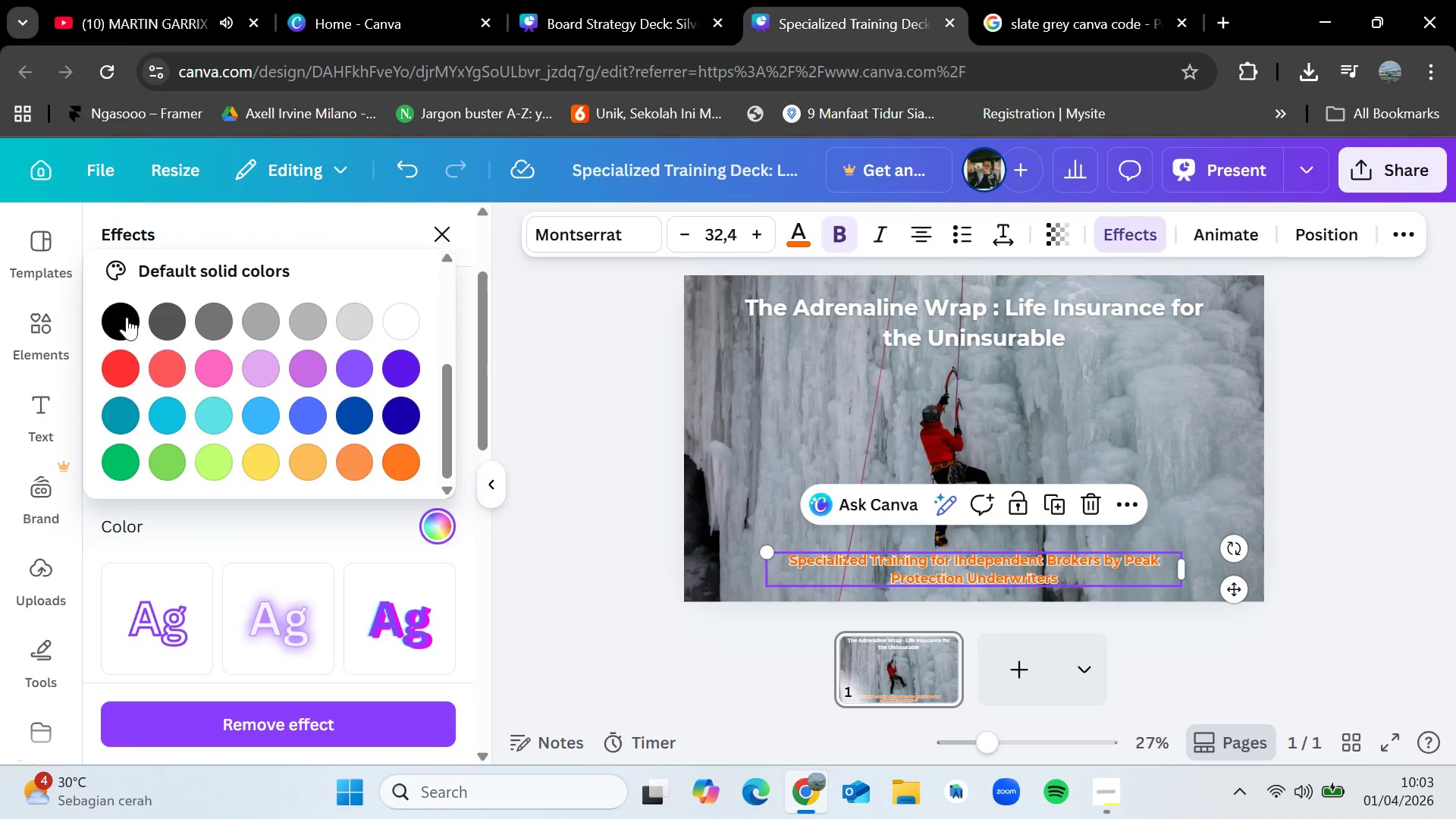 
left_click([125, 316])
 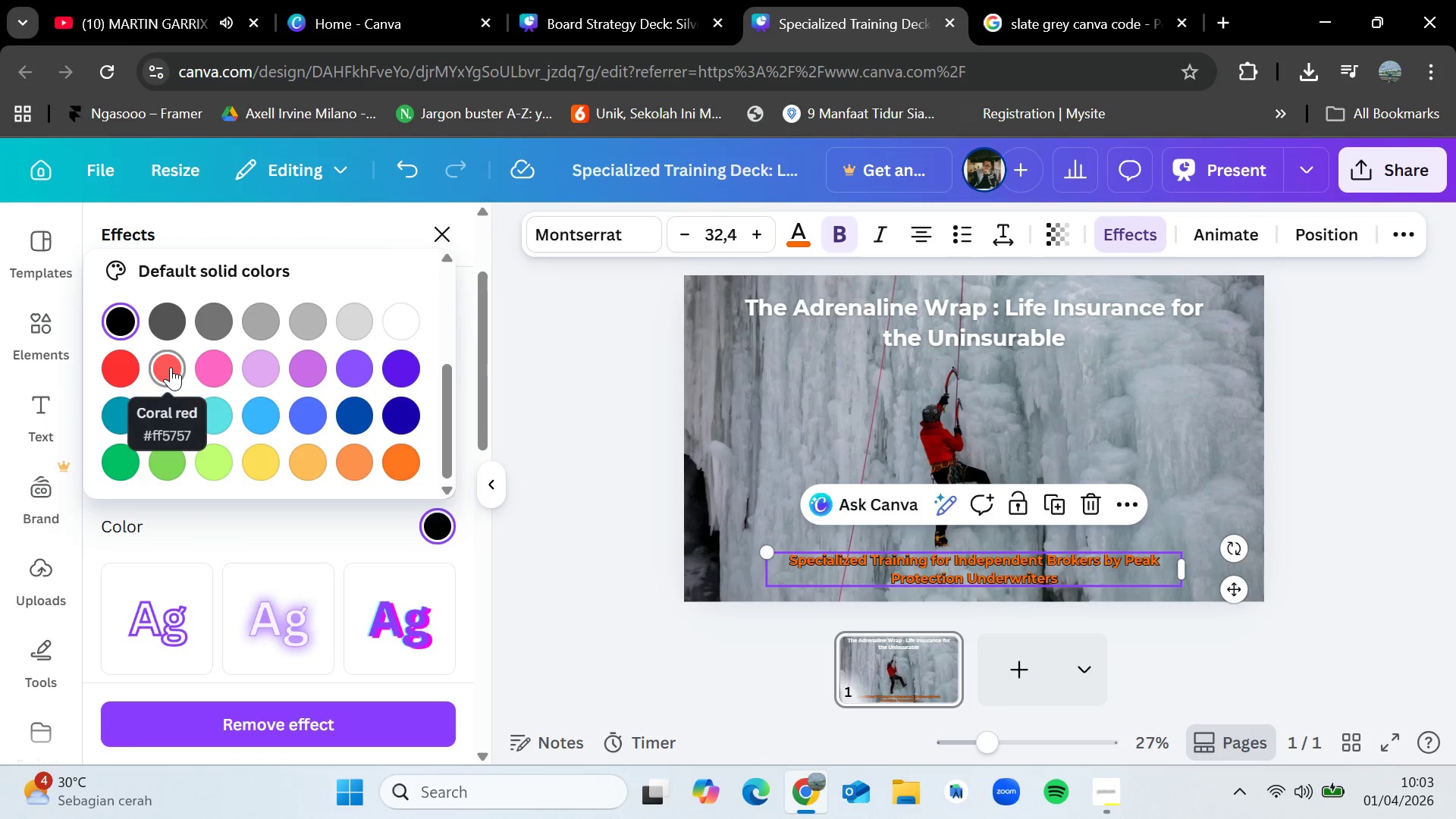 
left_click([171, 367])
 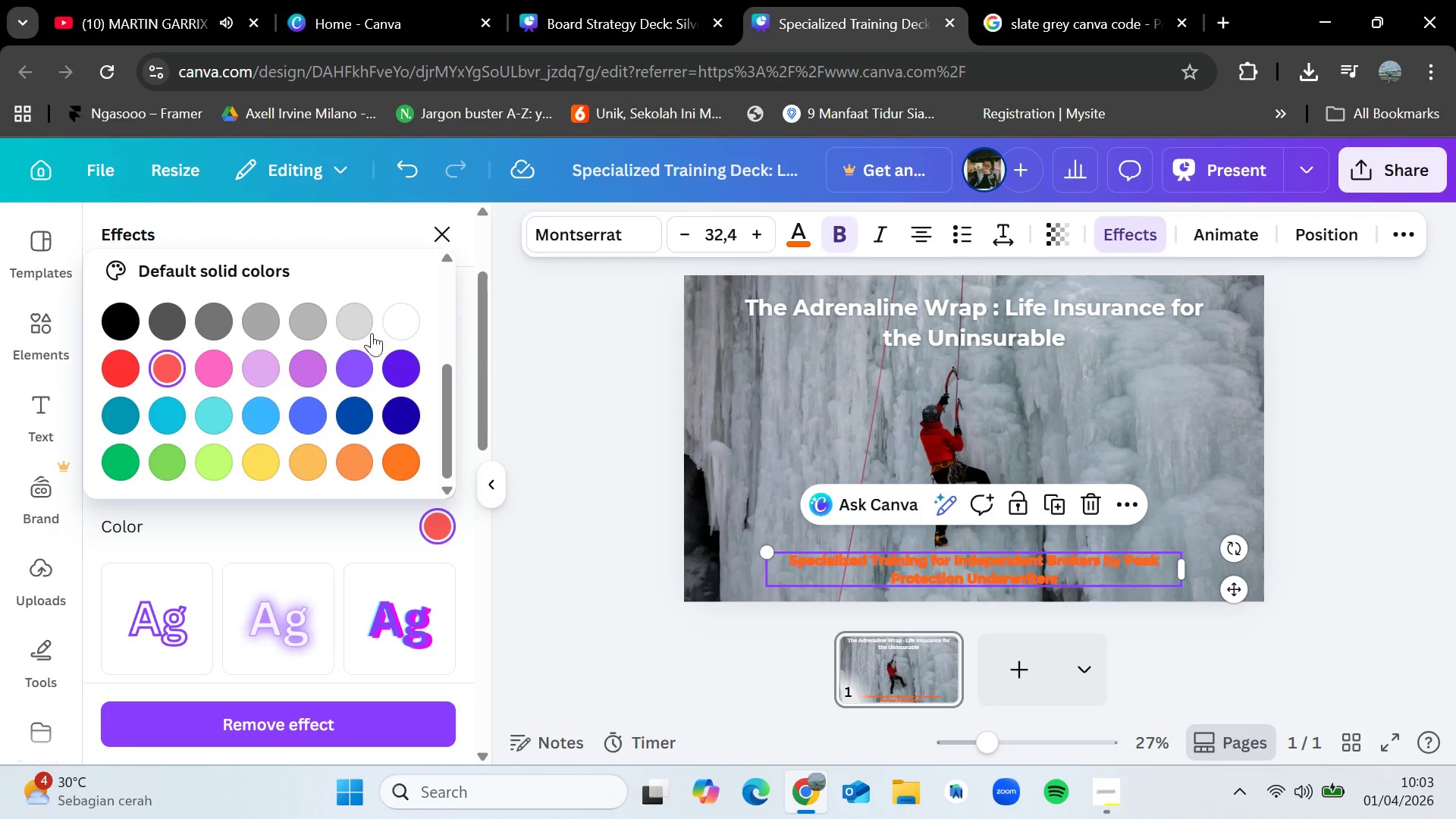 
left_click([396, 321])
 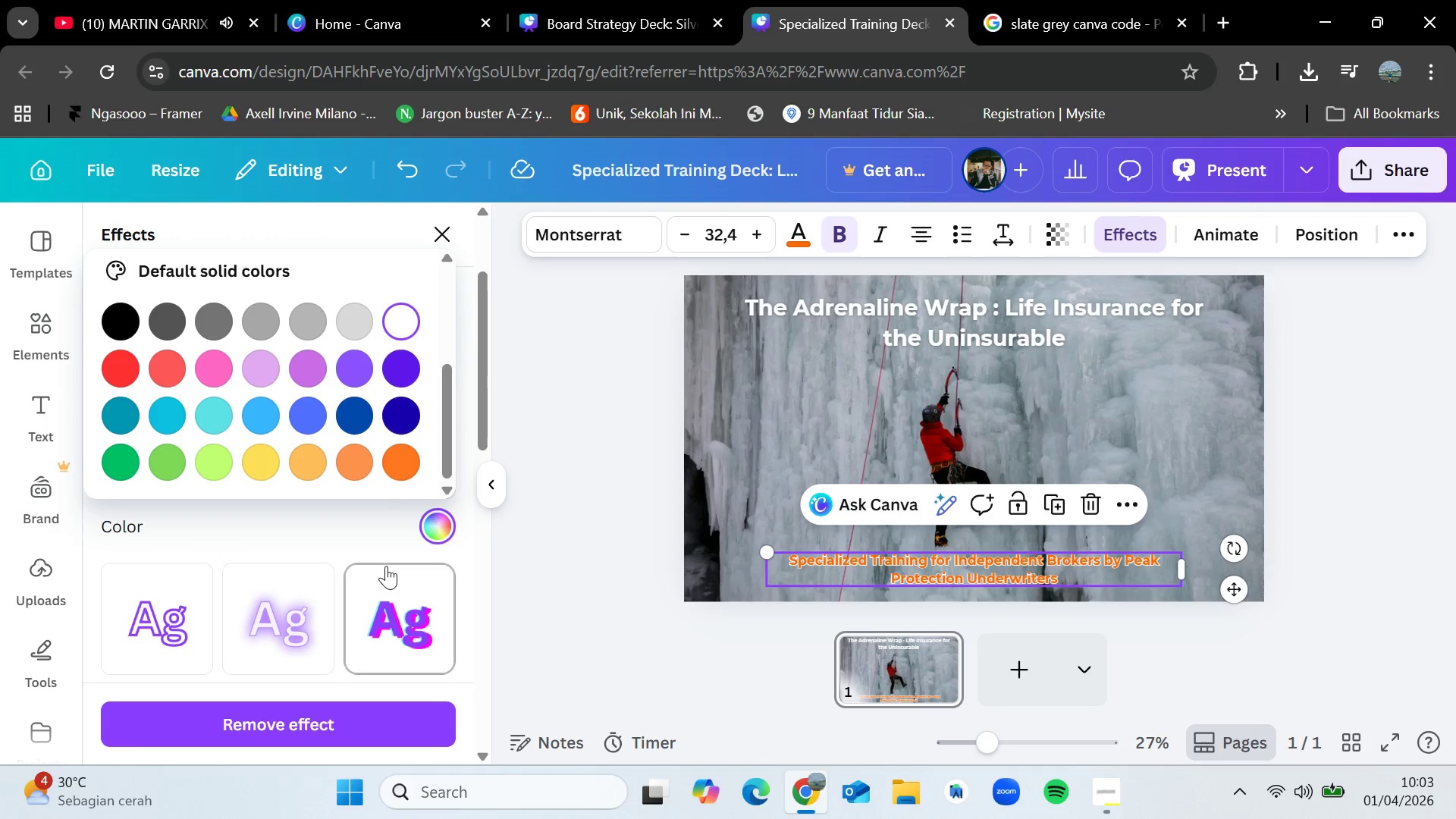 
left_click([372, 542])
 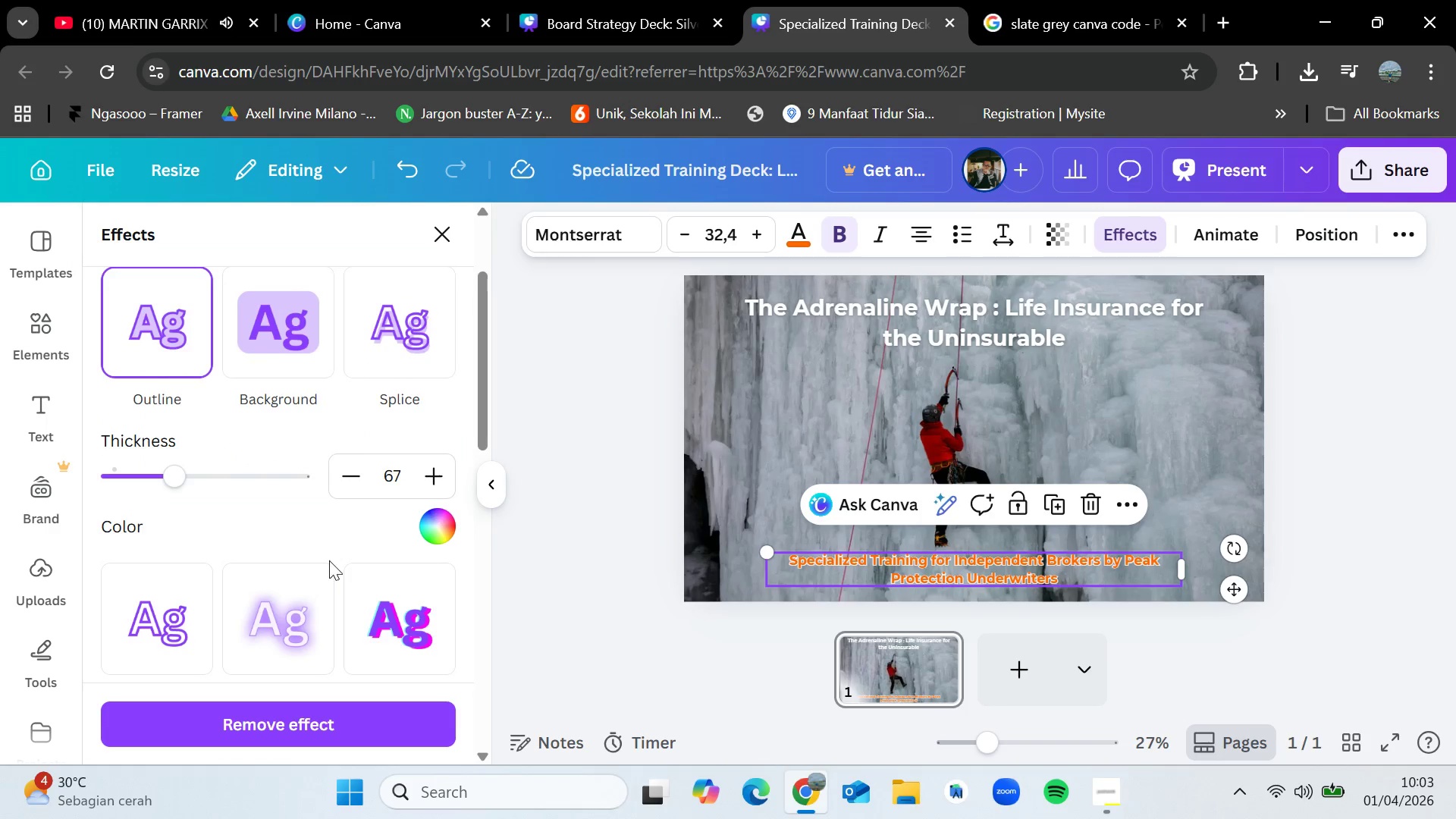 
scroll: coordinate [329, 560], scroll_direction: down, amount: 1.0
 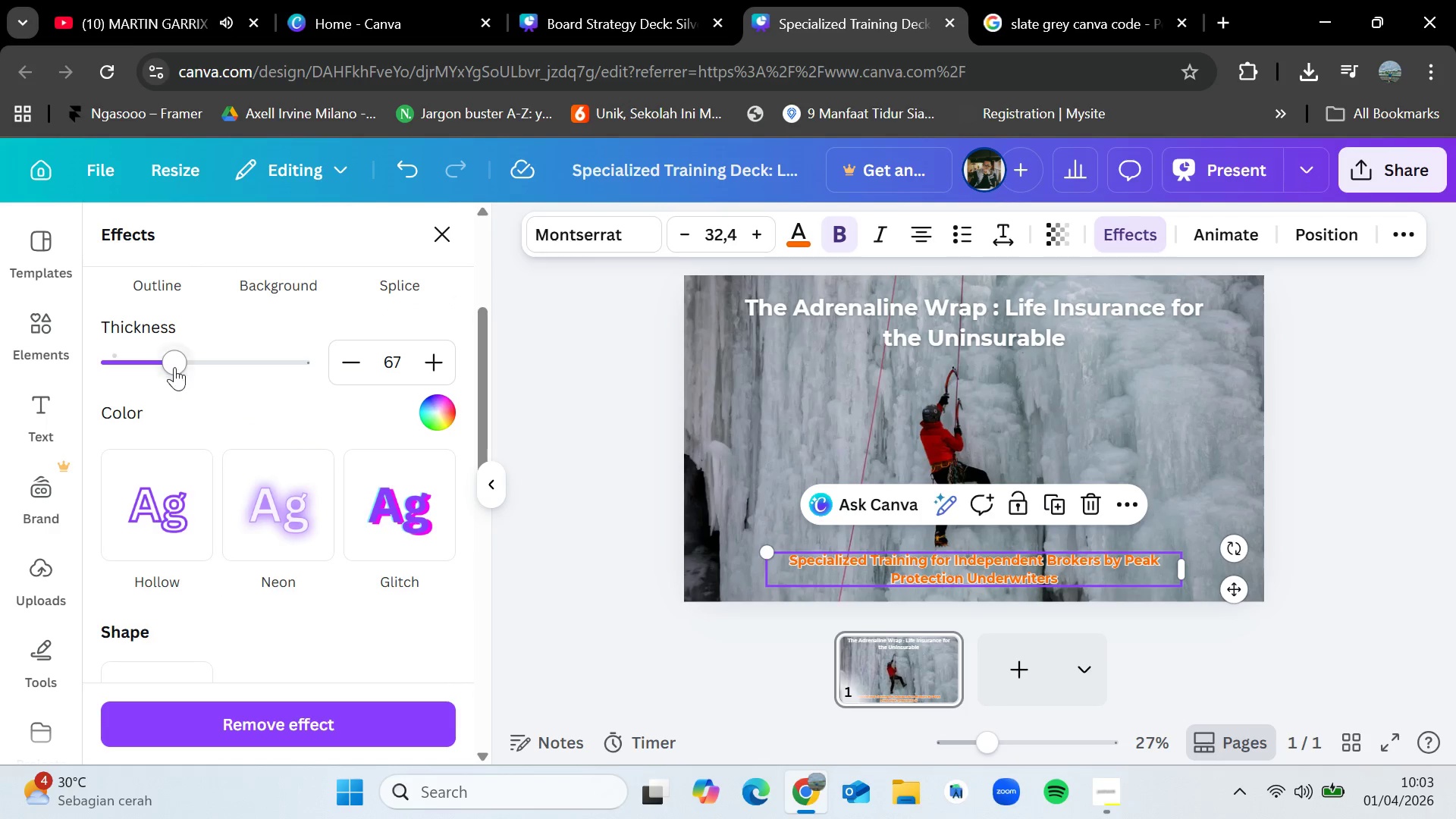 
left_click_drag(start_coordinate=[168, 362], to_coordinate=[141, 363])
 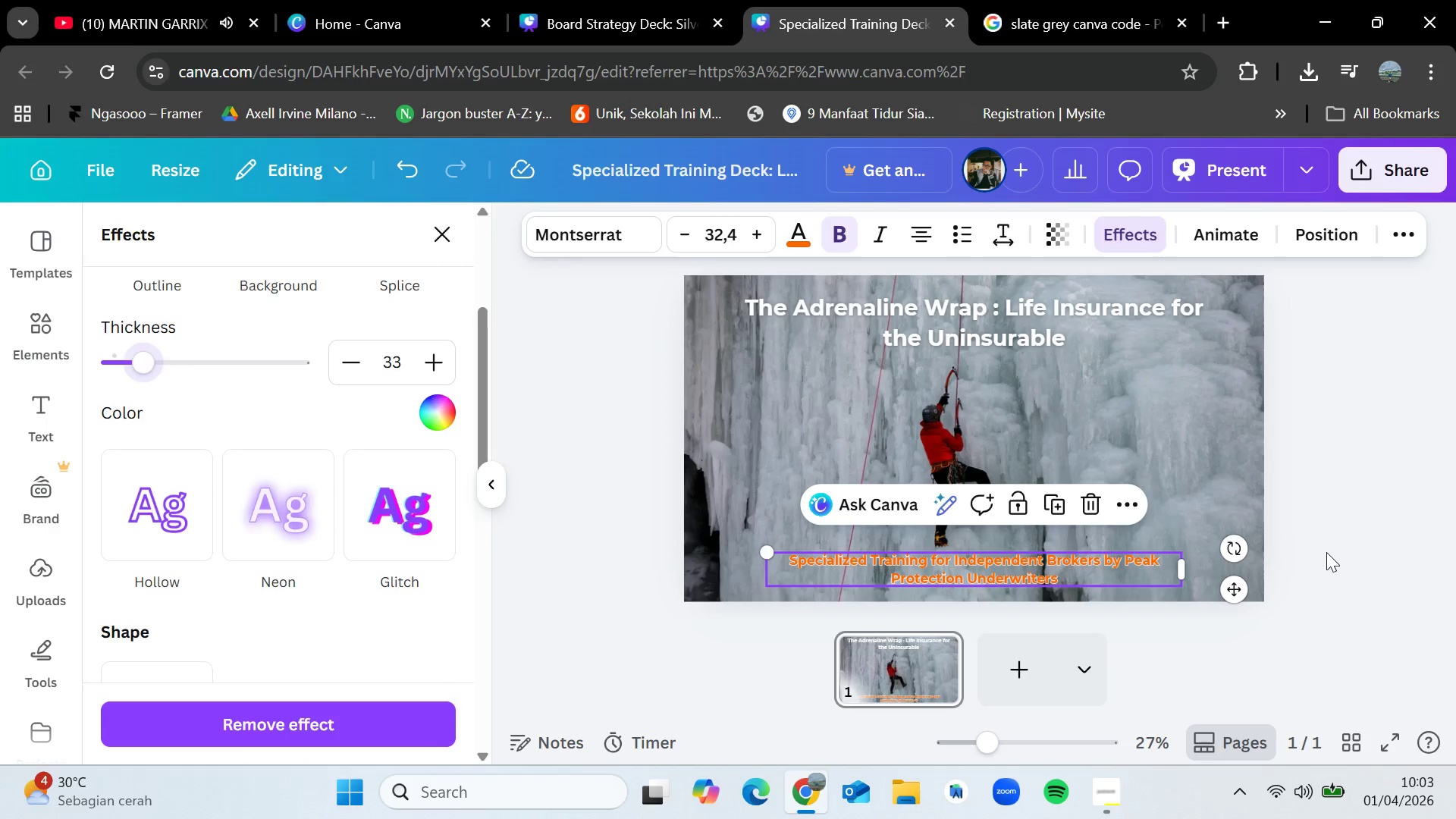 
double_click([1326, 552])
 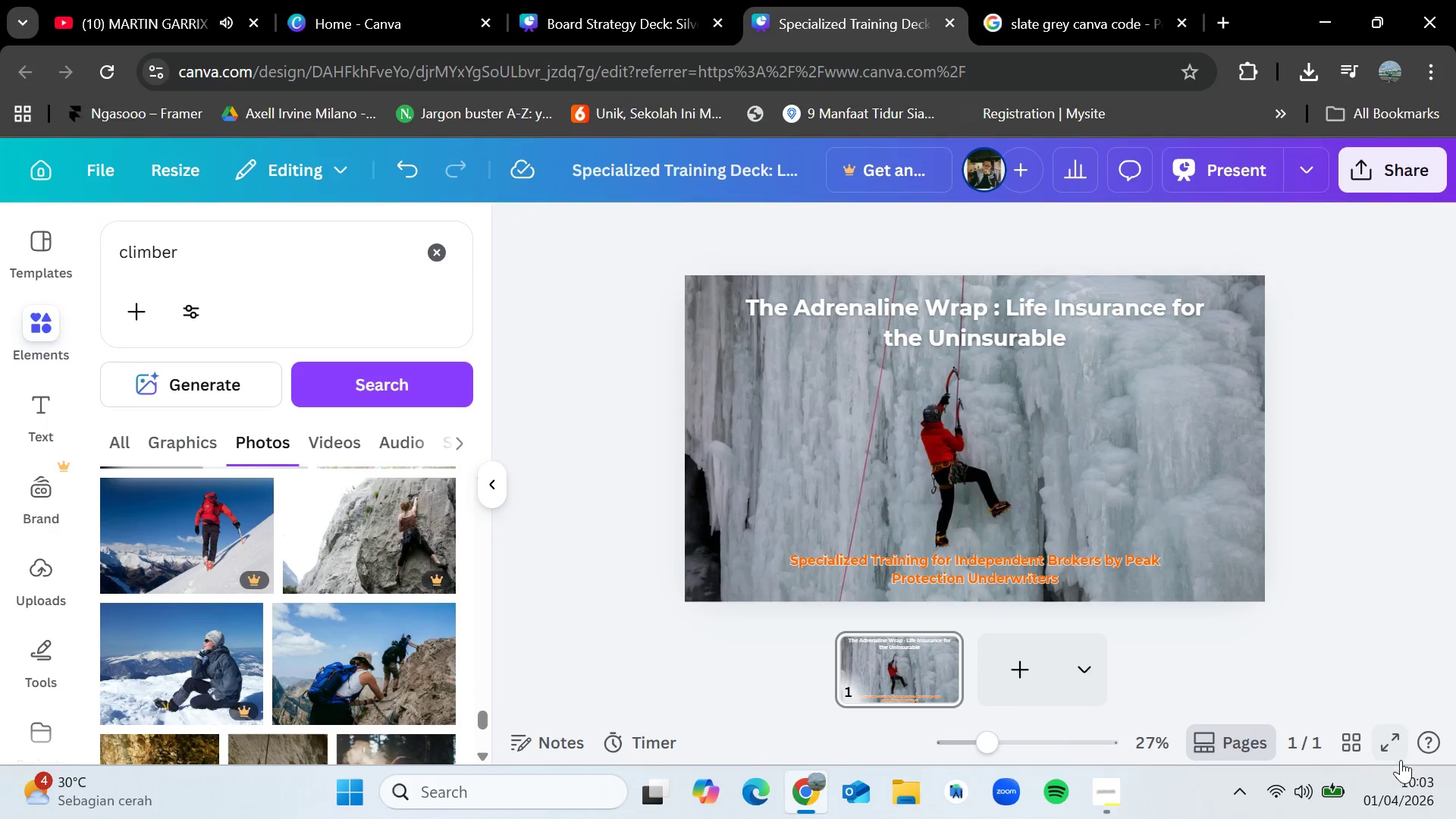 
left_click([1392, 734])
 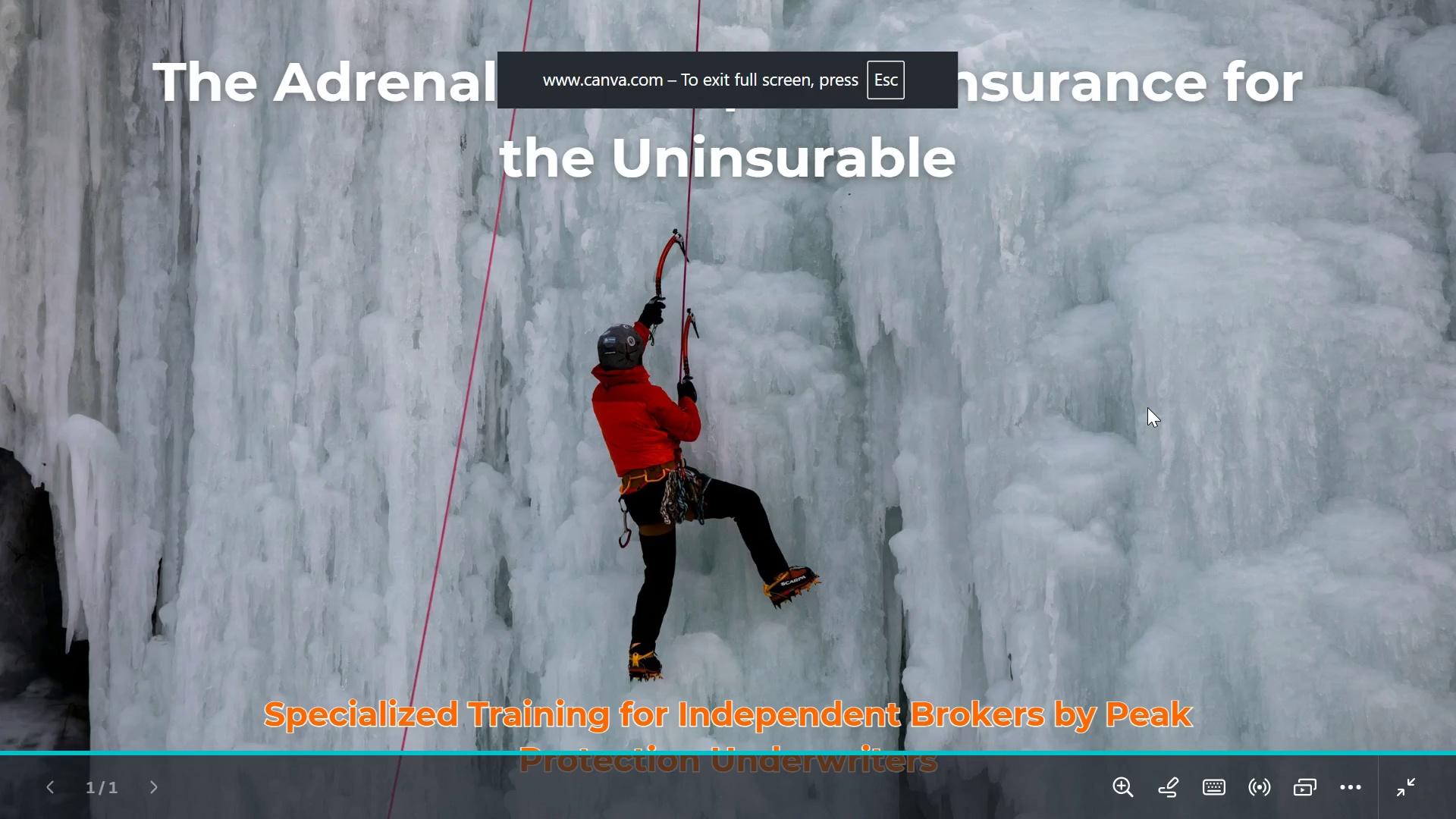 
key(Escape)
 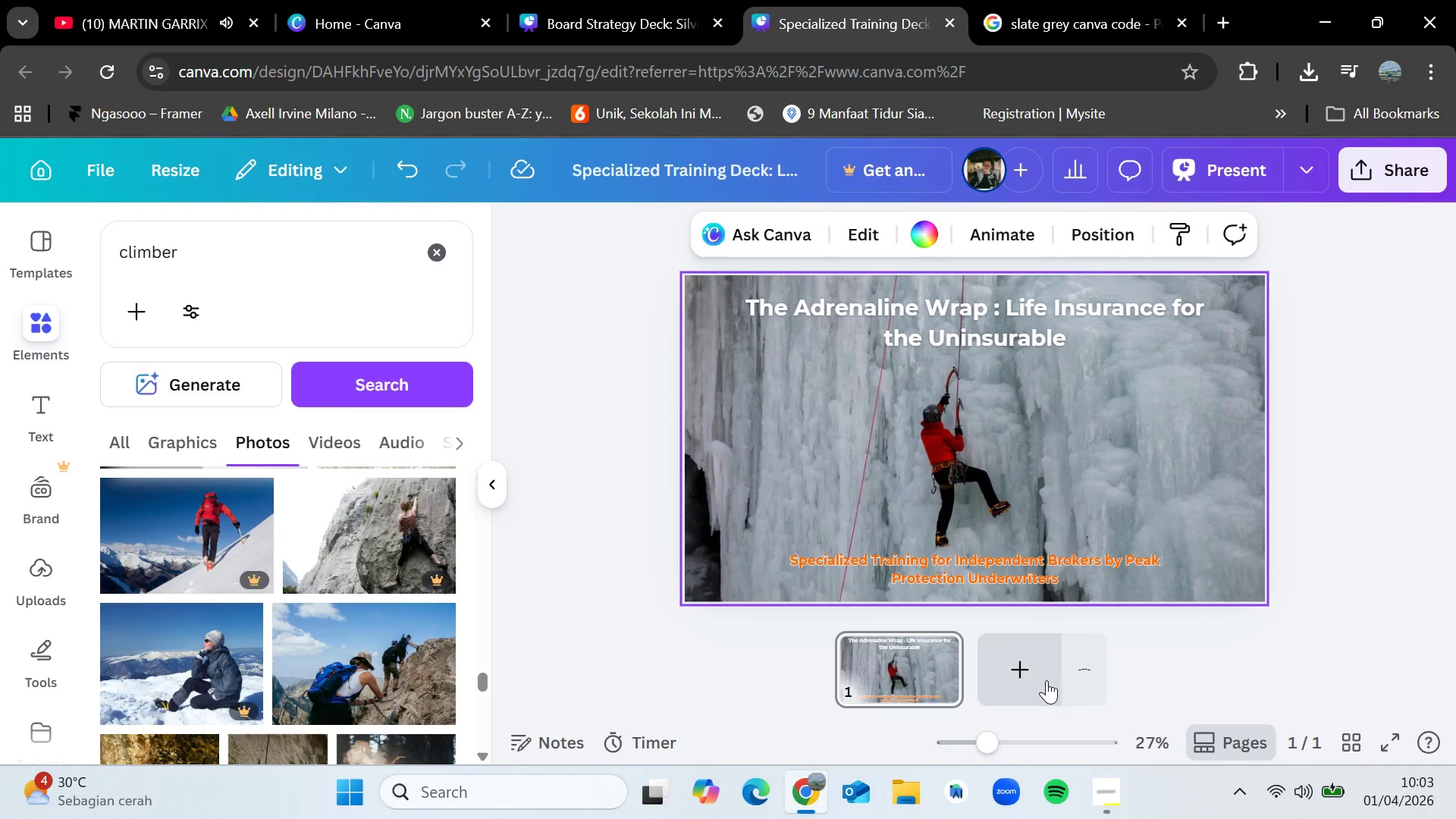 
left_click([1039, 682])
 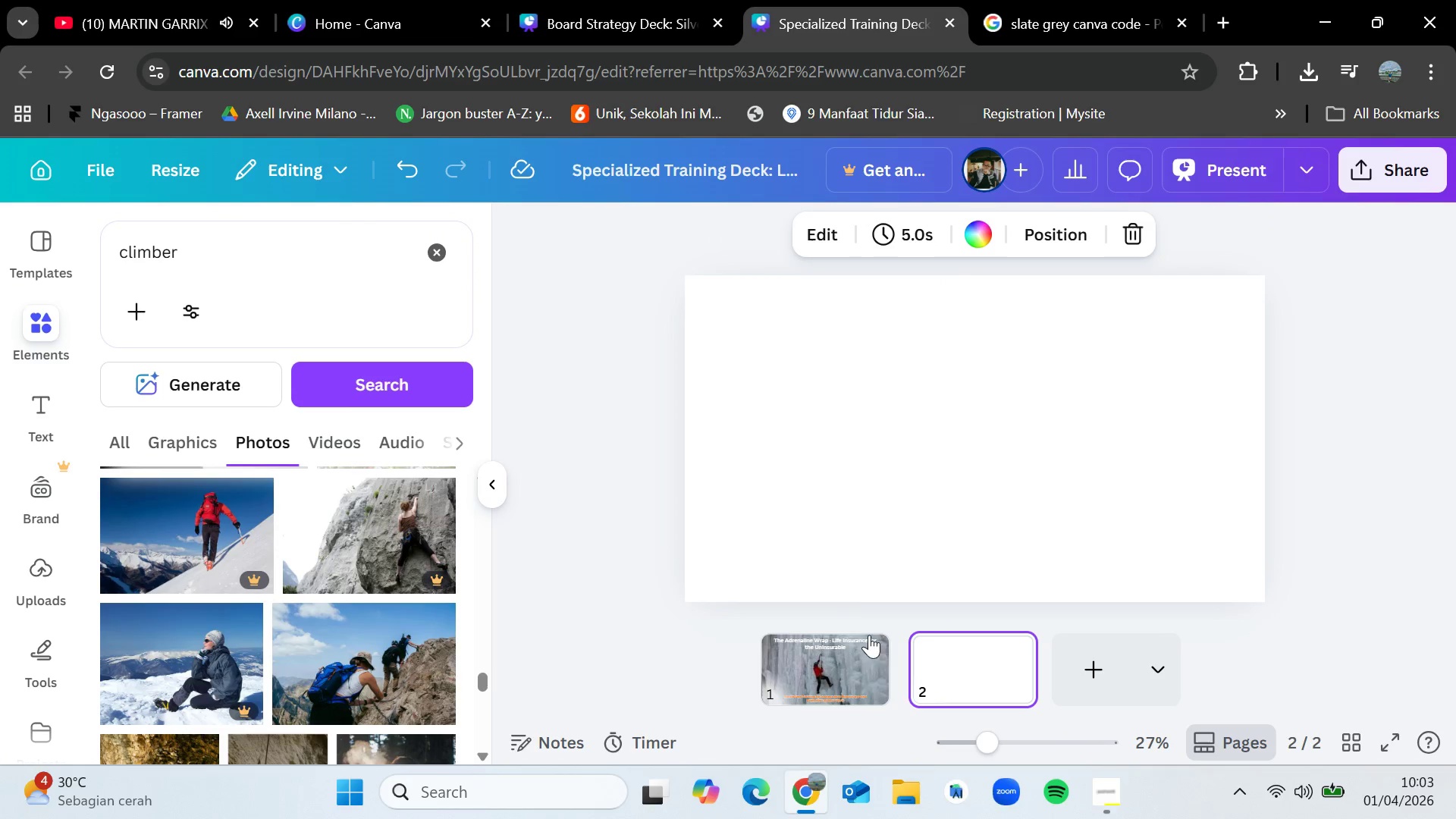 
left_click([692, 0])
 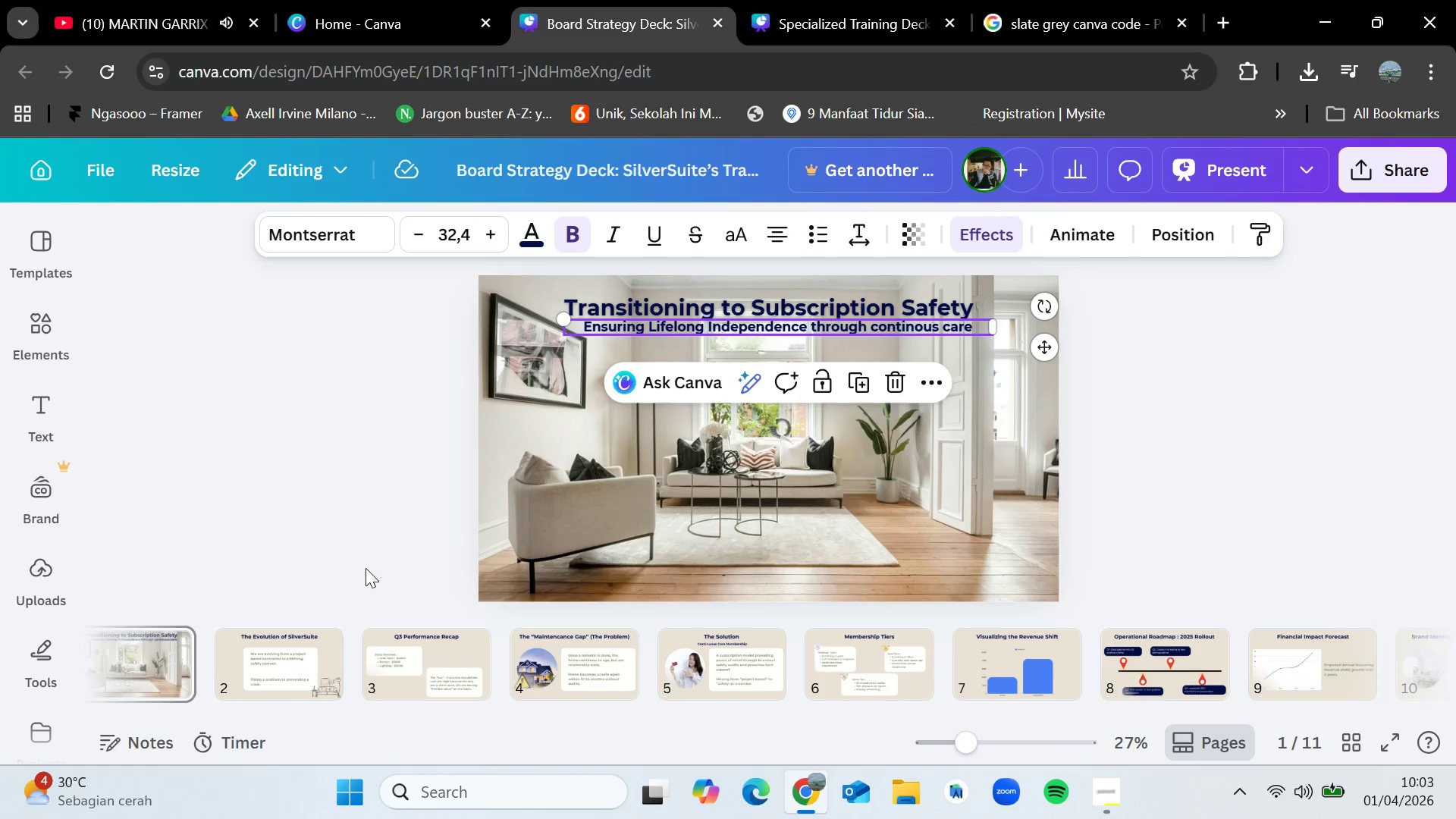 
left_click([282, 640])
 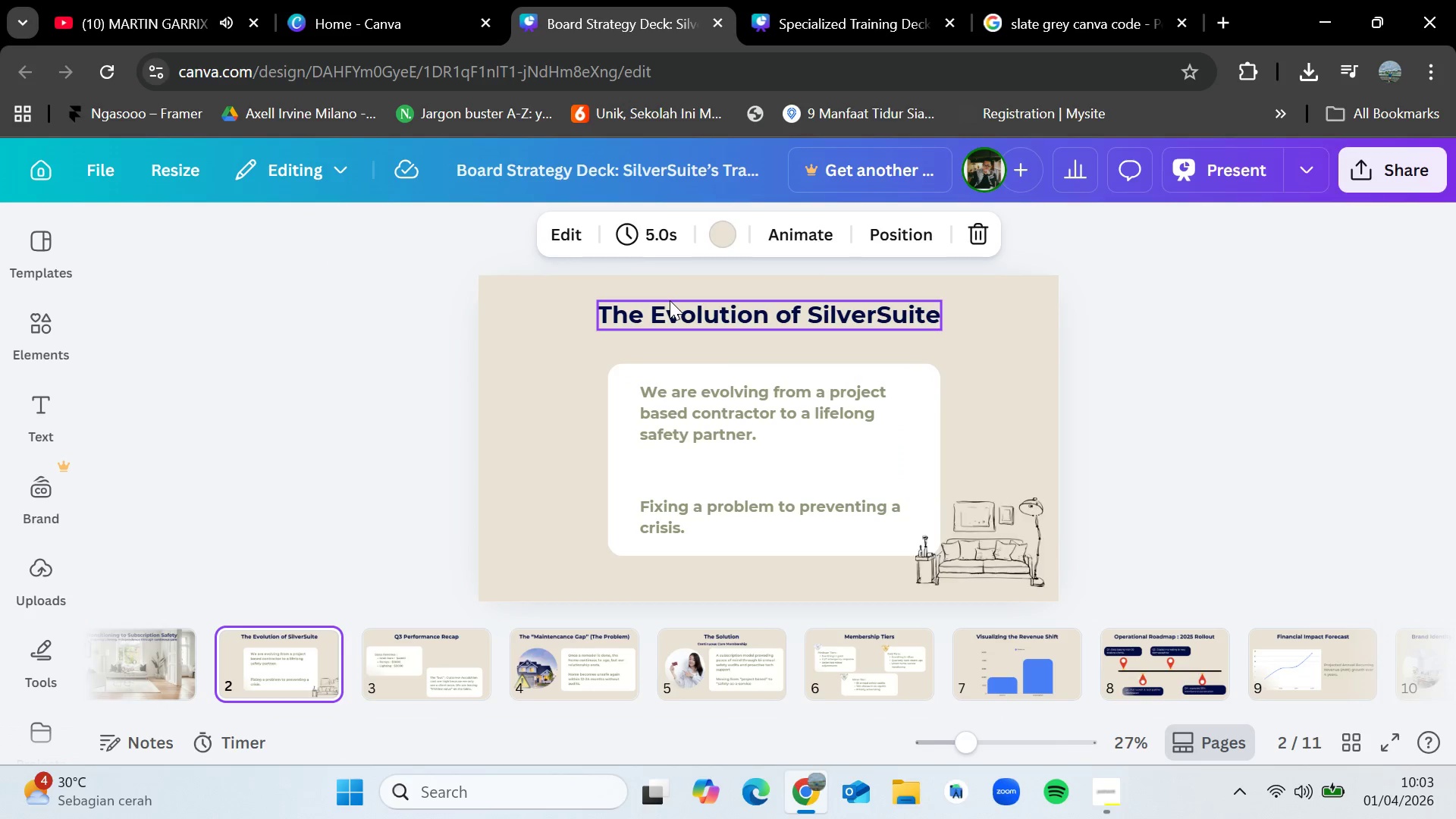 
left_click([670, 300])
 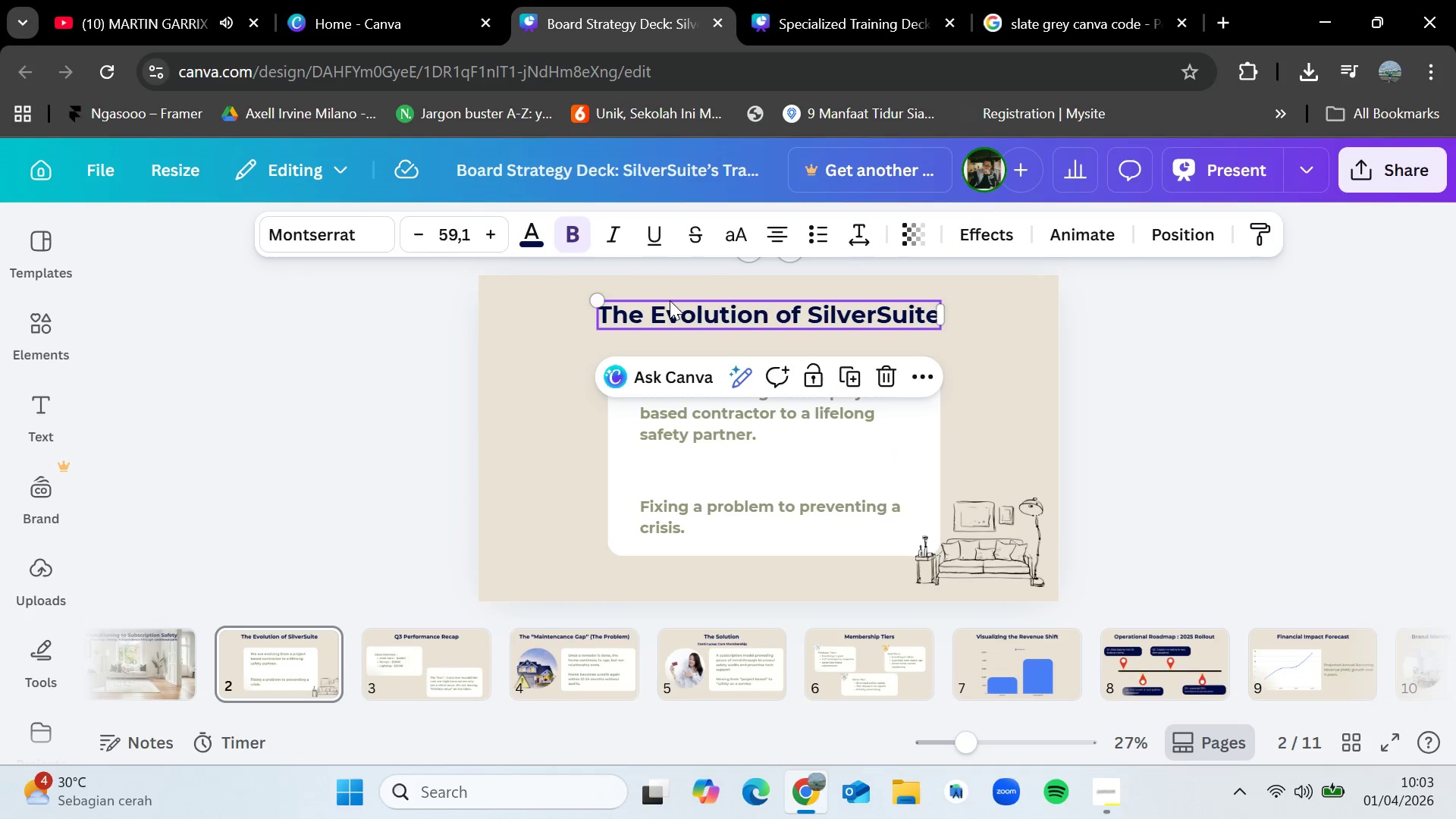 
key(Control+C)
 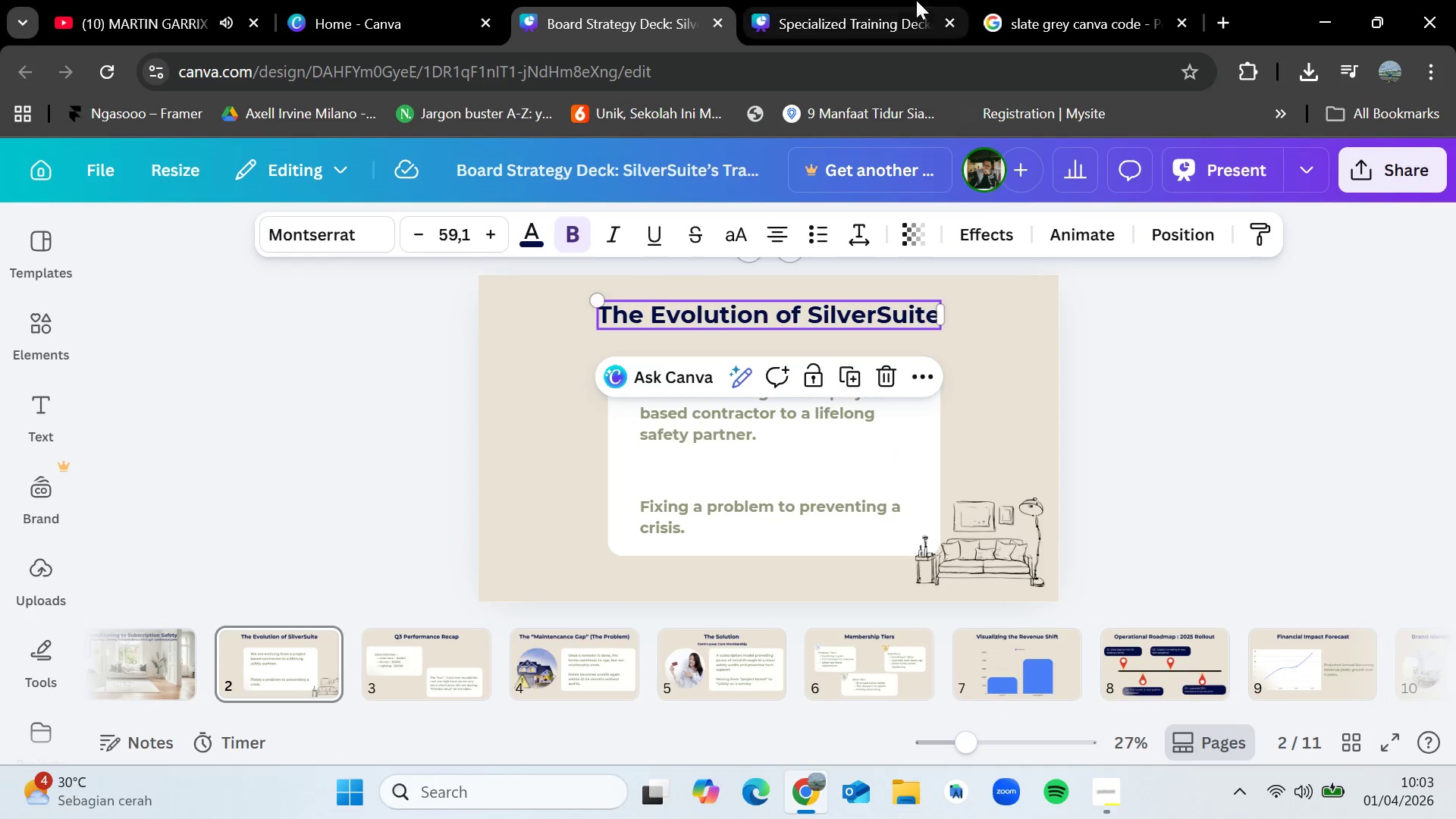 
left_click([901, 0])
 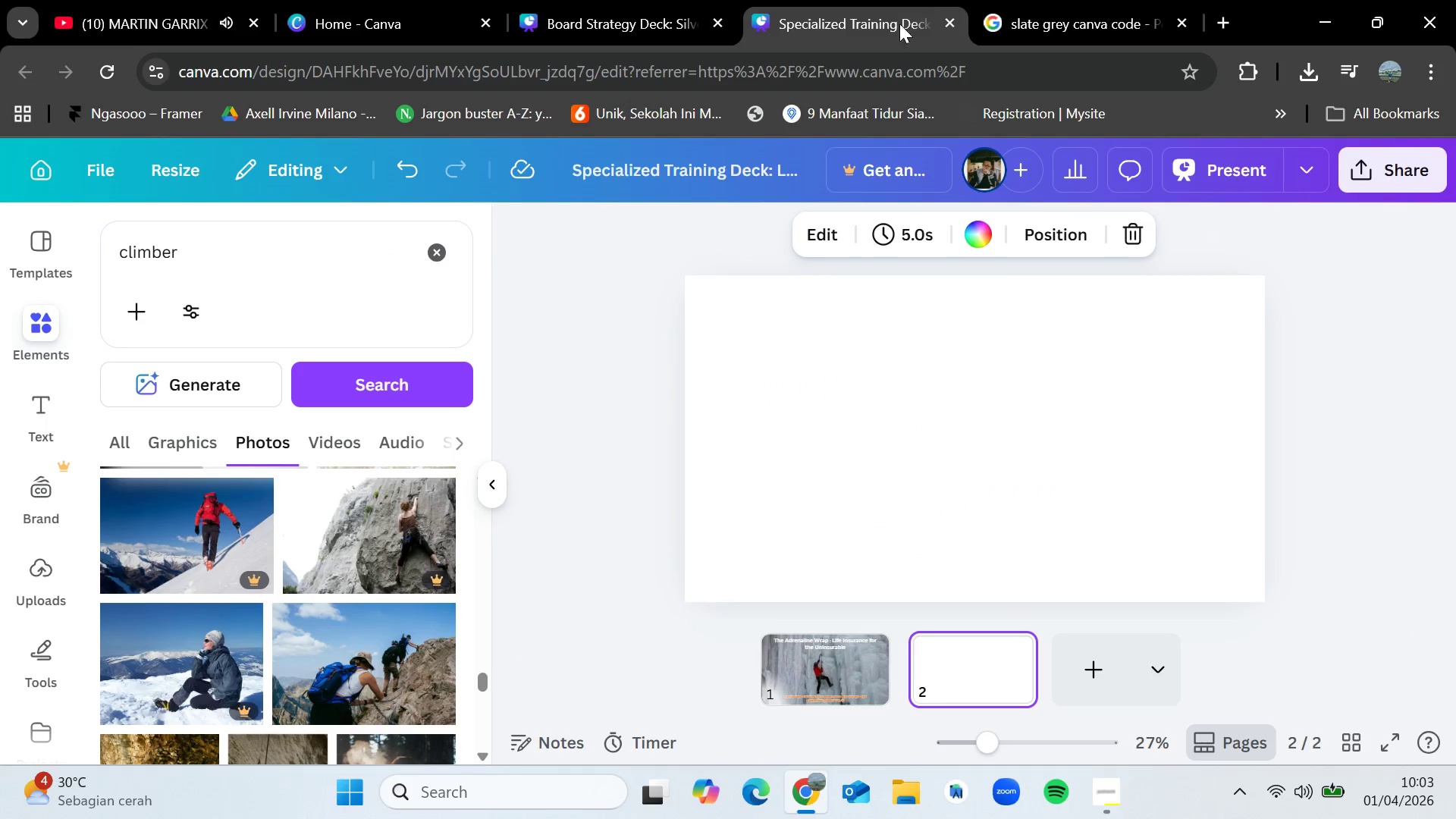 
key(Control+V)
 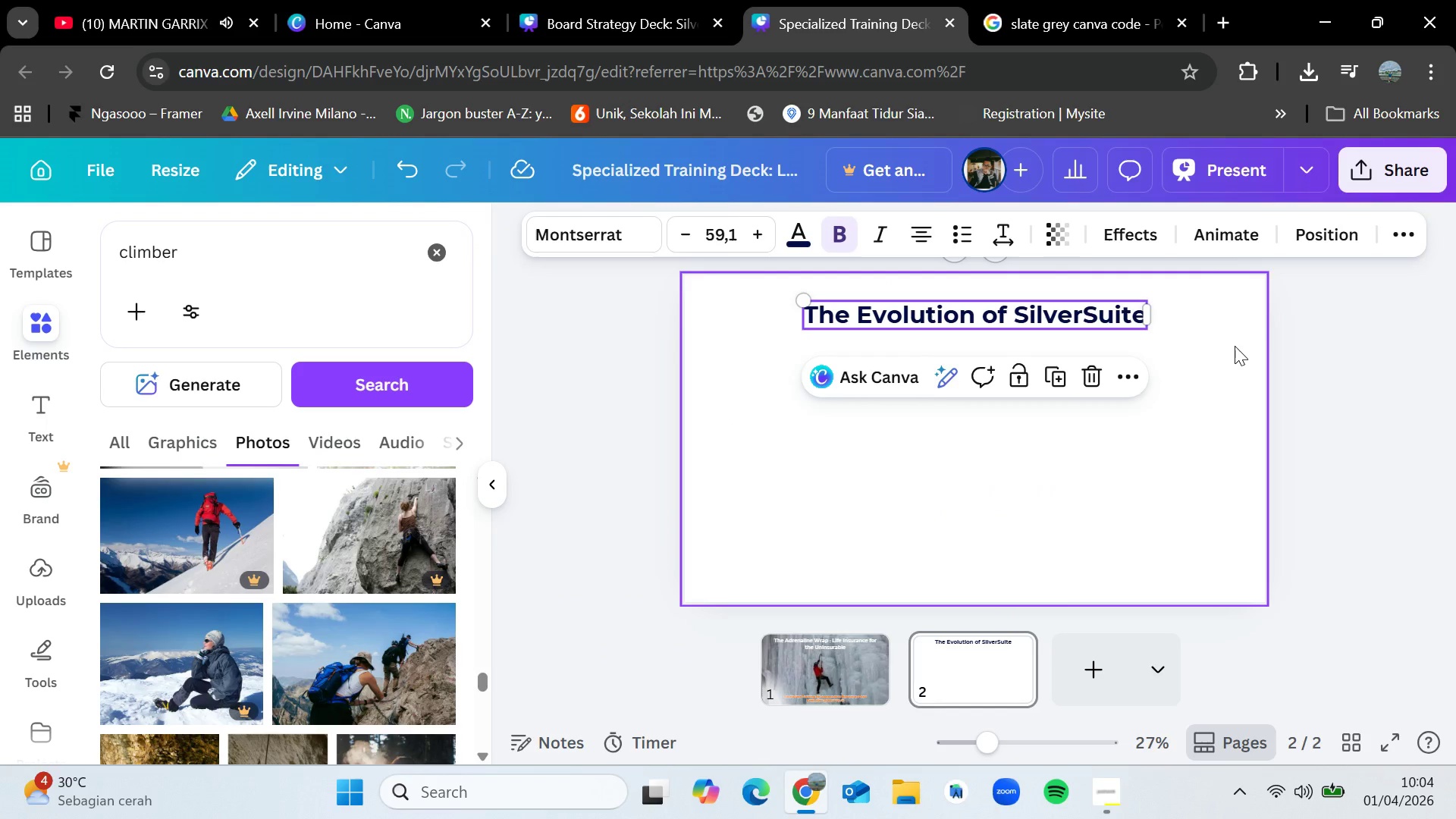 
wait(5.41)
 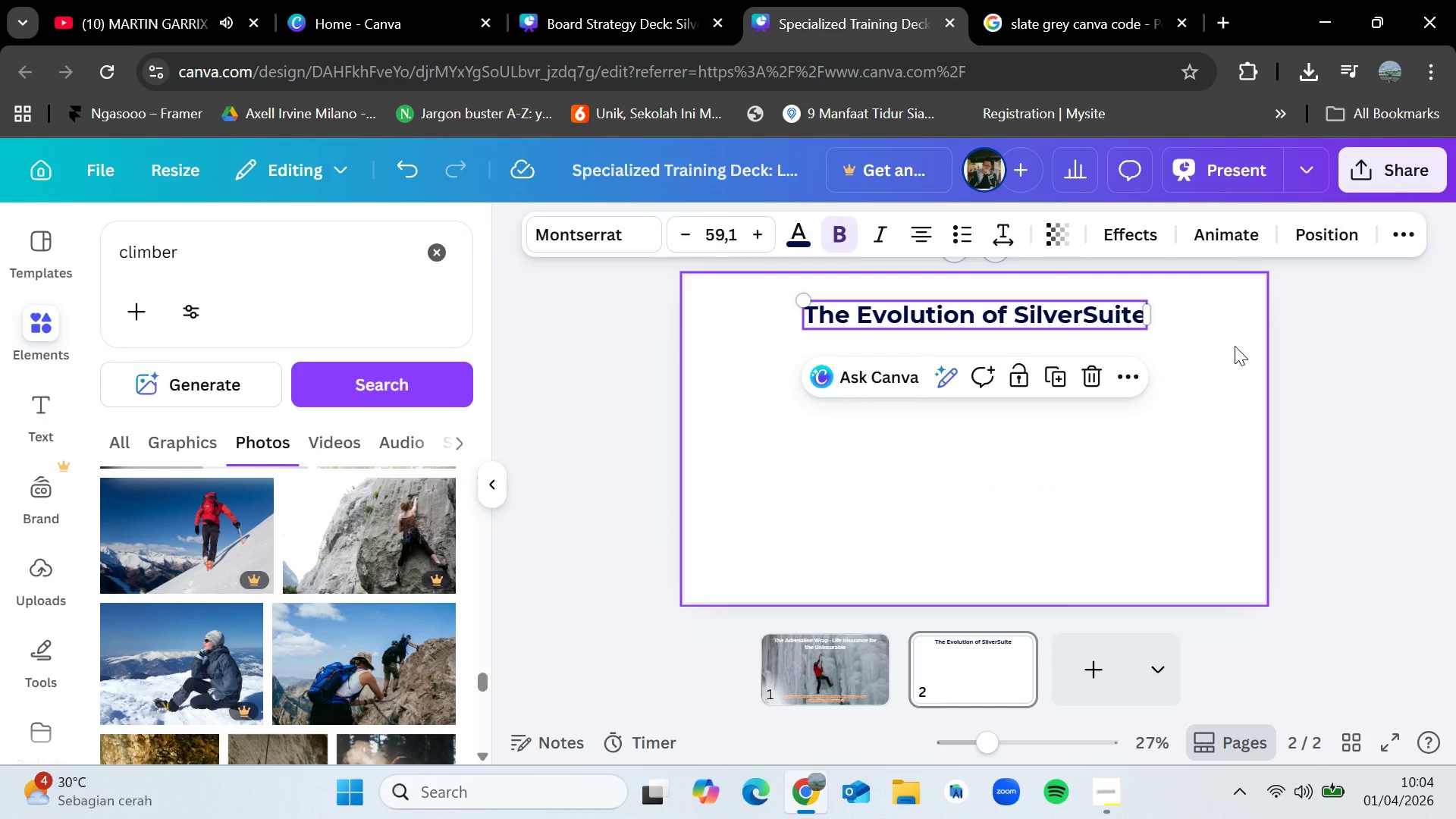 
left_click([1455, 435])
 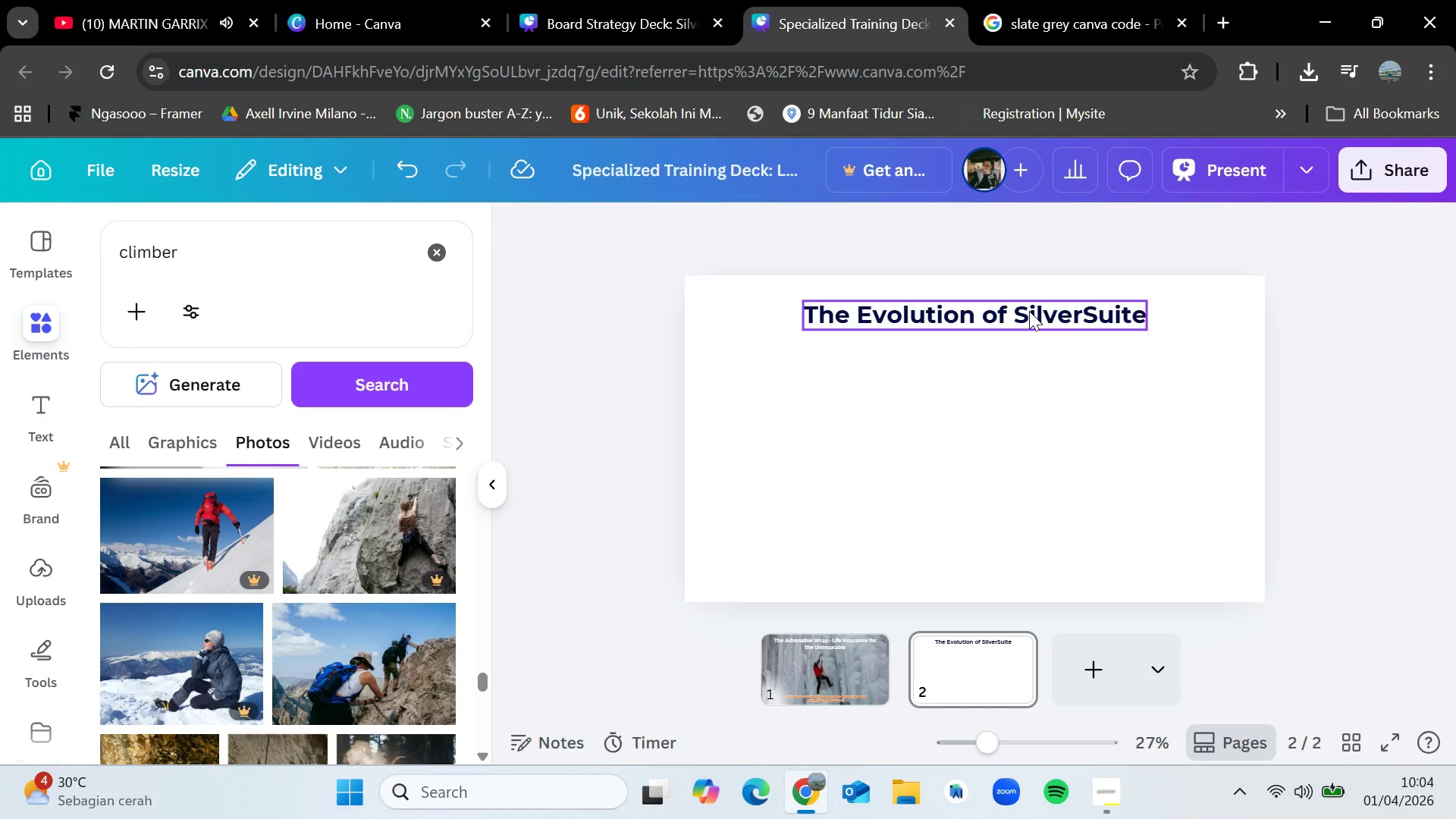 
double_click([1029, 311])
 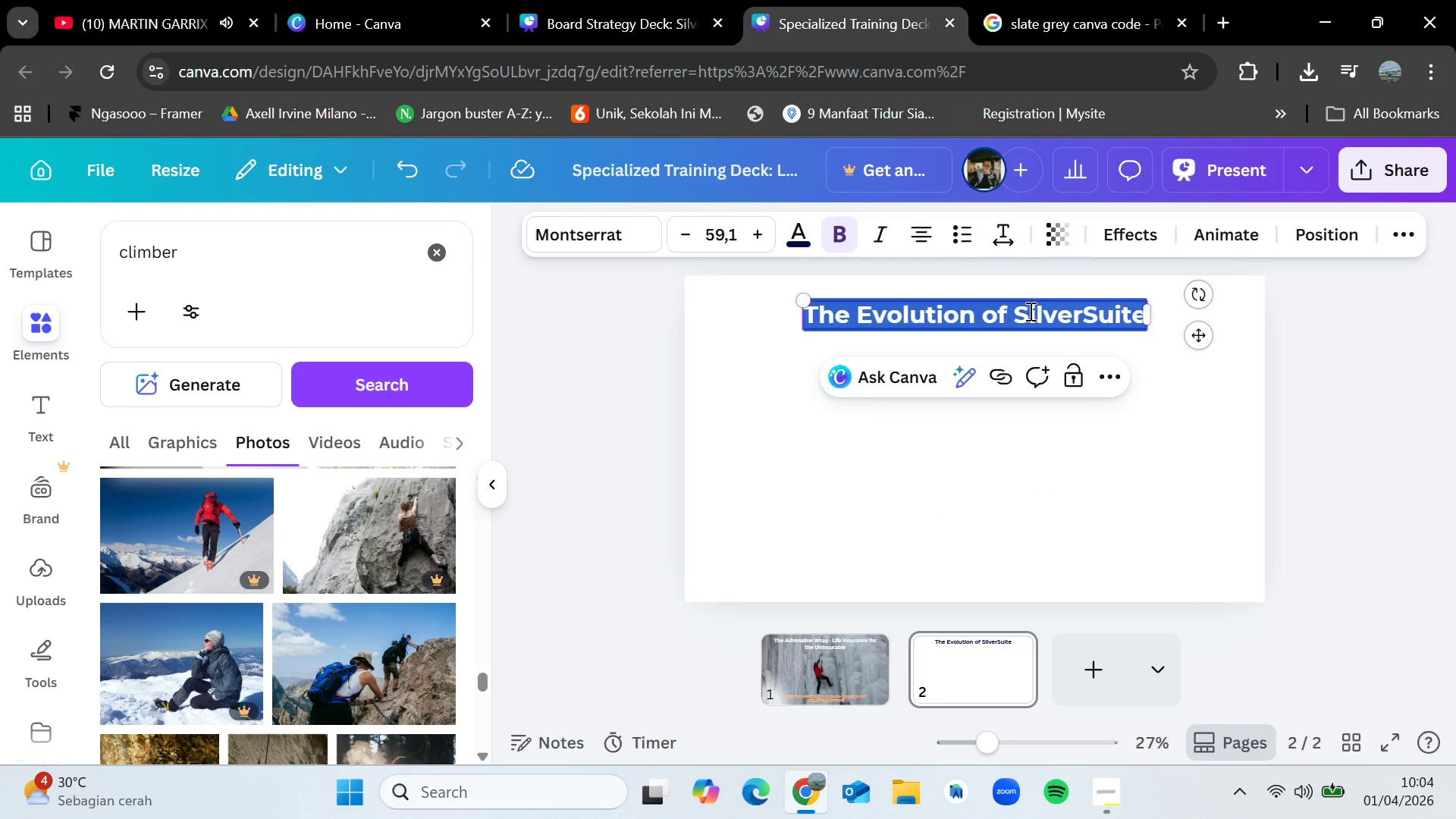 
key(Backspace)
type(The "Risk Gap")
 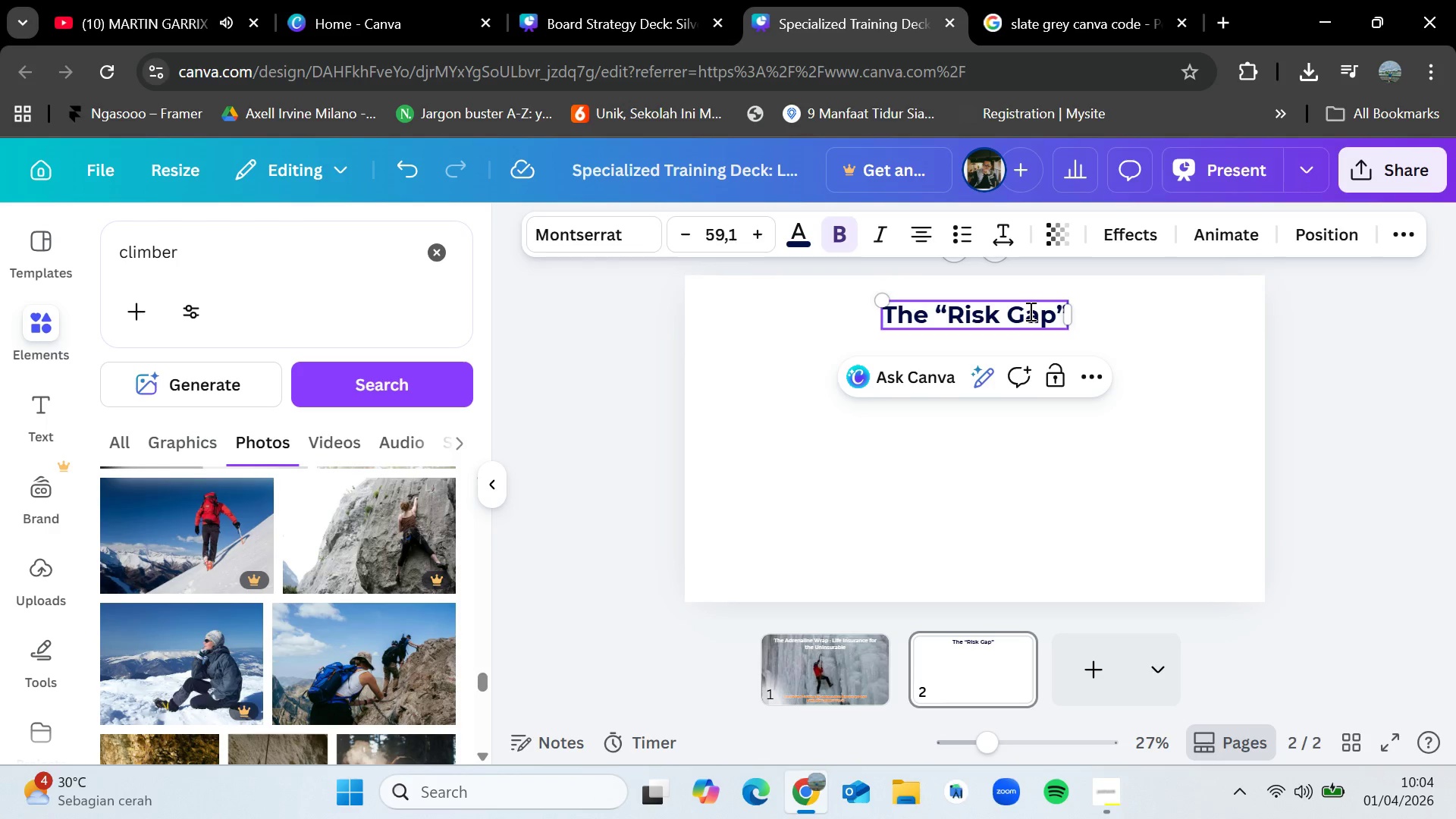 
left_click([1368, 394])
 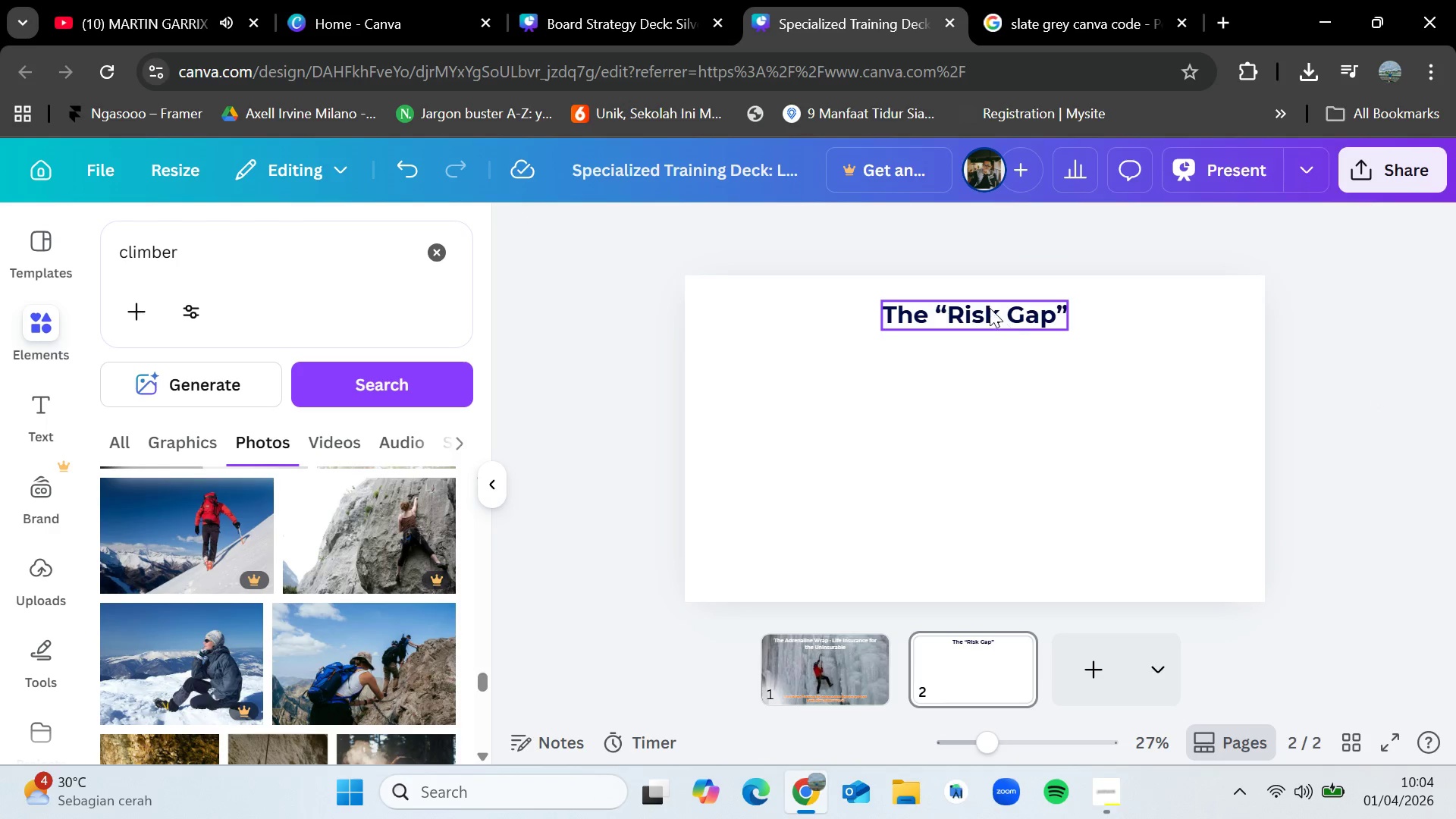 
left_click([990, 308])
 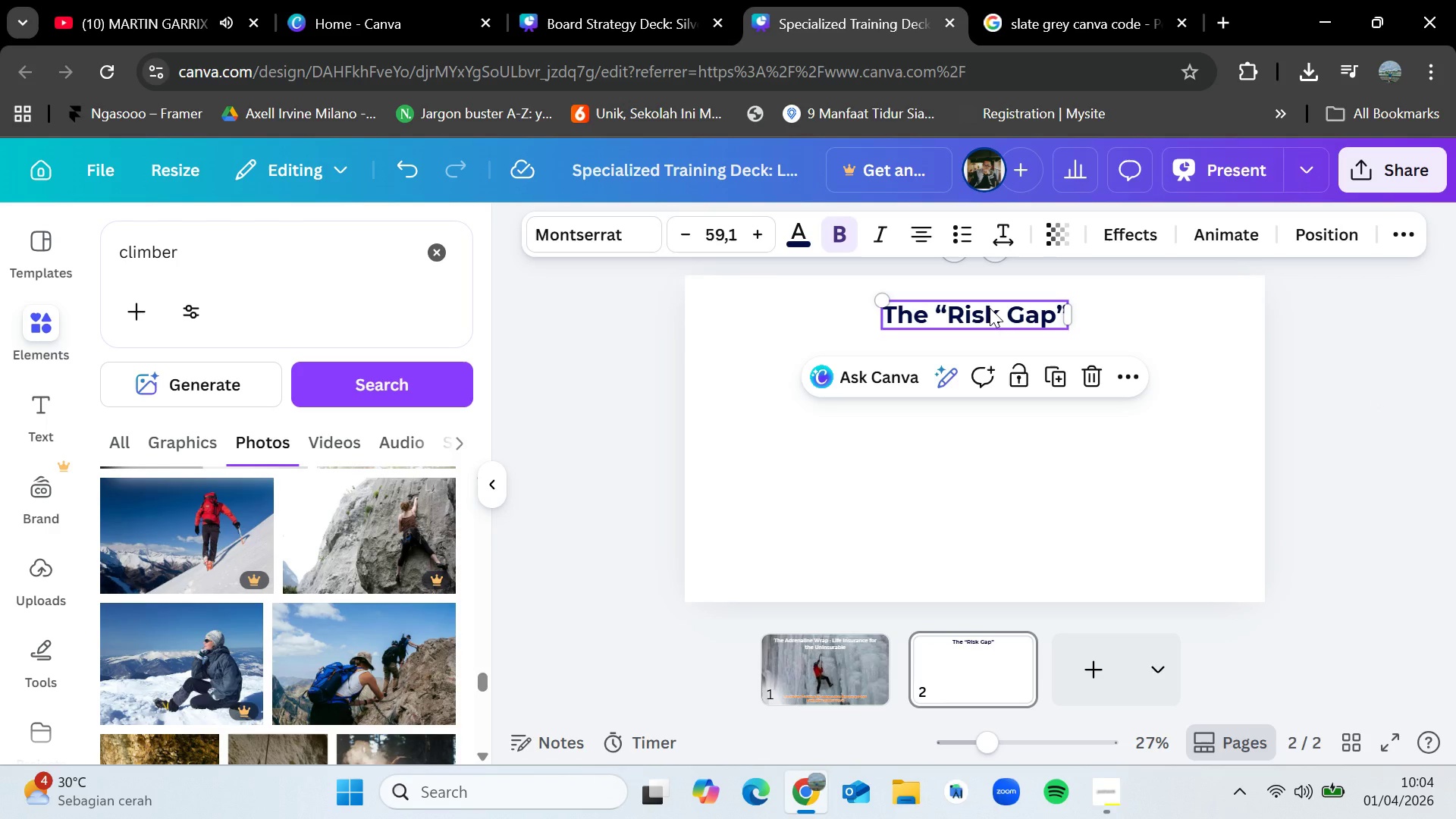 
left_click([792, 237])
 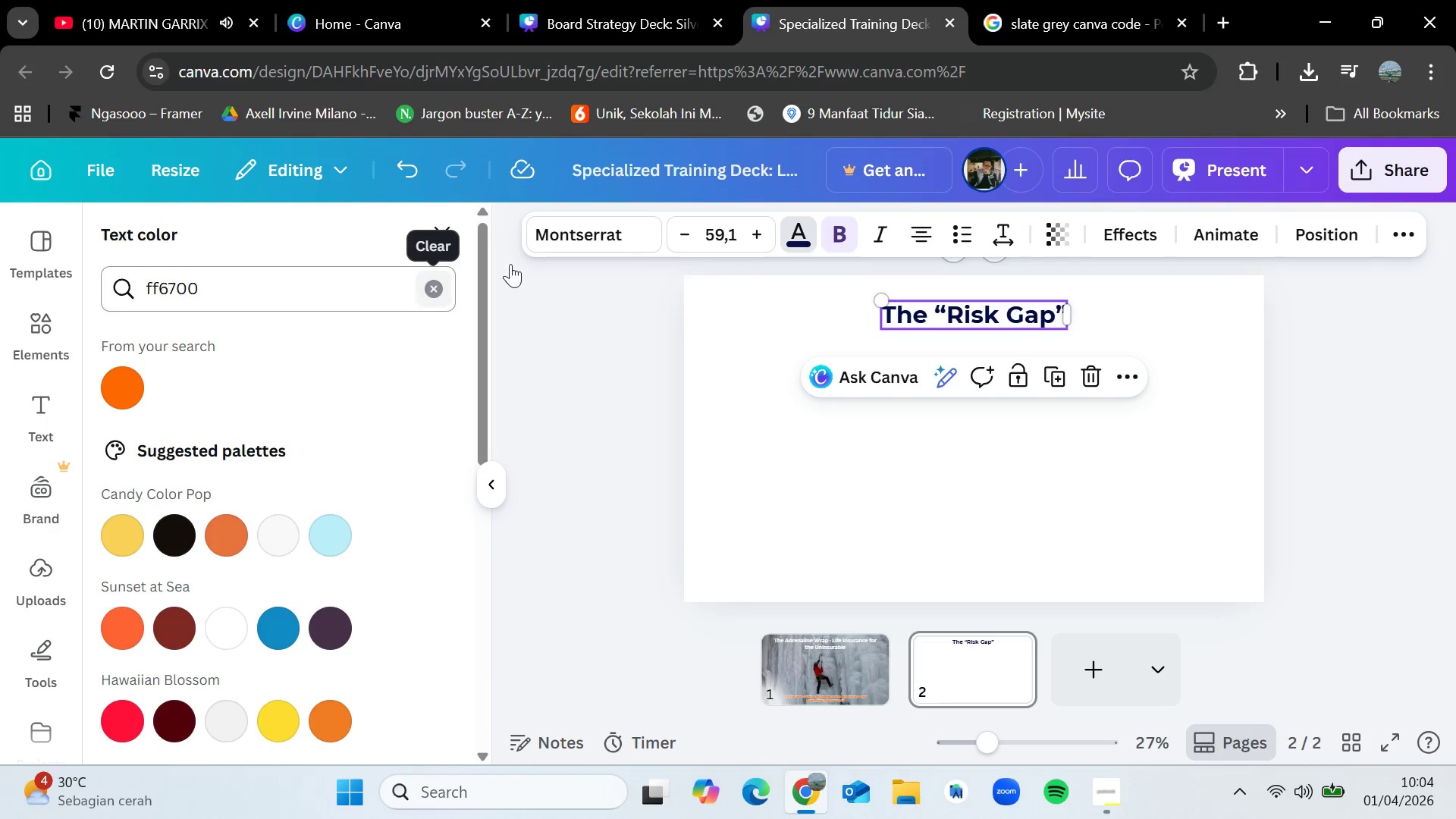 
left_click([1102, 0])
 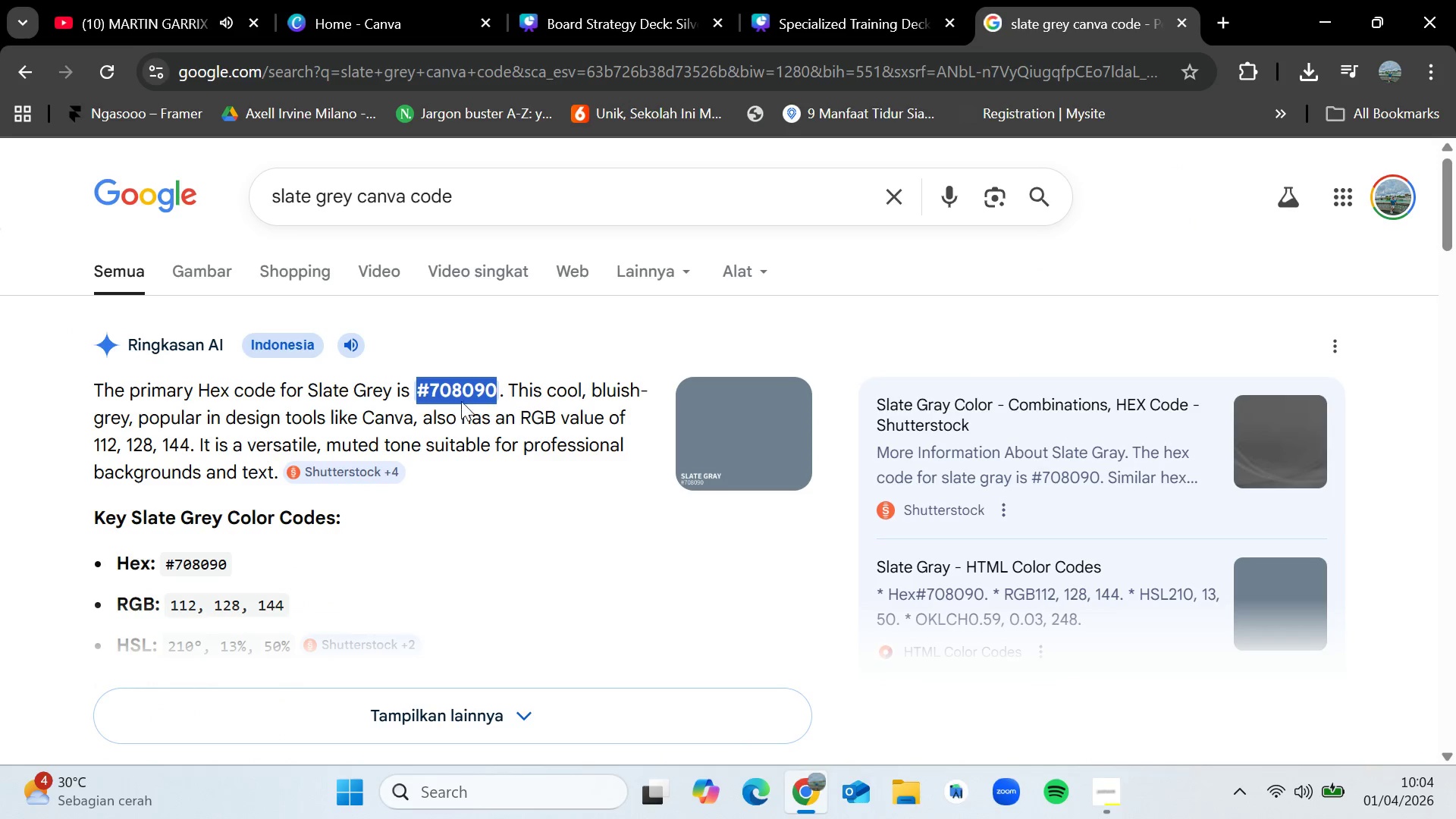 
key(Control+C)
 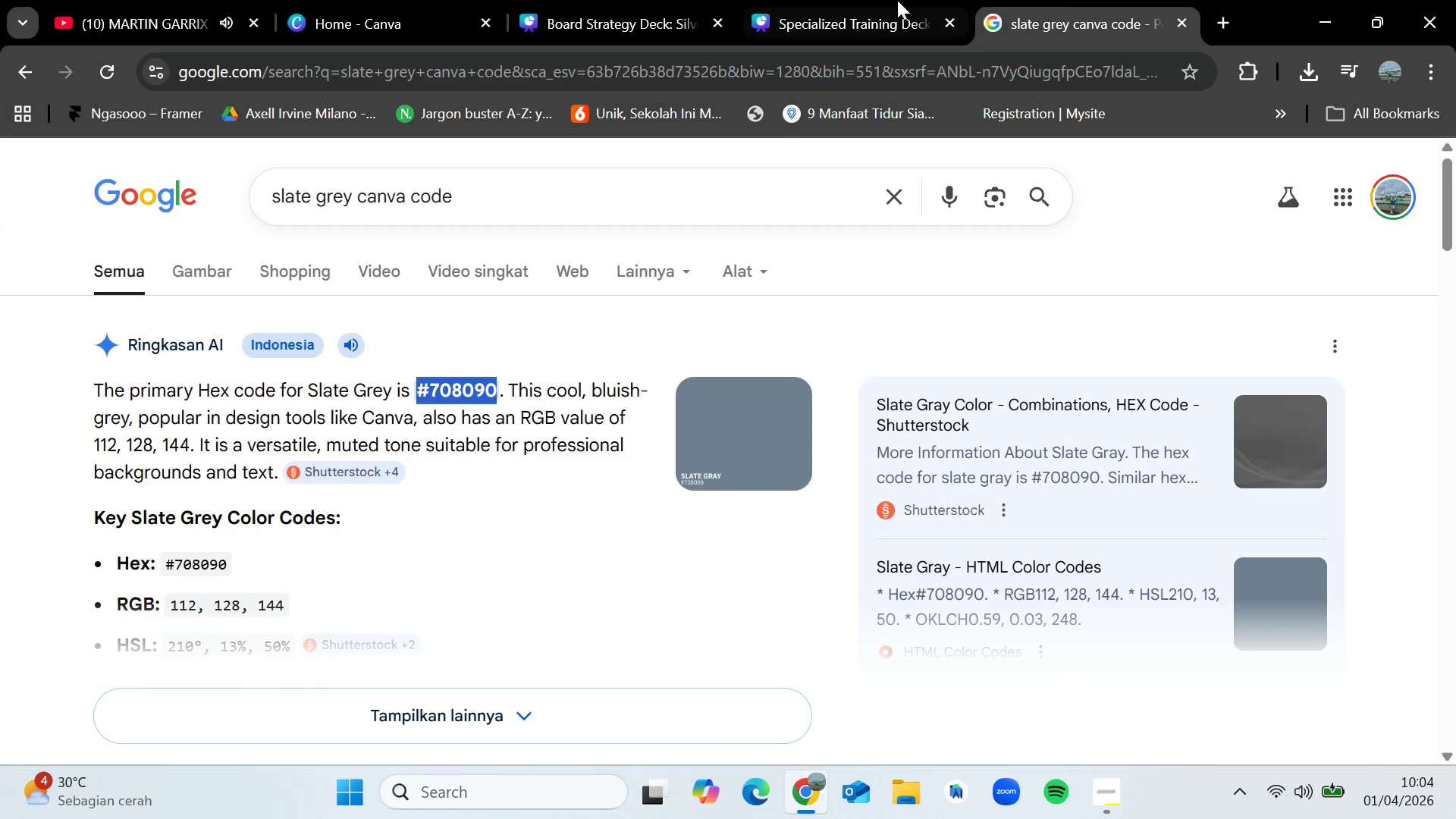 
left_click([880, 0])
 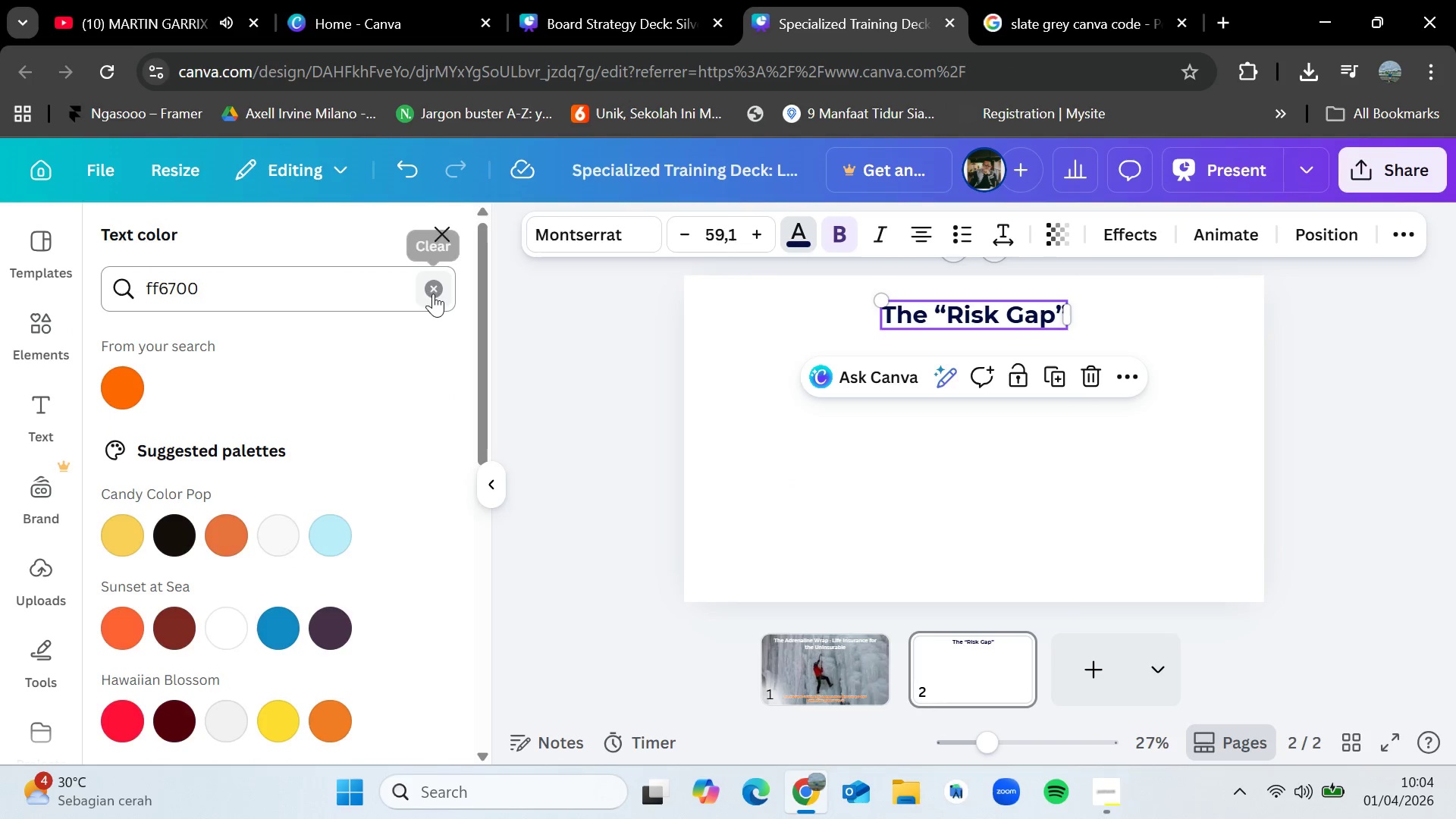 
double_click([397, 296])
 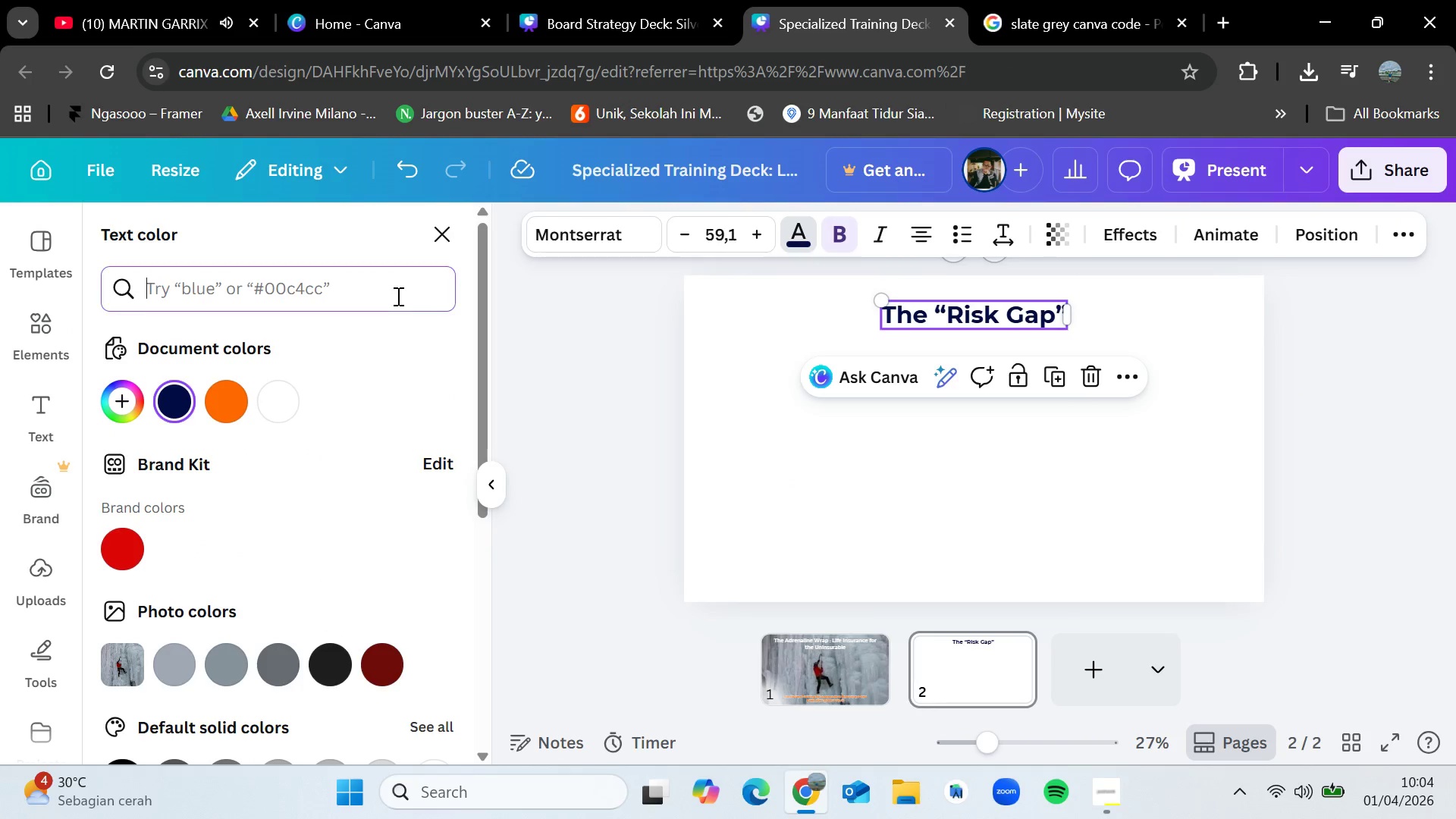 
key(Control+V)
 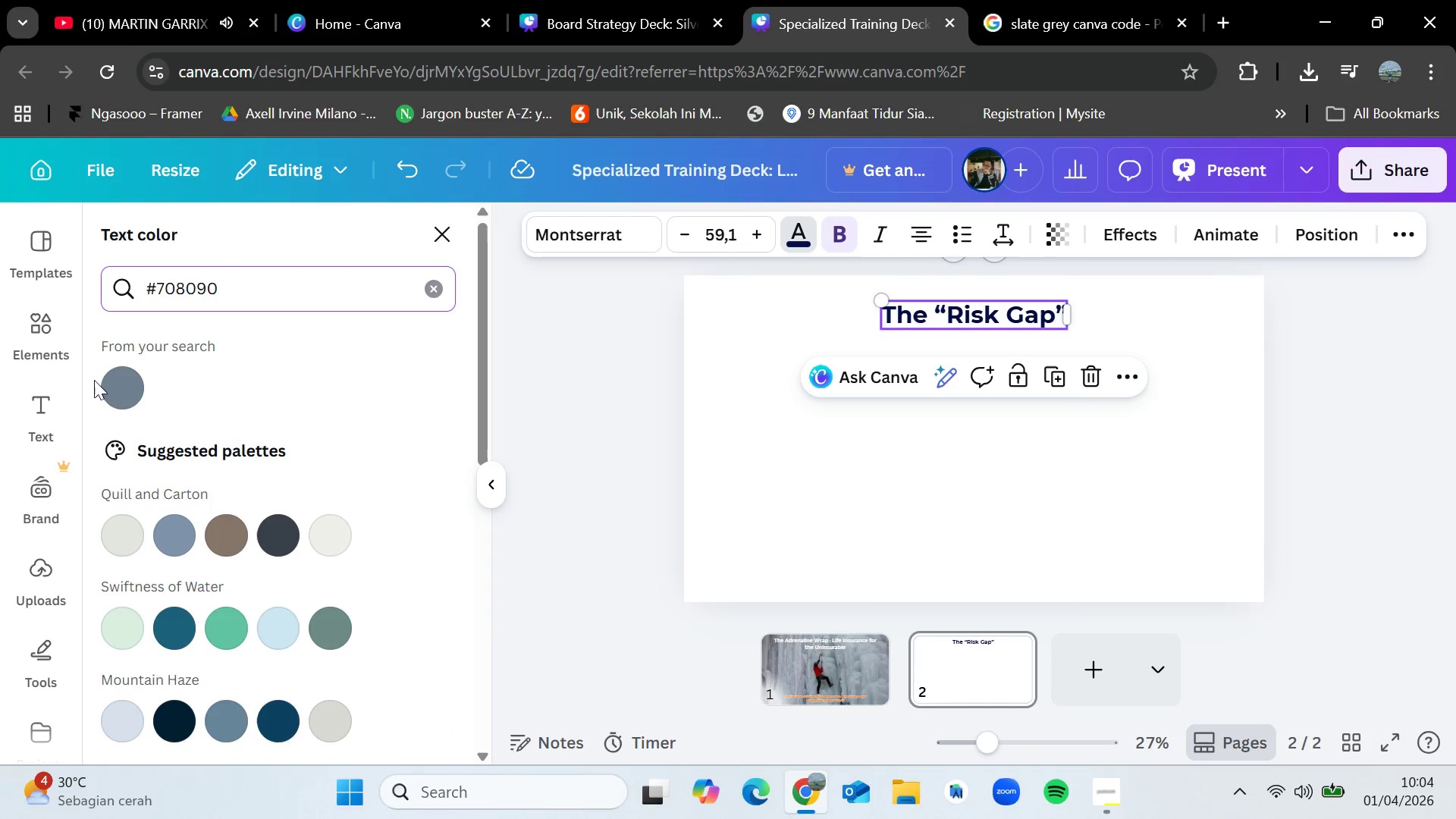 
left_click([121, 377])
 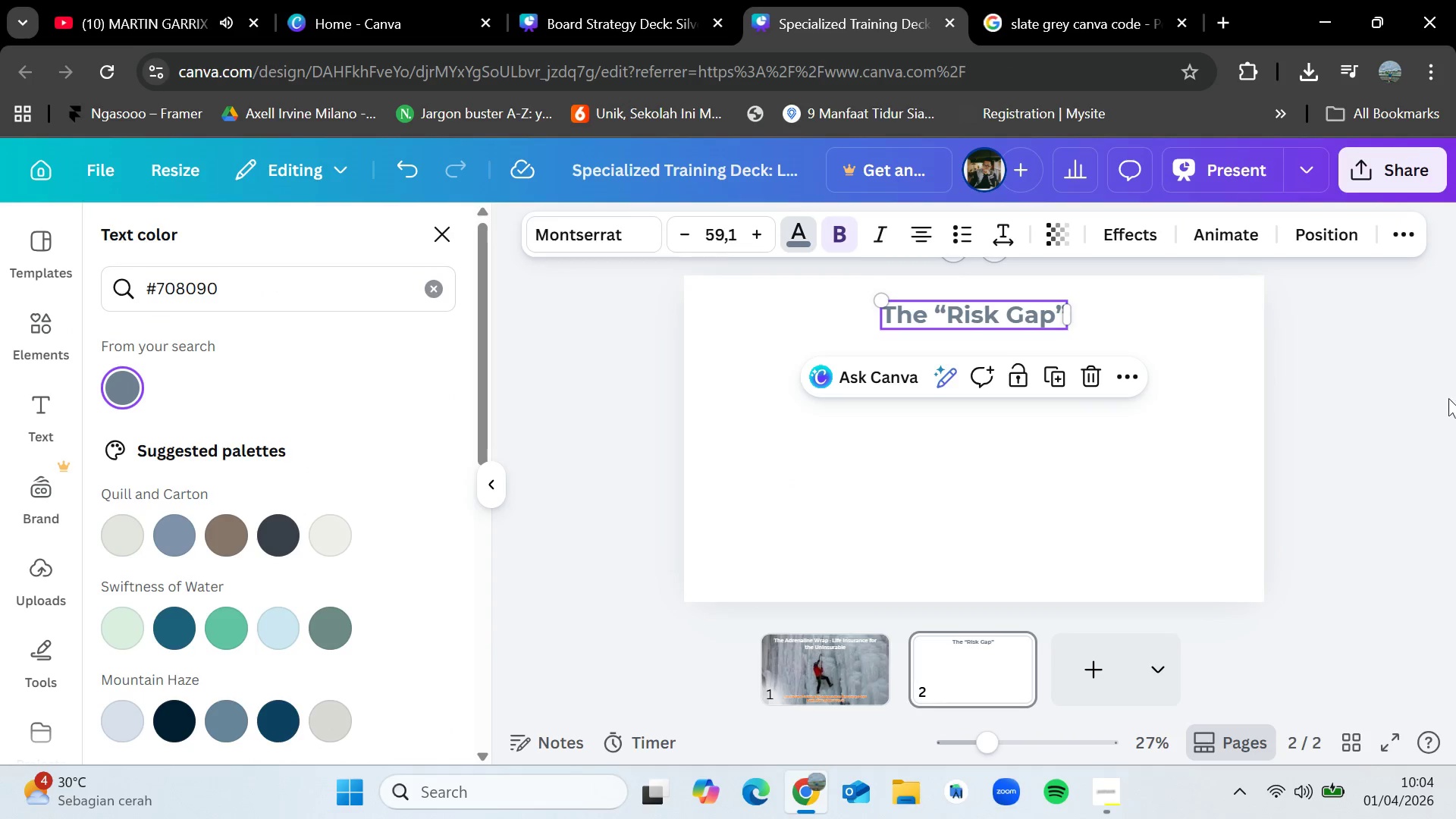 
left_click([1405, 413])
 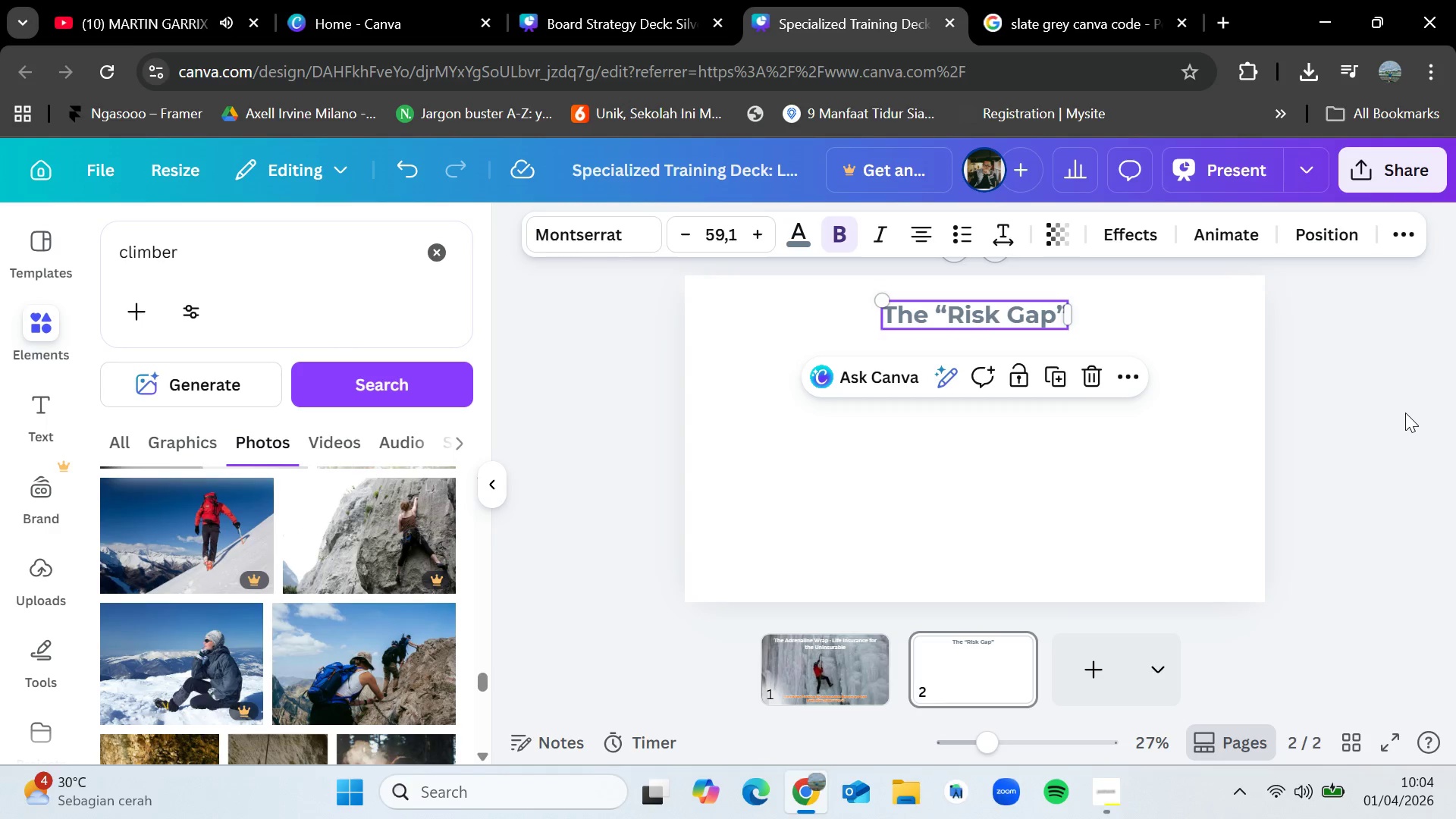 
left_click([1405, 413])
 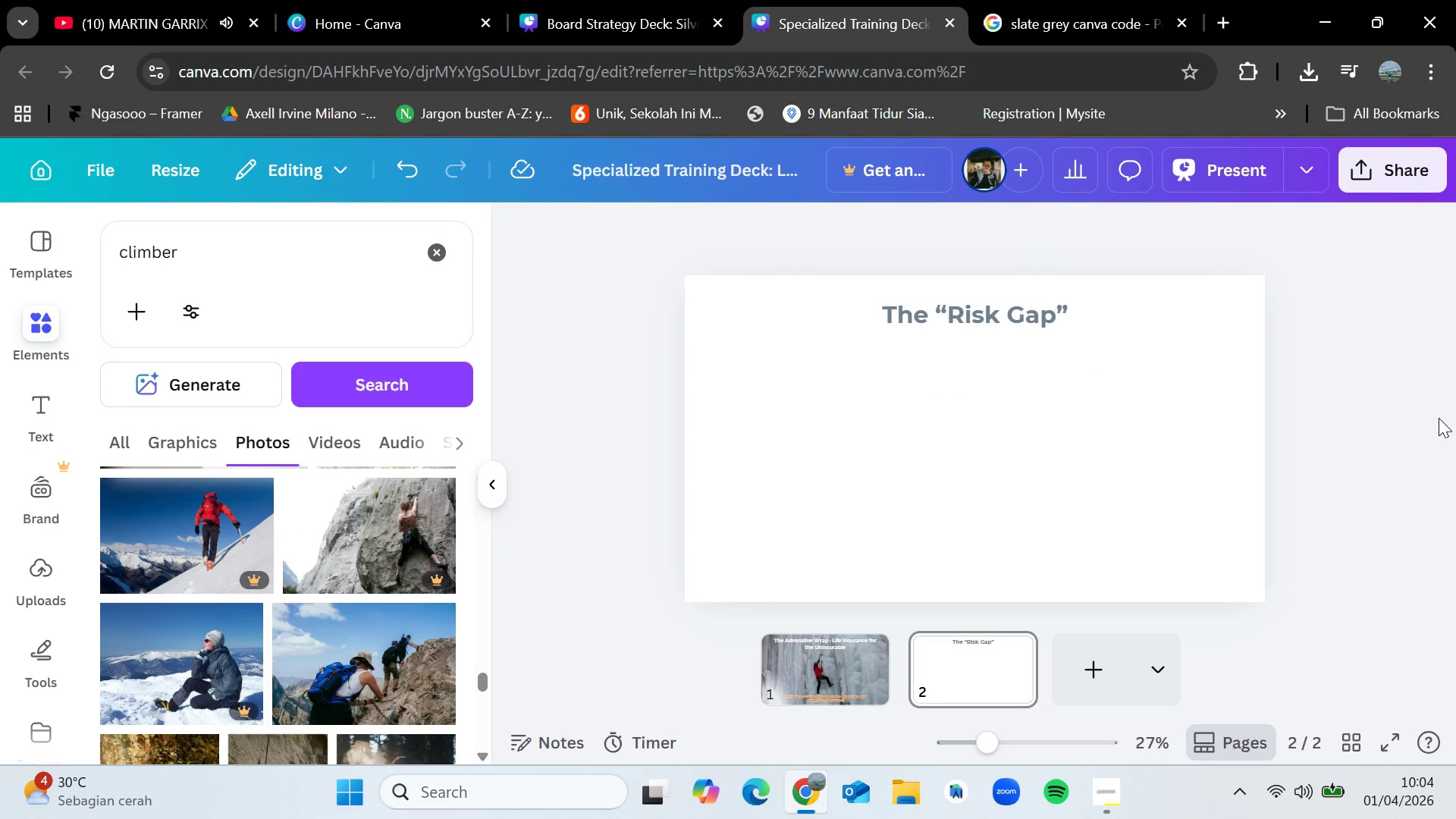 
wait(22.16)
 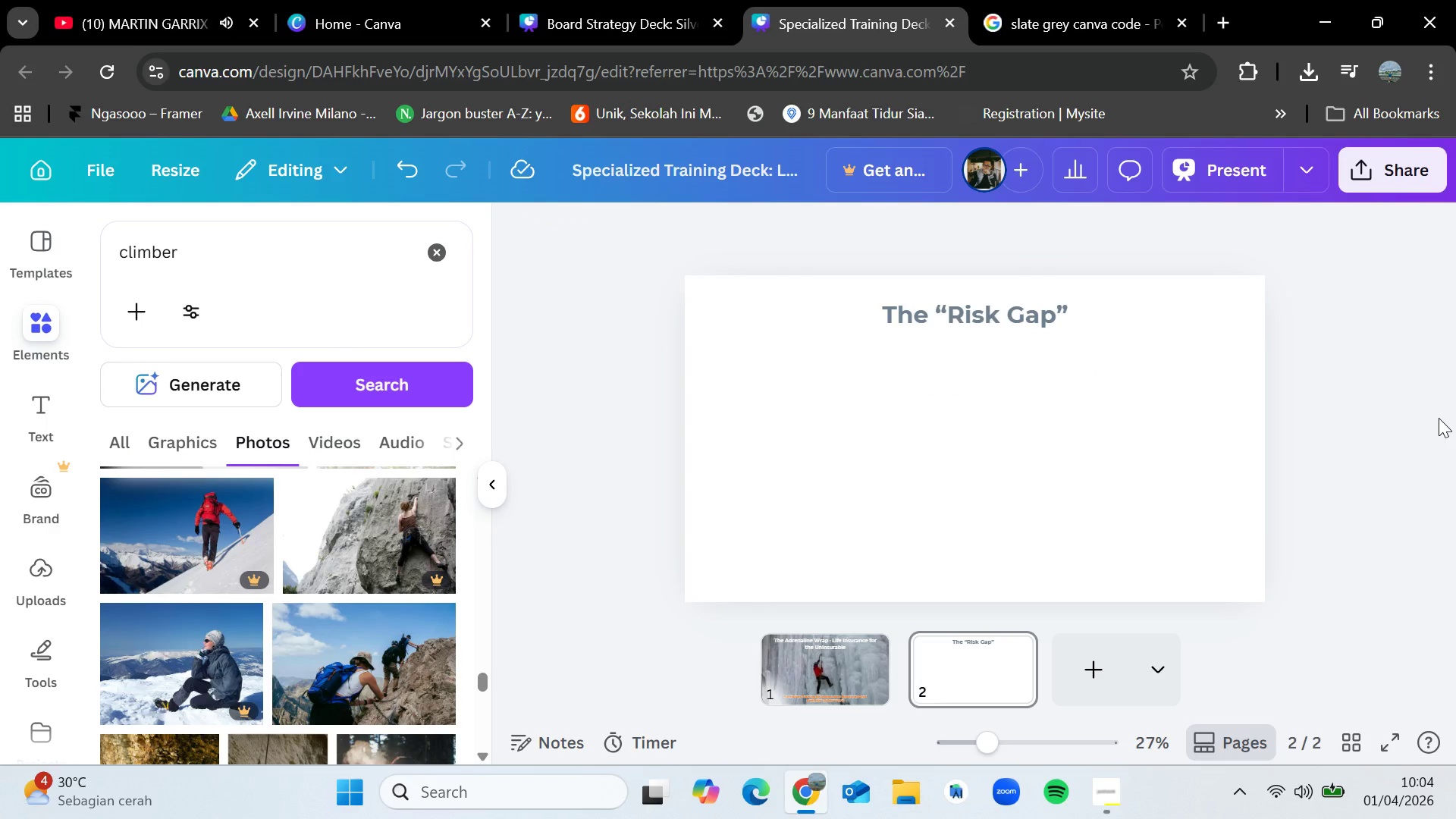 
left_click([643, 1])
 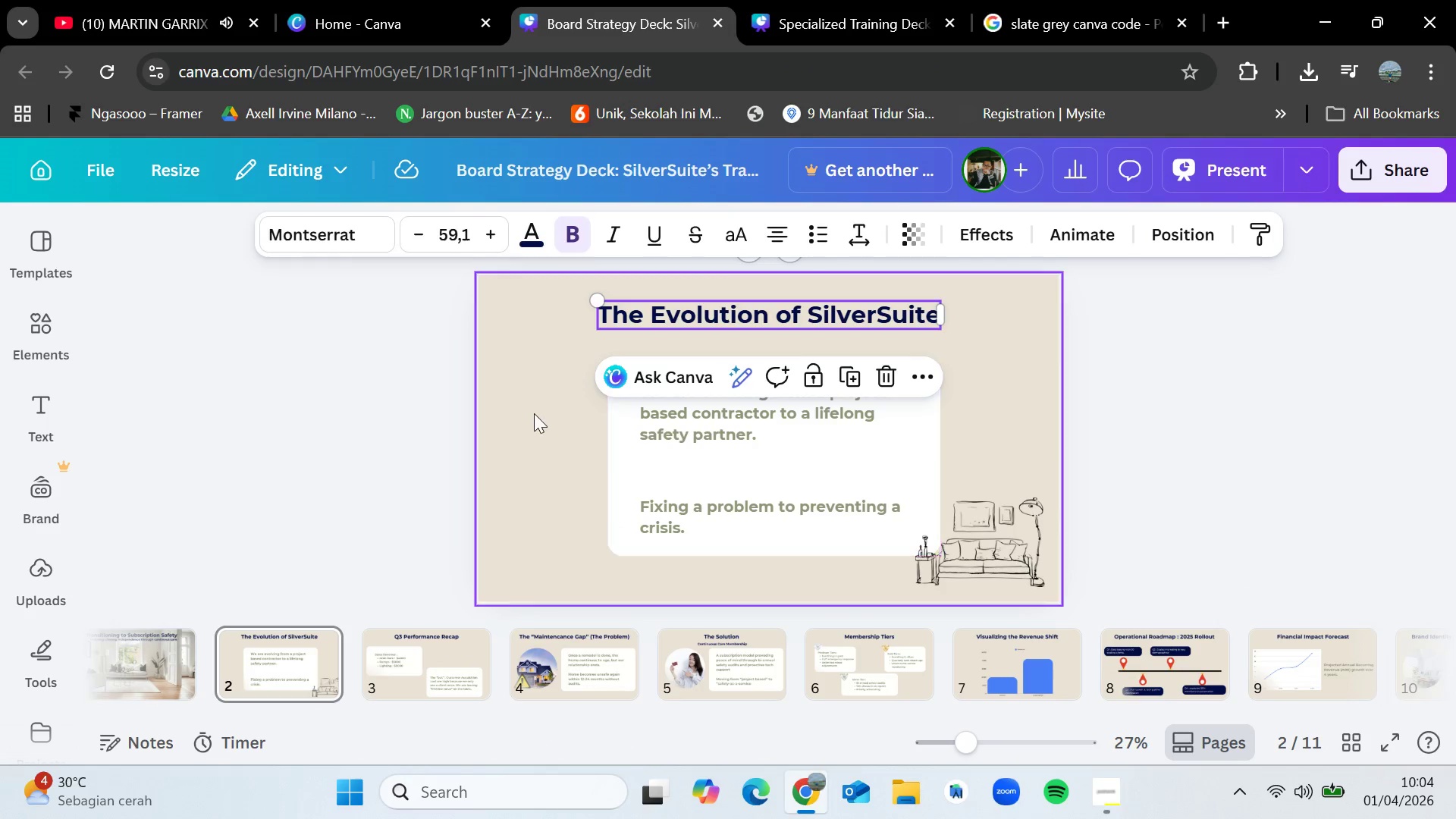 
left_click([542, 403])
 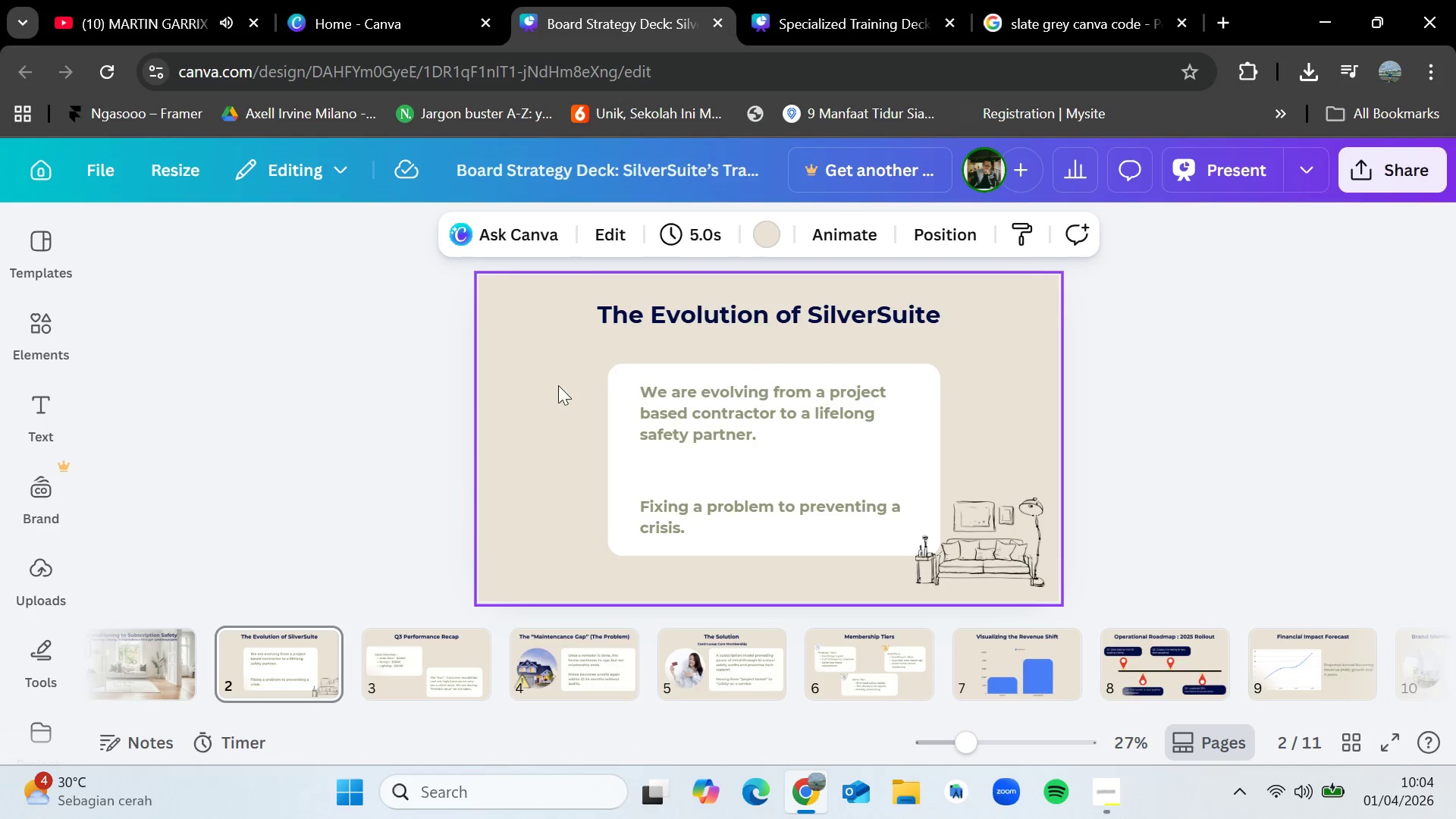 
left_click_drag(start_coordinate=[562, 364], to_coordinate=[830, 592])
 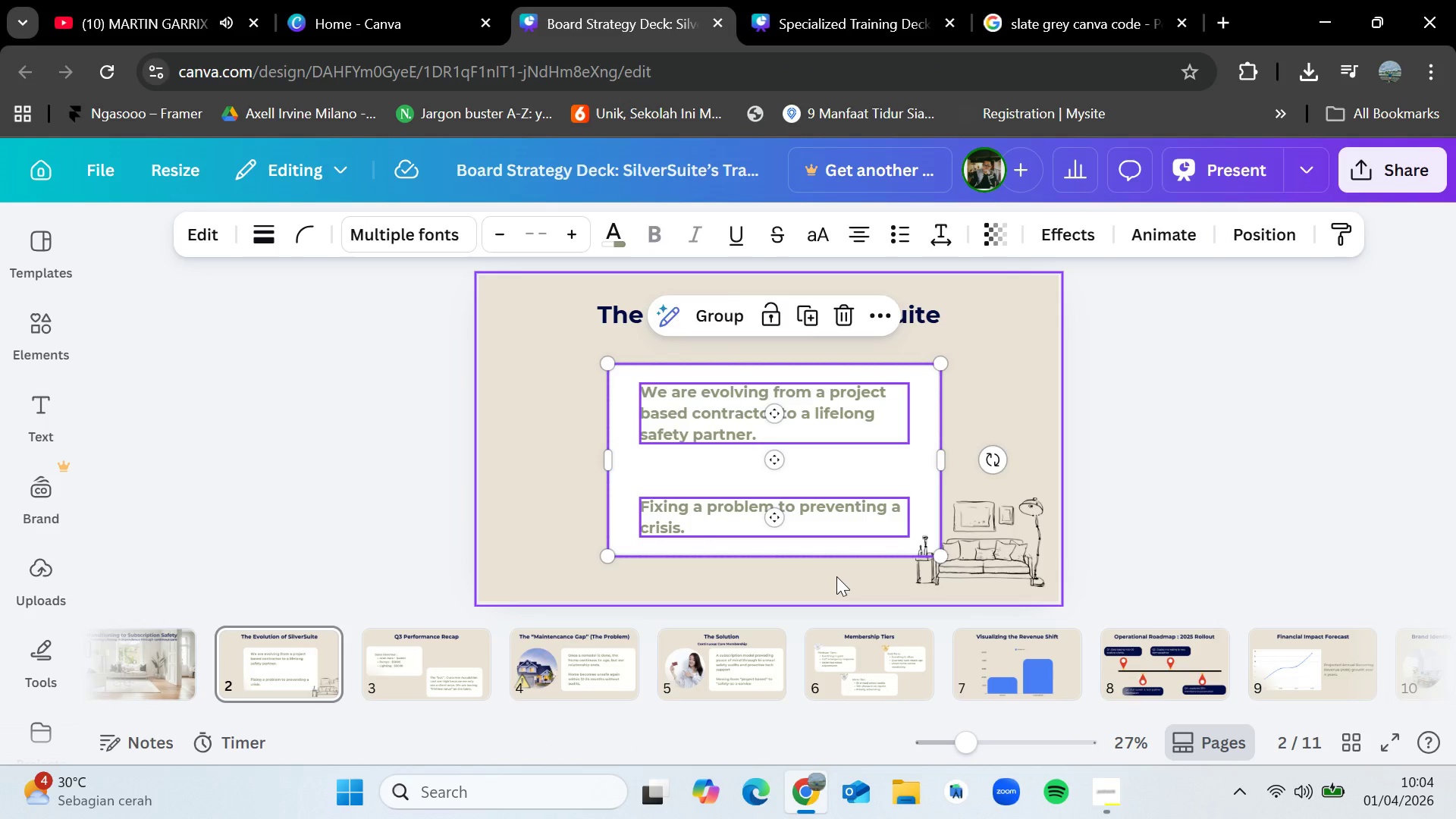 
key(Control+C)
 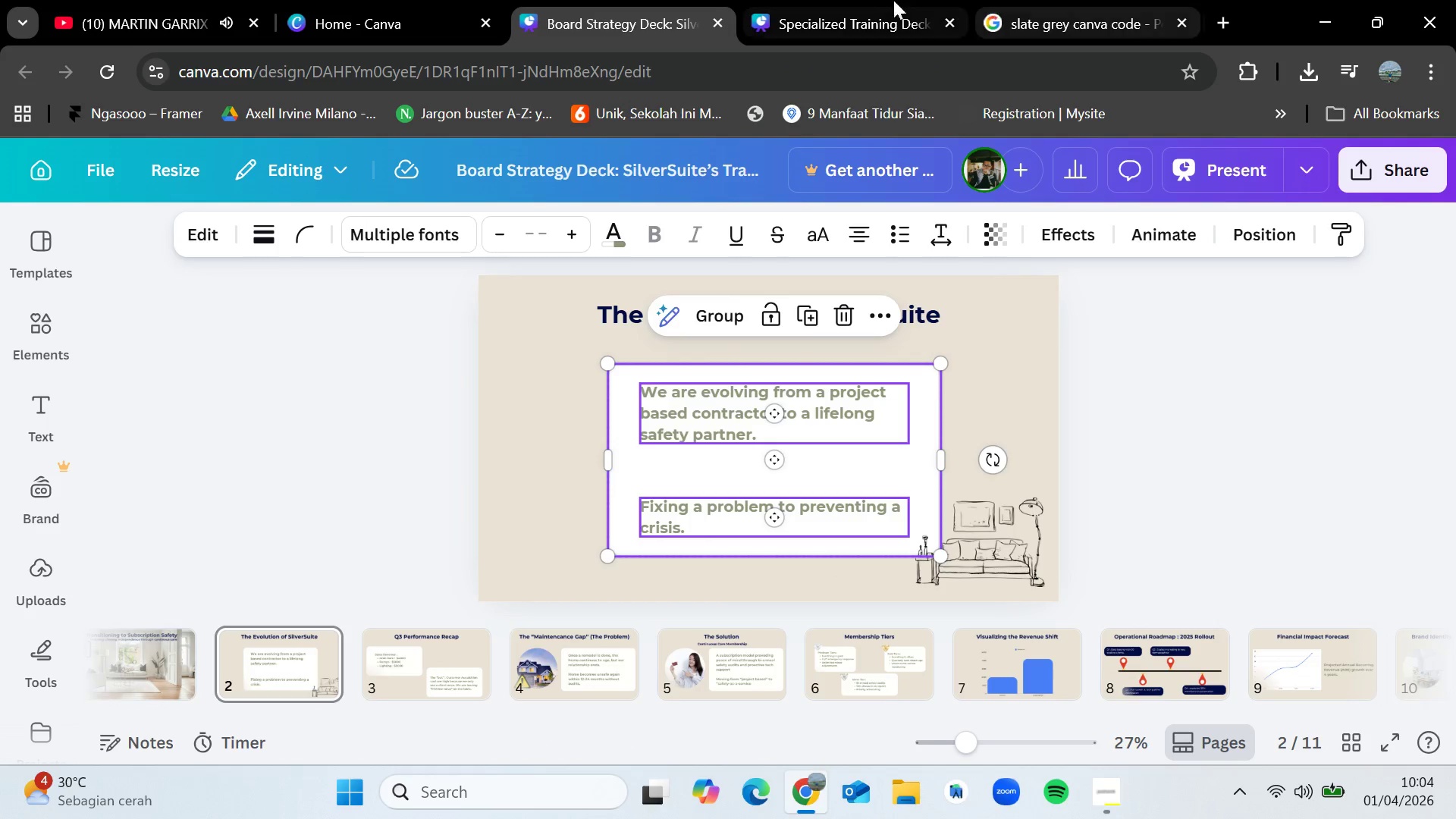 
left_click([883, 0])
 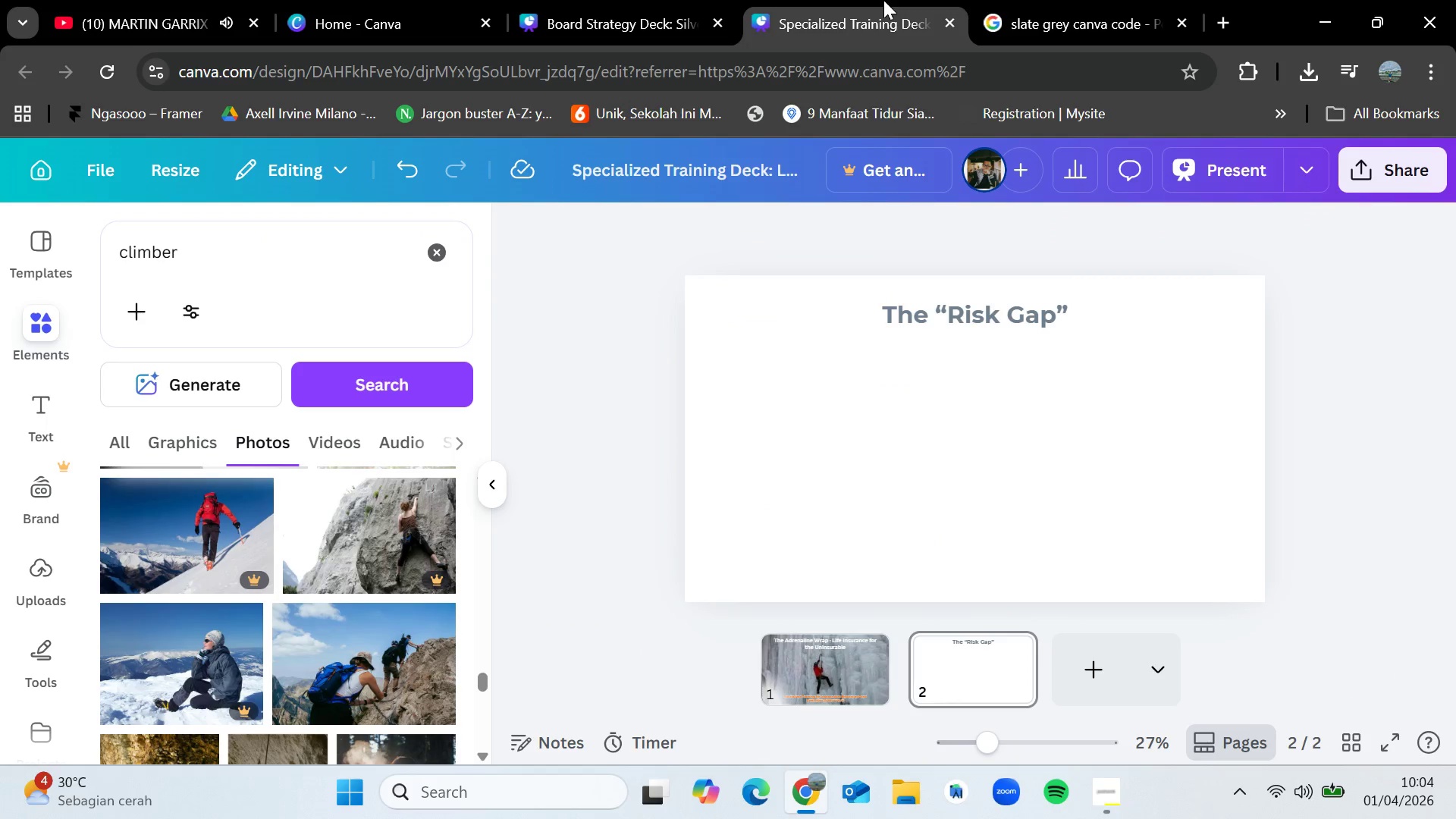 
key(Control+V)
 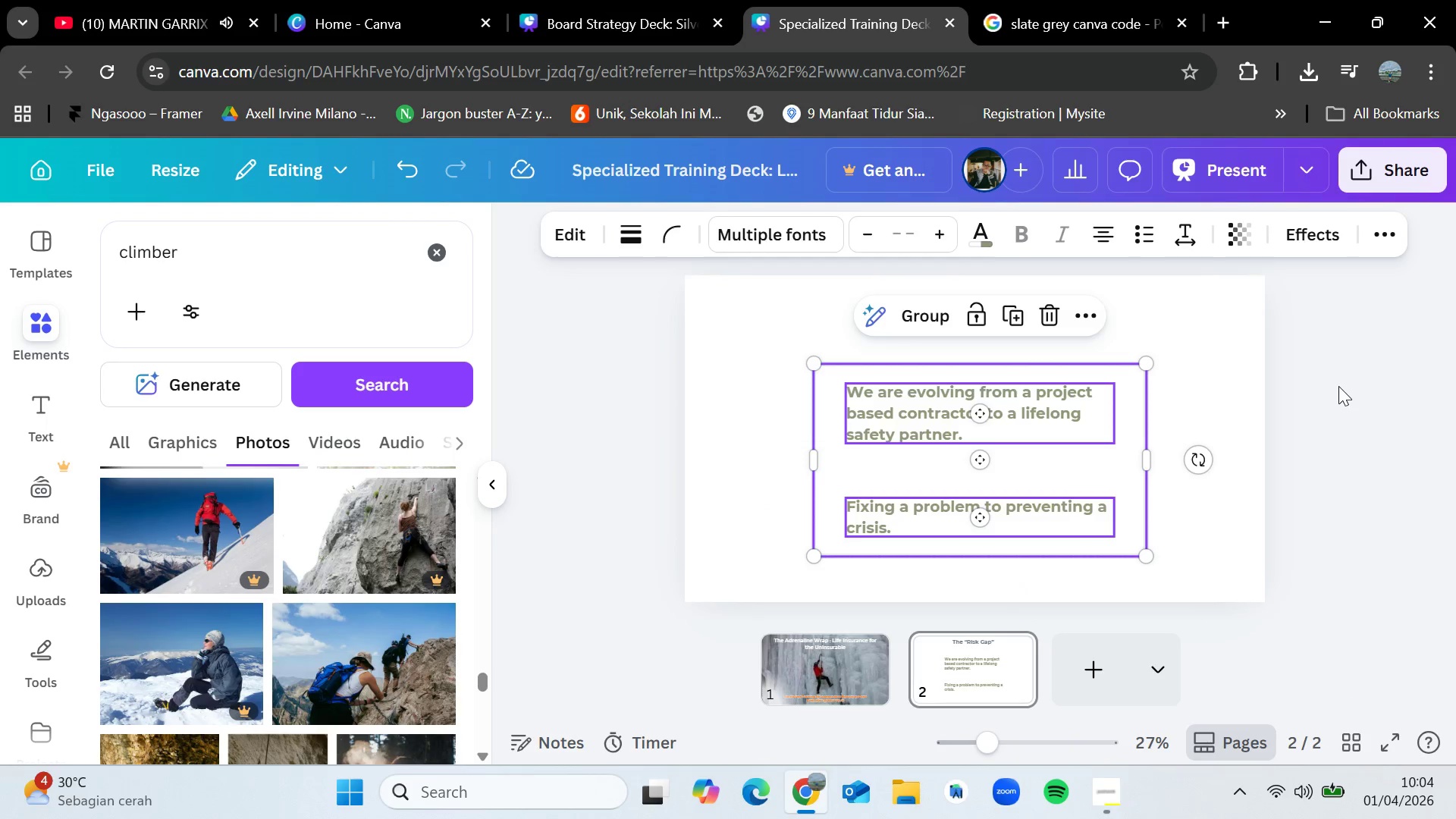 
left_click([1340, 386])
 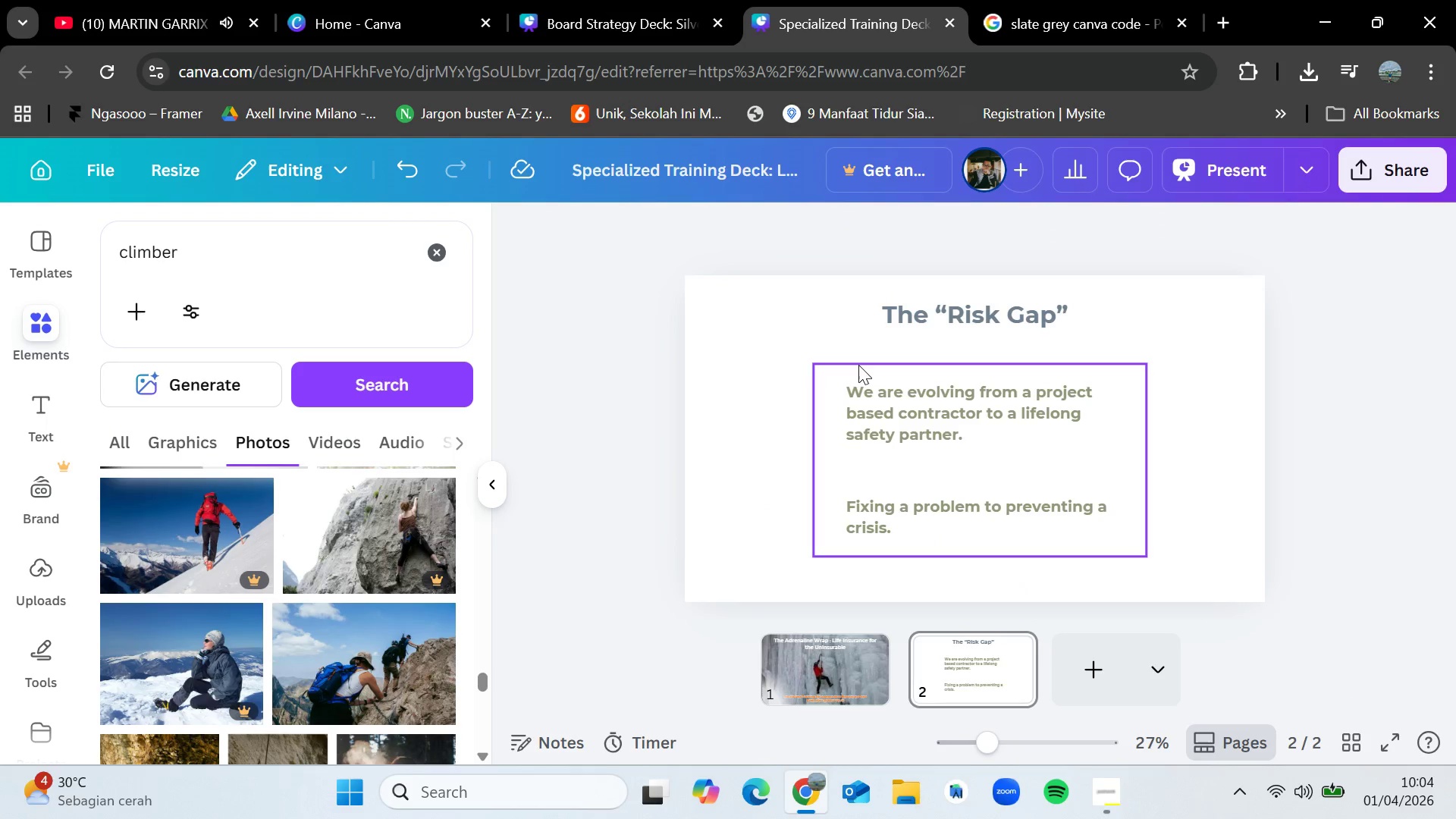 
left_click([854, 365])
 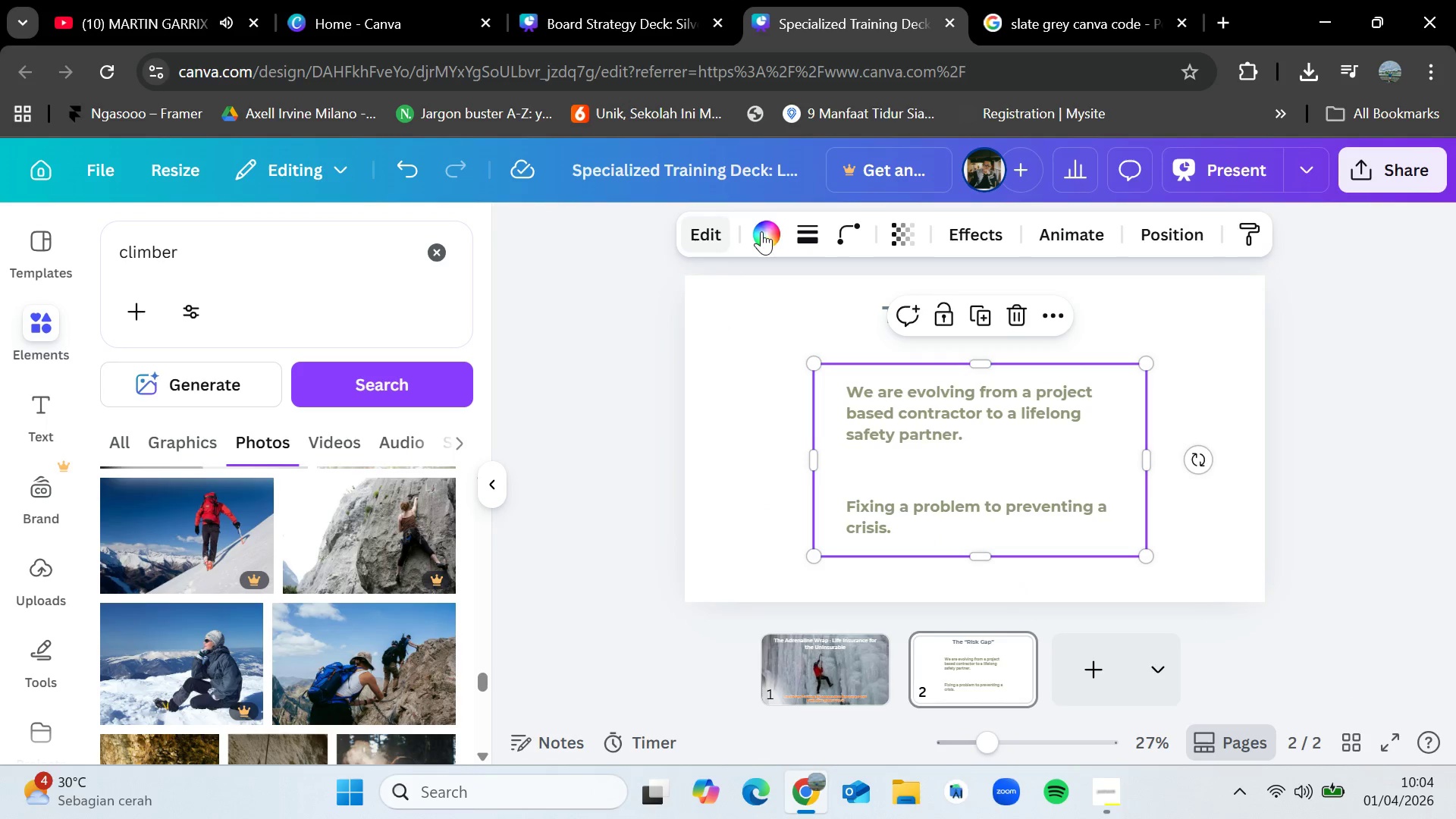 
left_click([769, 224])
 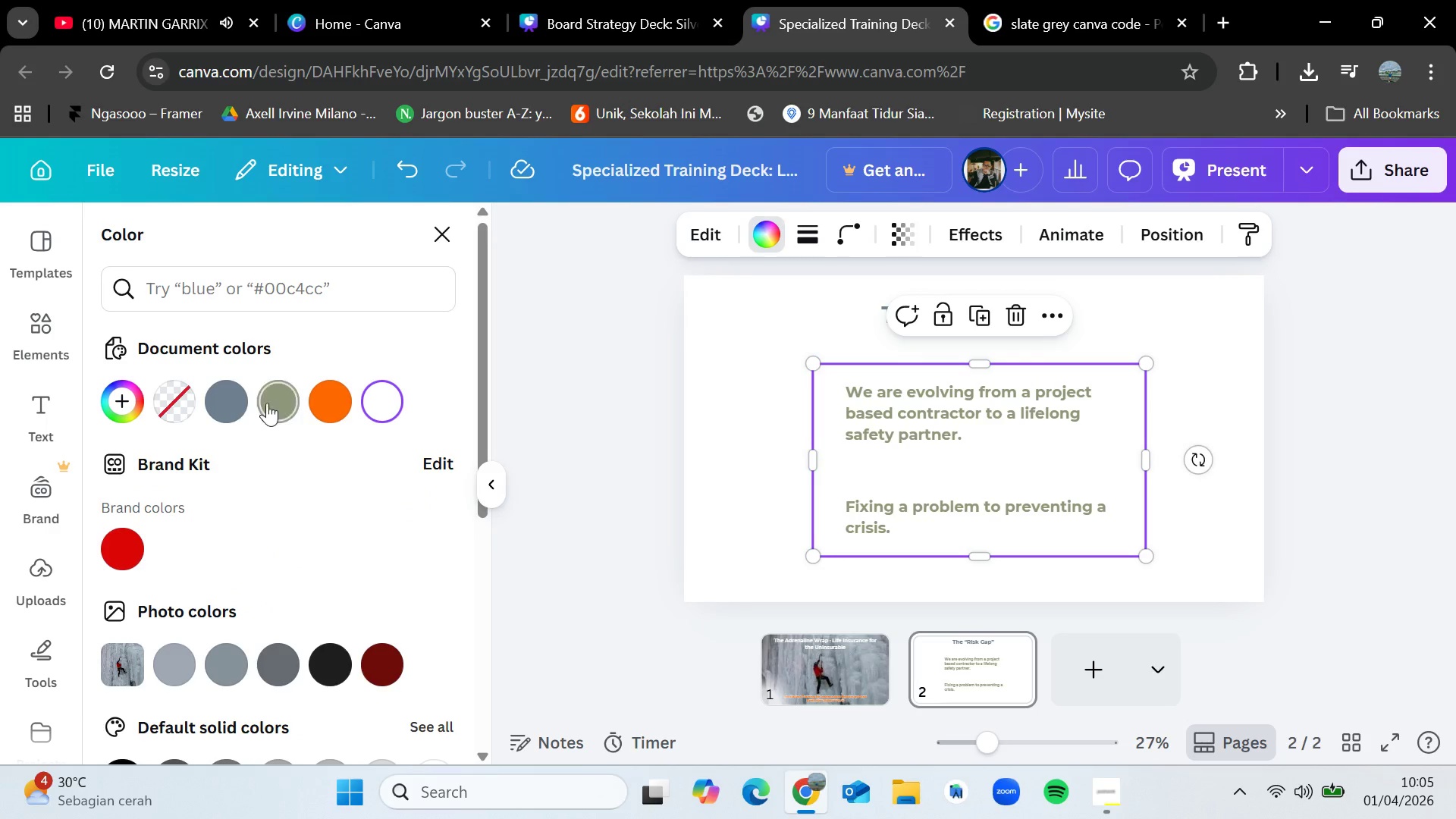 
left_click([237, 397])
 